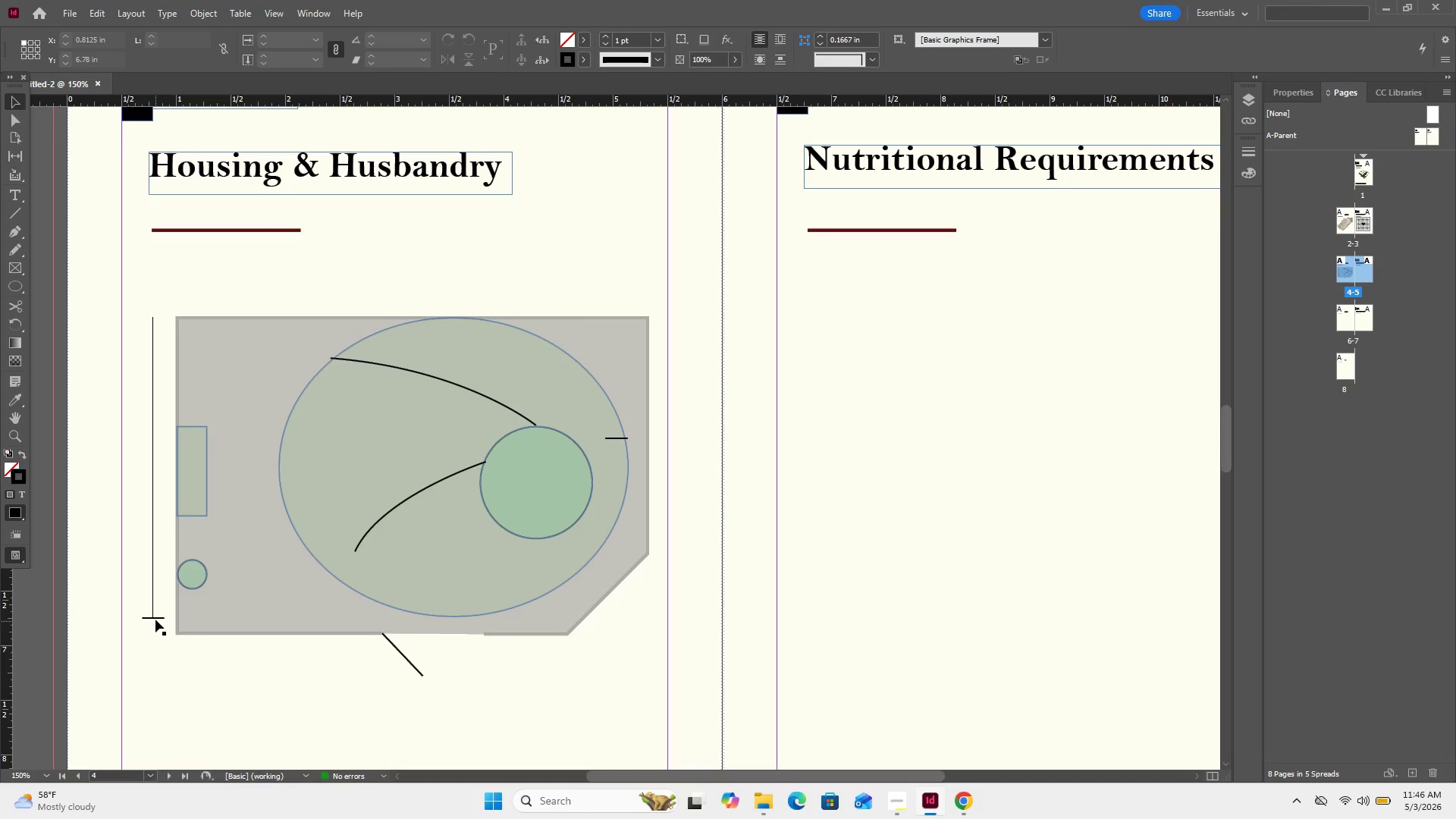 
hold_key(key=AltLeft, duration=0.81)
 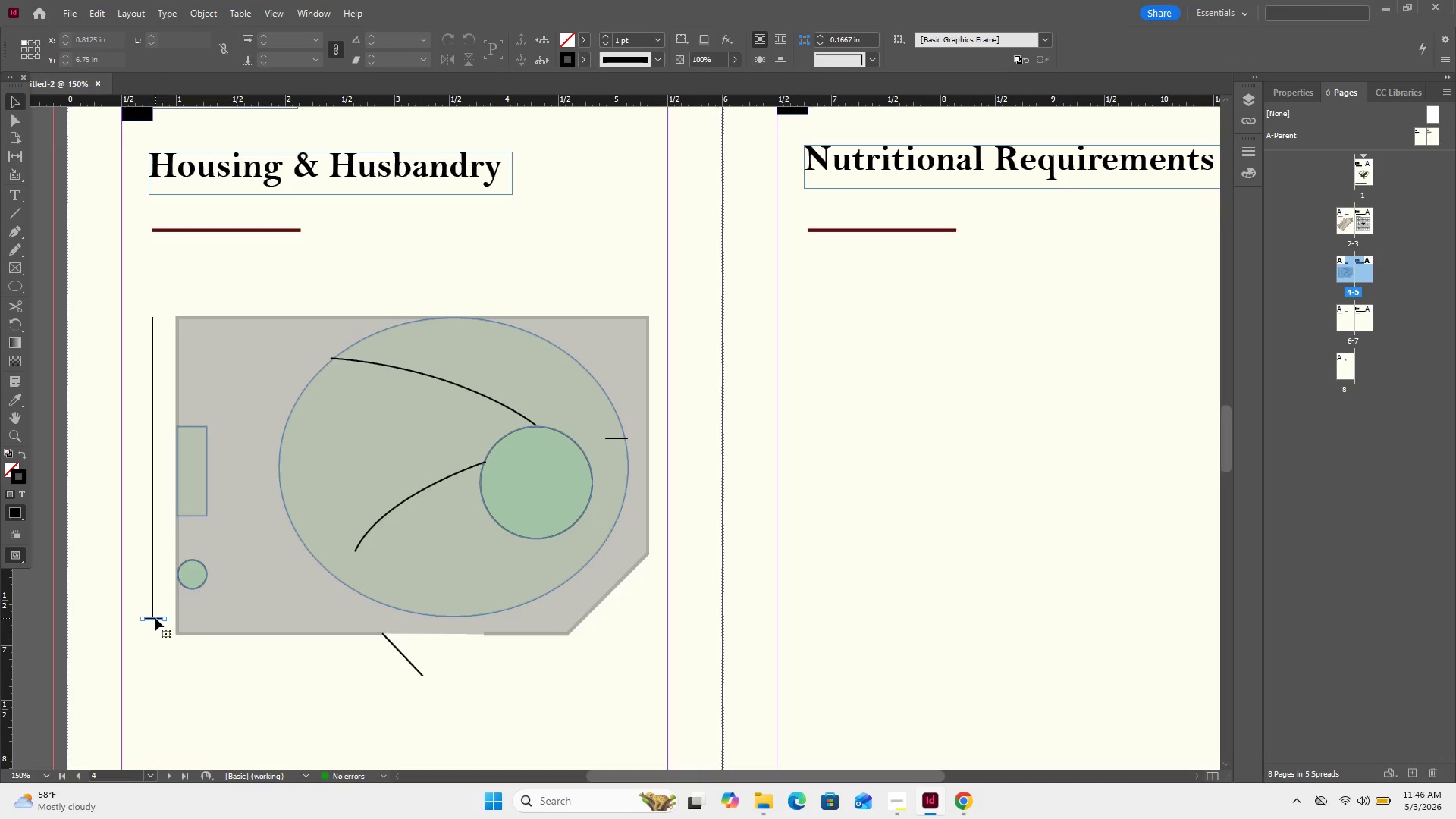 
hold_key(key=ControlLeft, duration=0.47)
 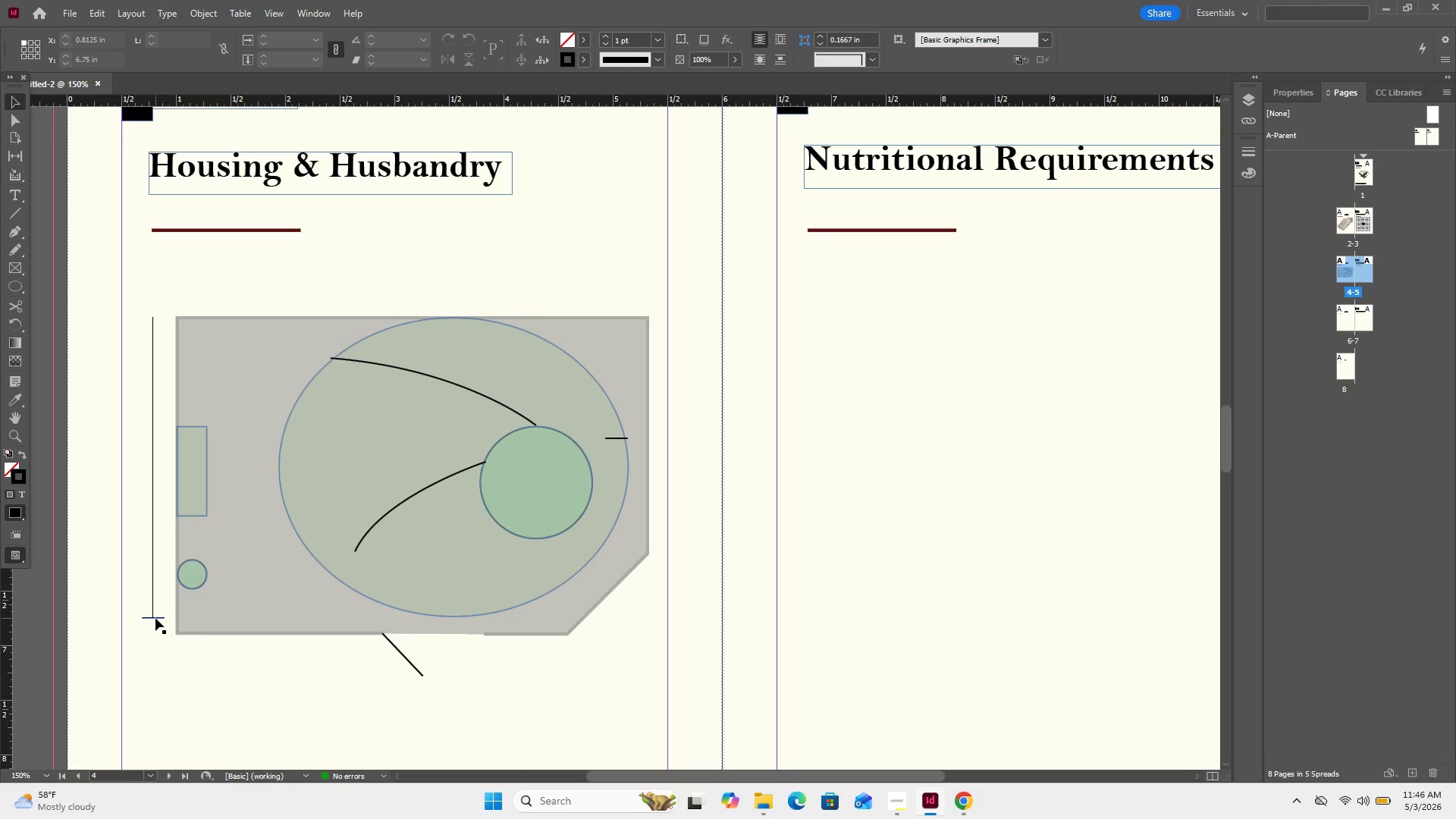 
left_click([155, 618])
 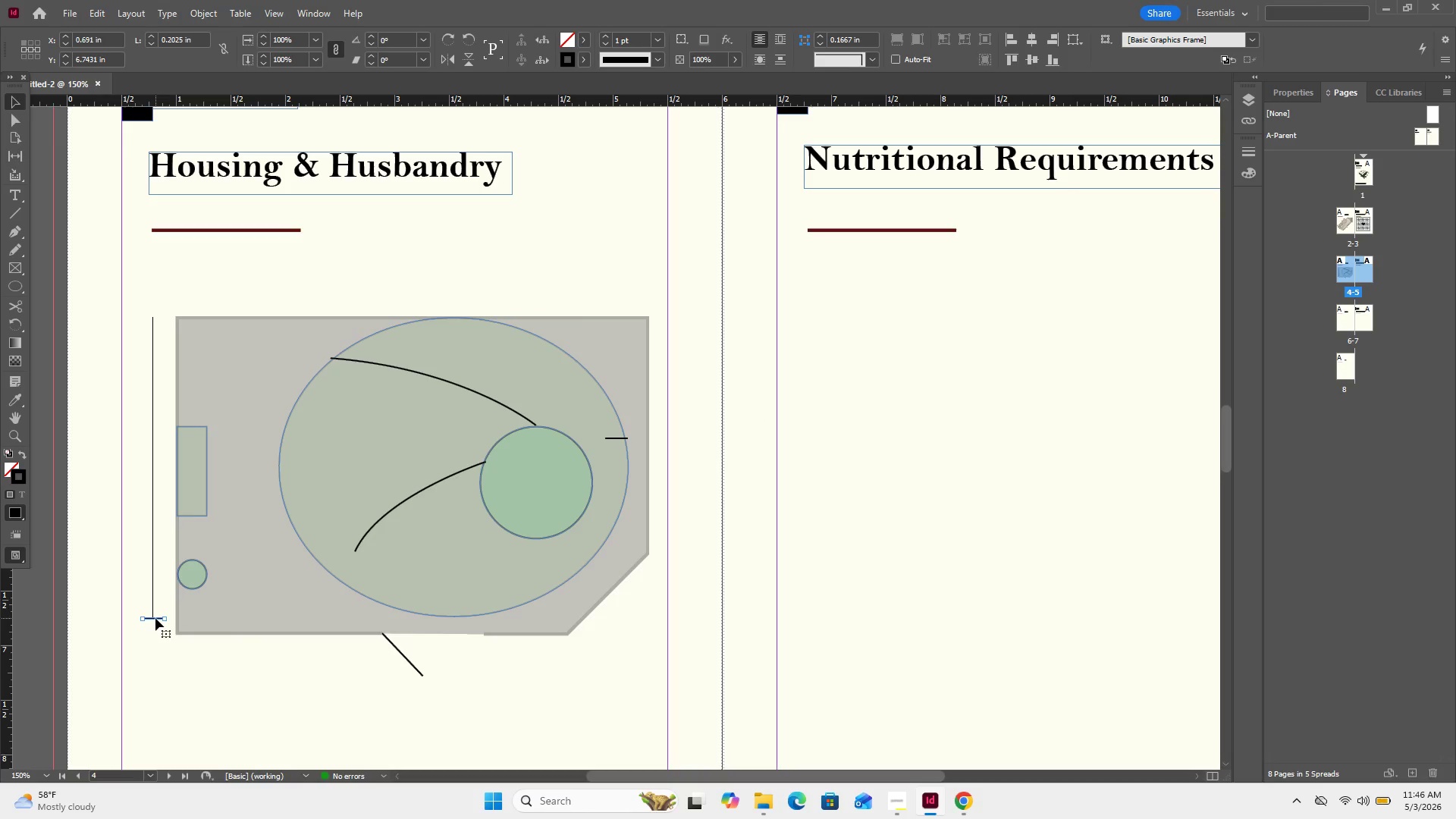 
hold_key(key=AltLeft, duration=6.8)
hold_key(key=ControlLeft, duration=6.44)
left_click_drag(start_coordinate=[155, 618], to_coordinate=[158, 314])
 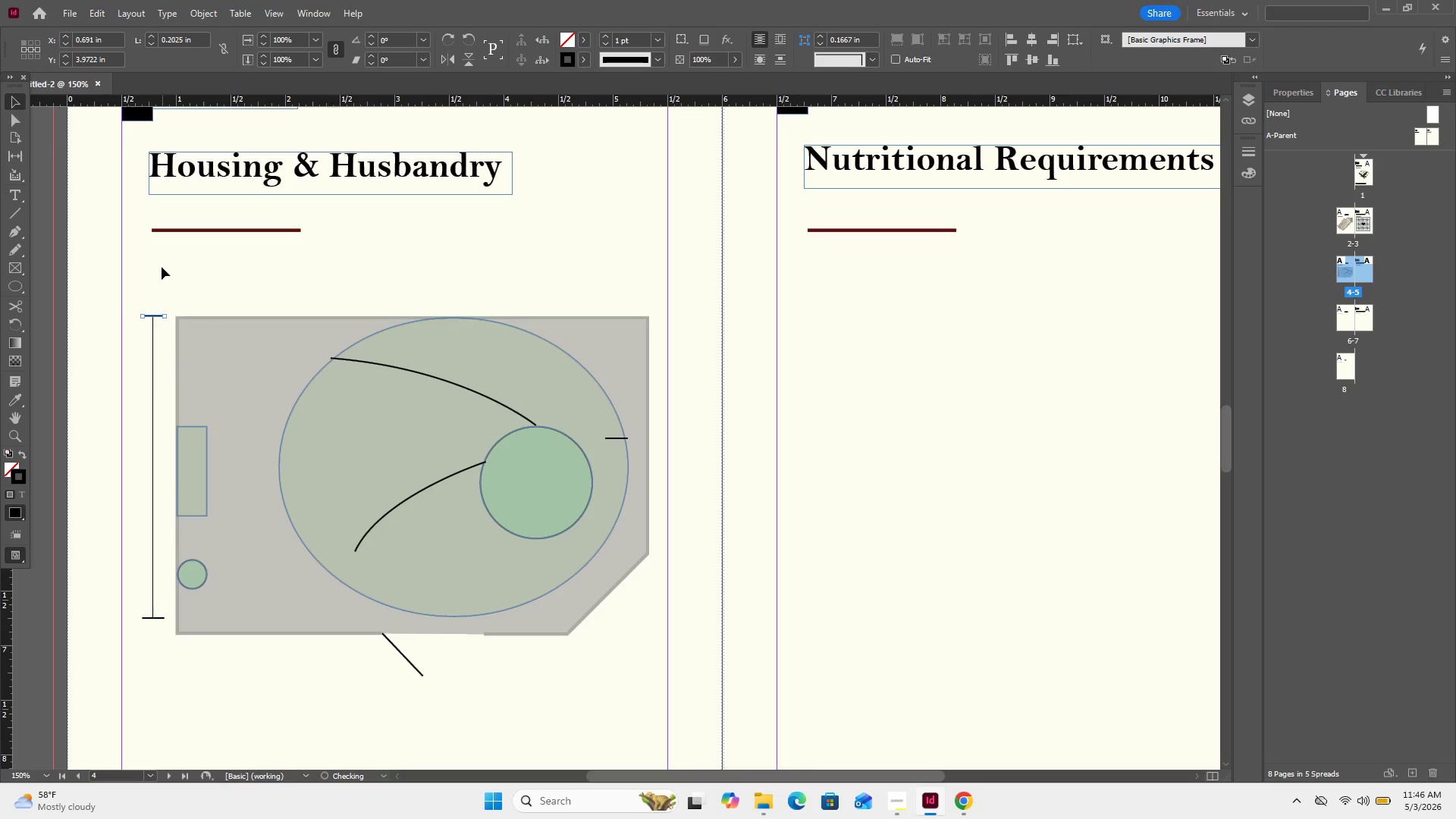 
left_click([162, 267])
 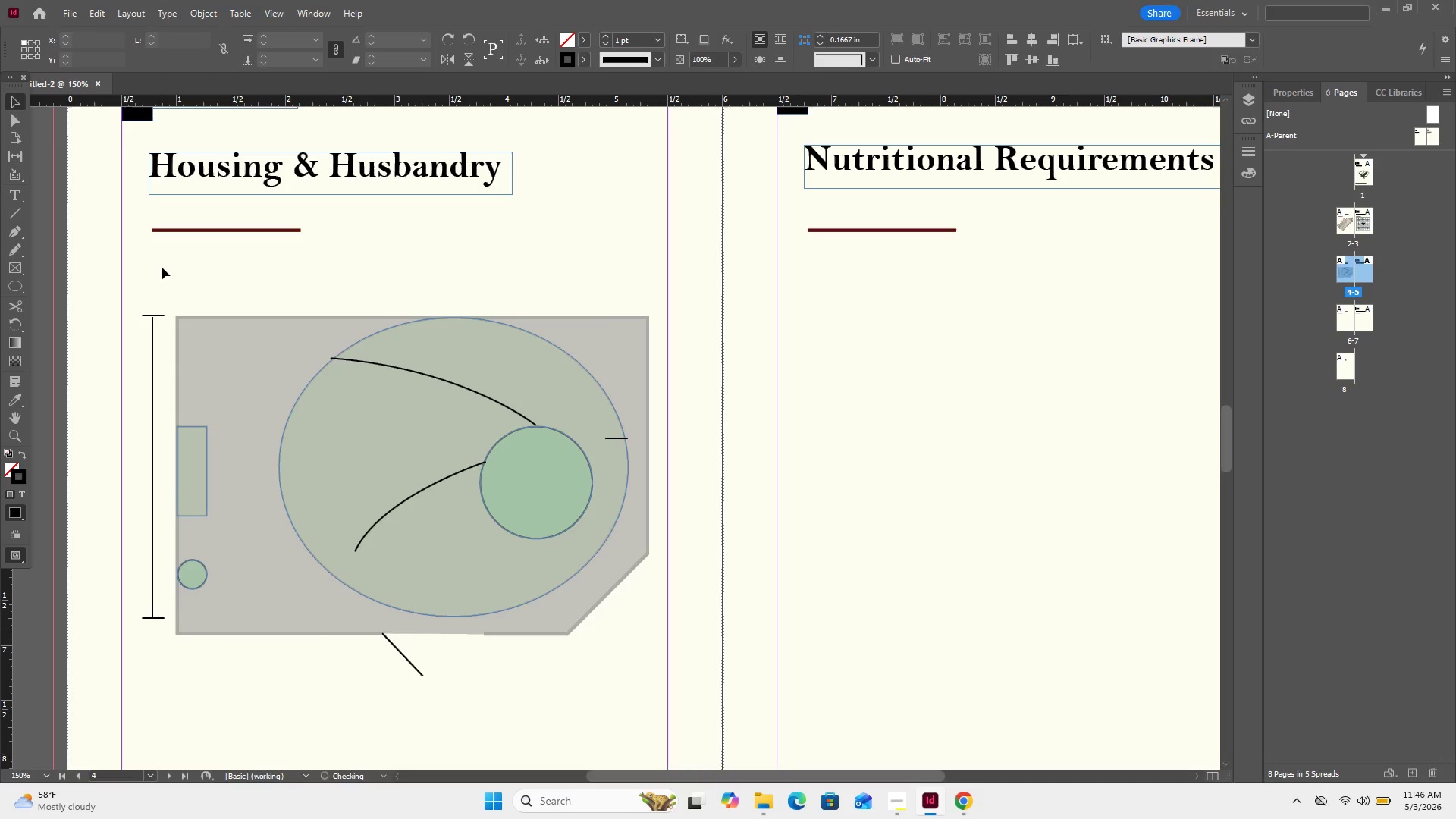 
left_click_drag(start_coordinate=[161, 267], to_coordinate=[133, 629])
 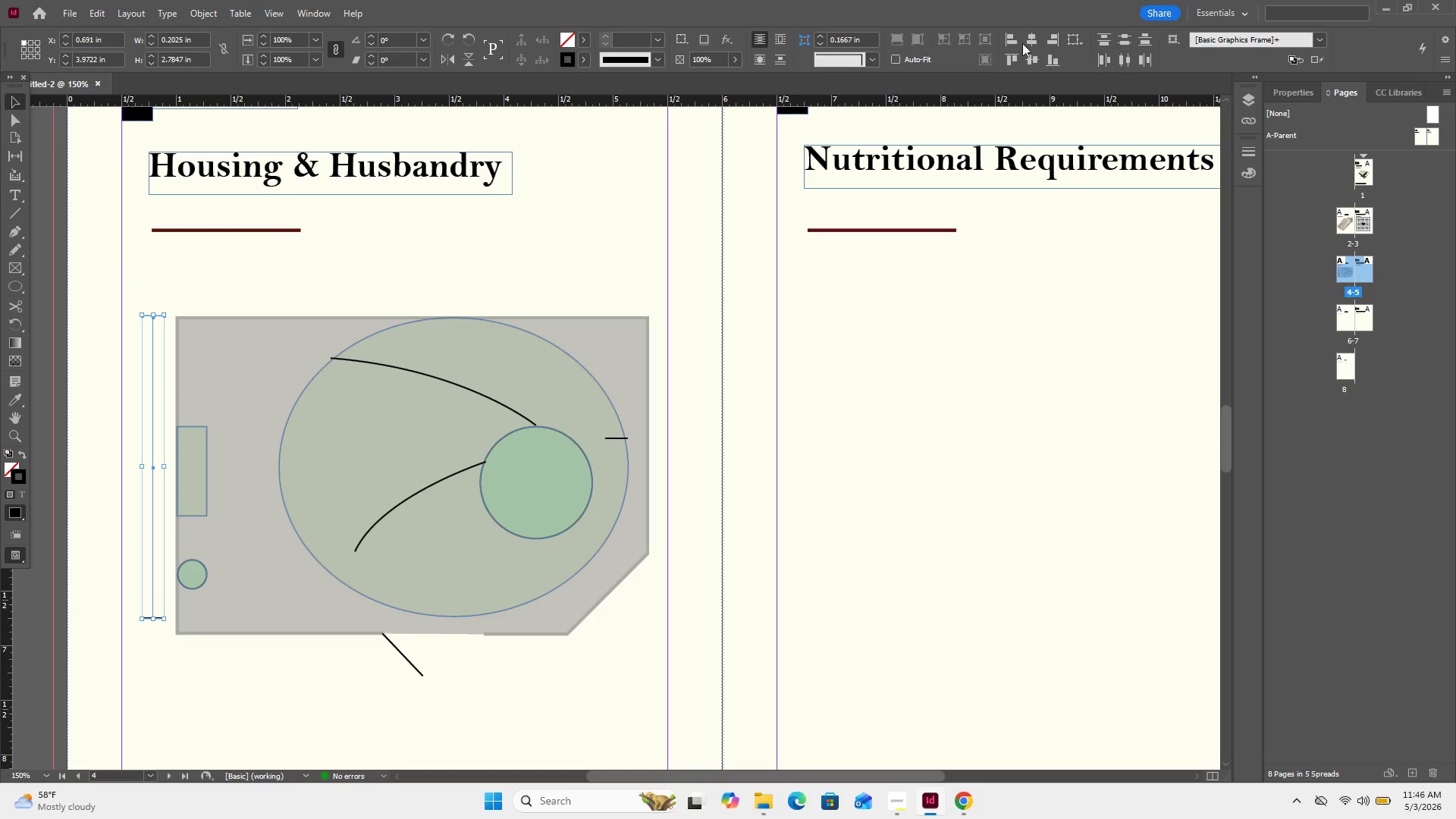 
left_click([1029, 39])
 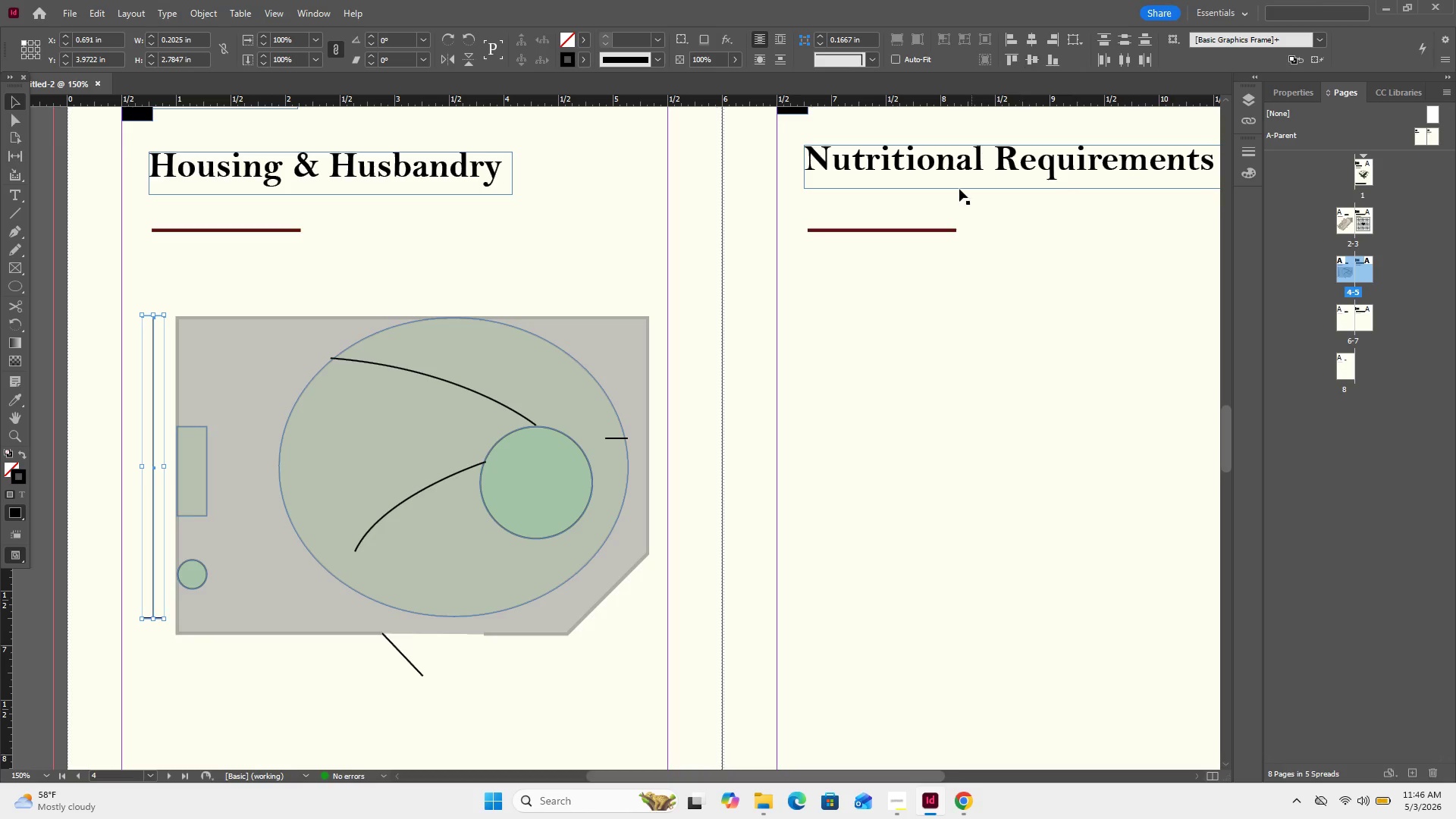 
left_click([935, 277])
 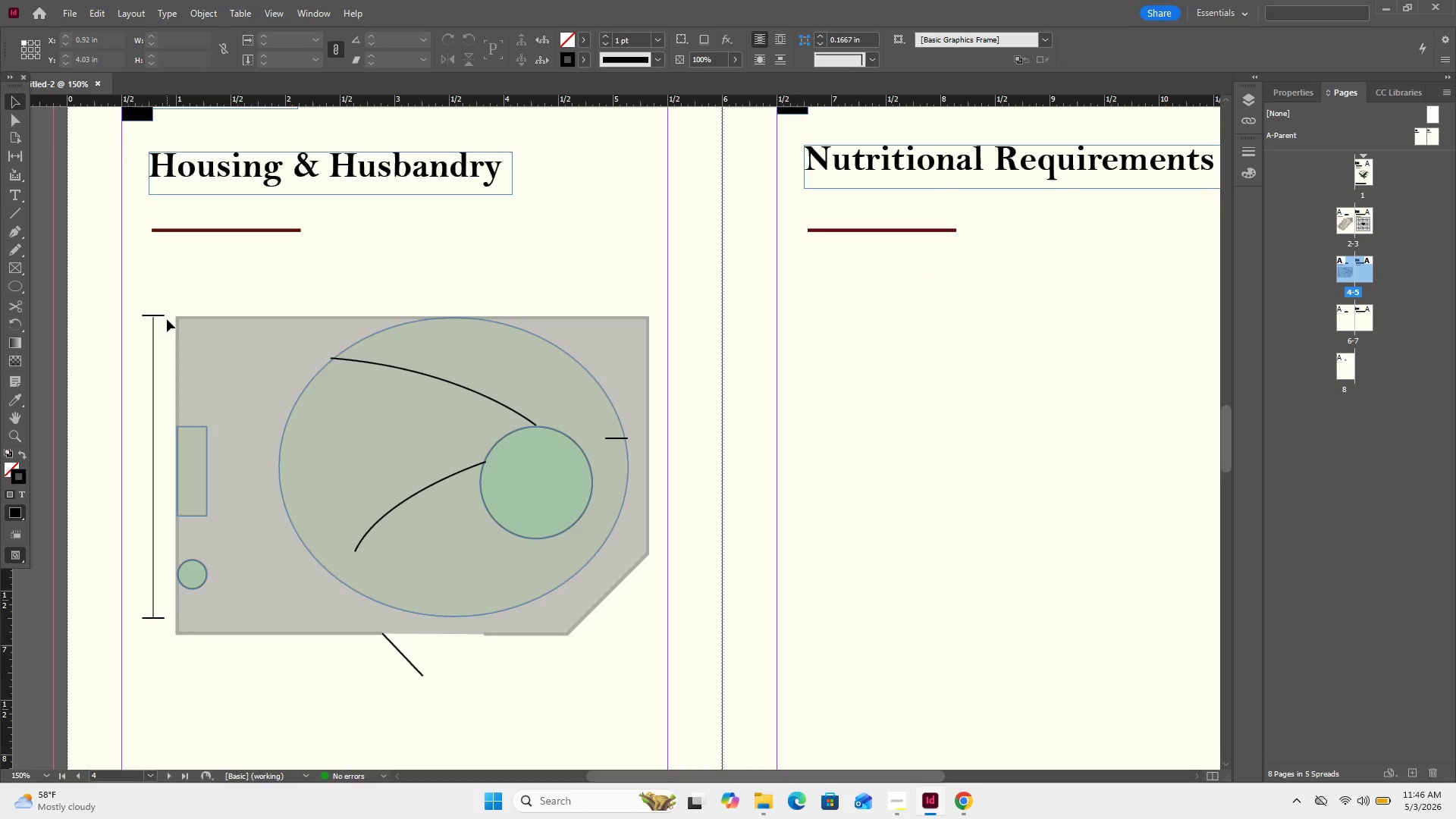 
left_click_drag(start_coordinate=[166, 306], to_coordinate=[157, 323])
 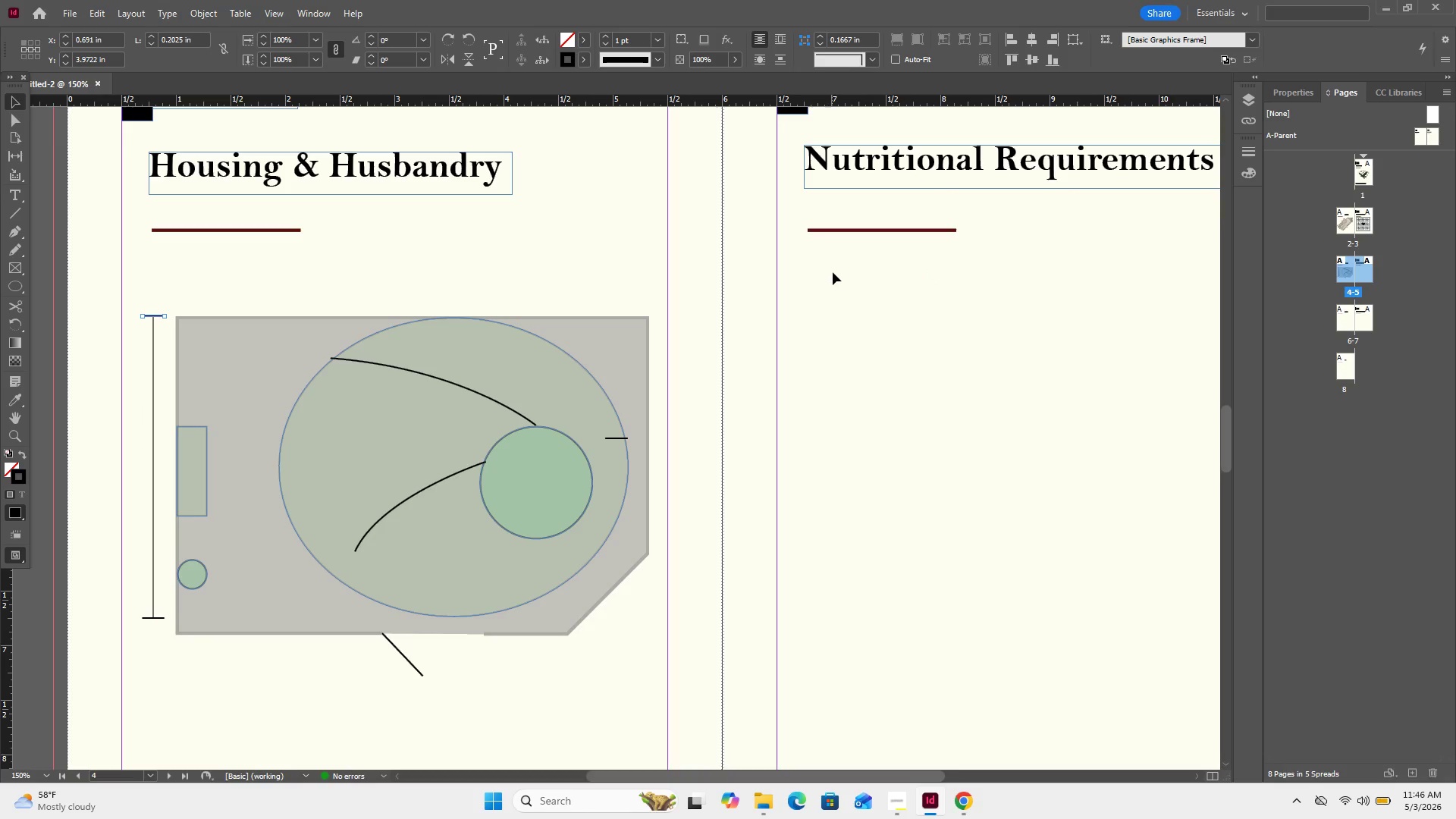 
key(ArrowDown)
 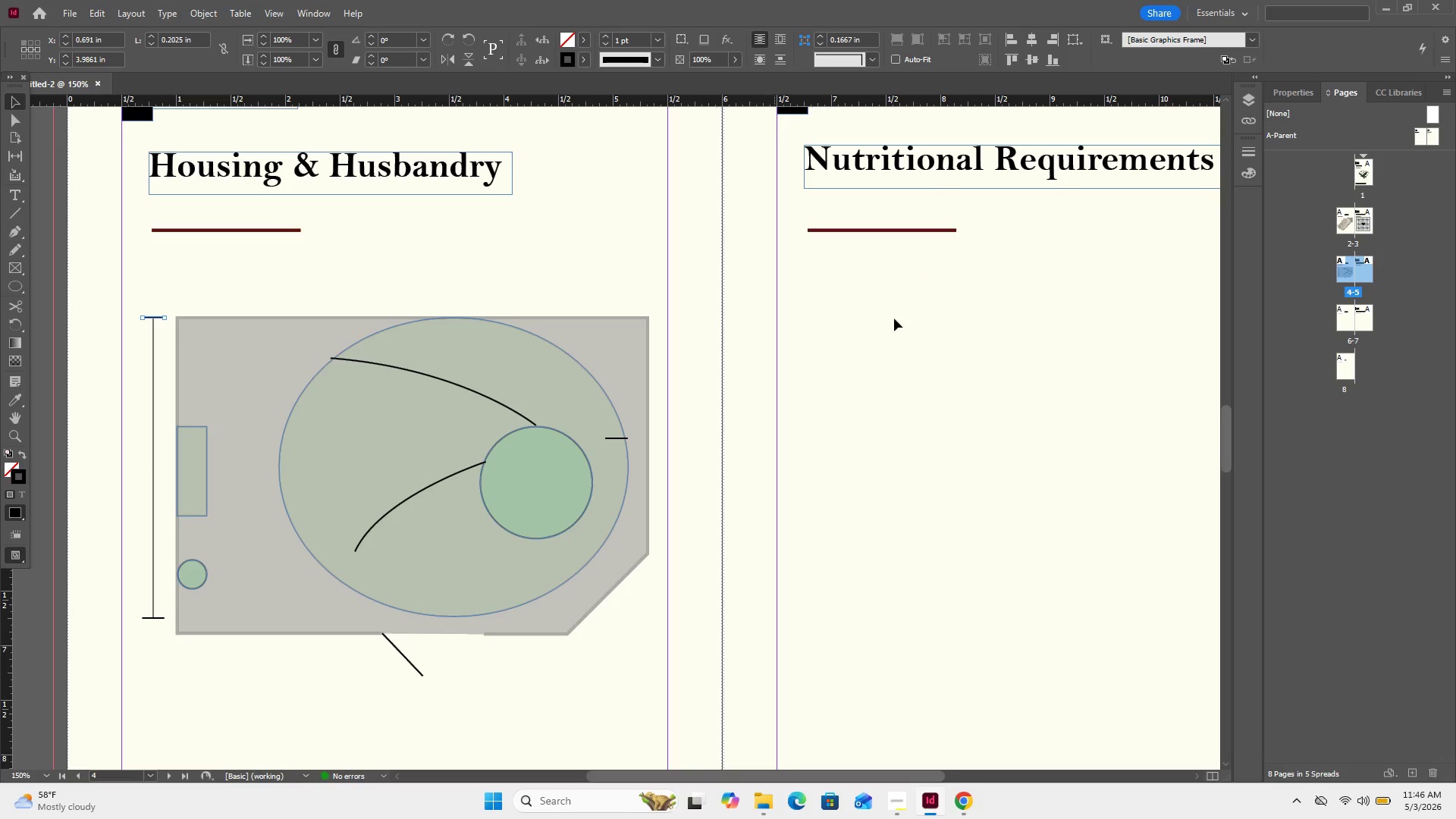 
left_click([912, 333])
 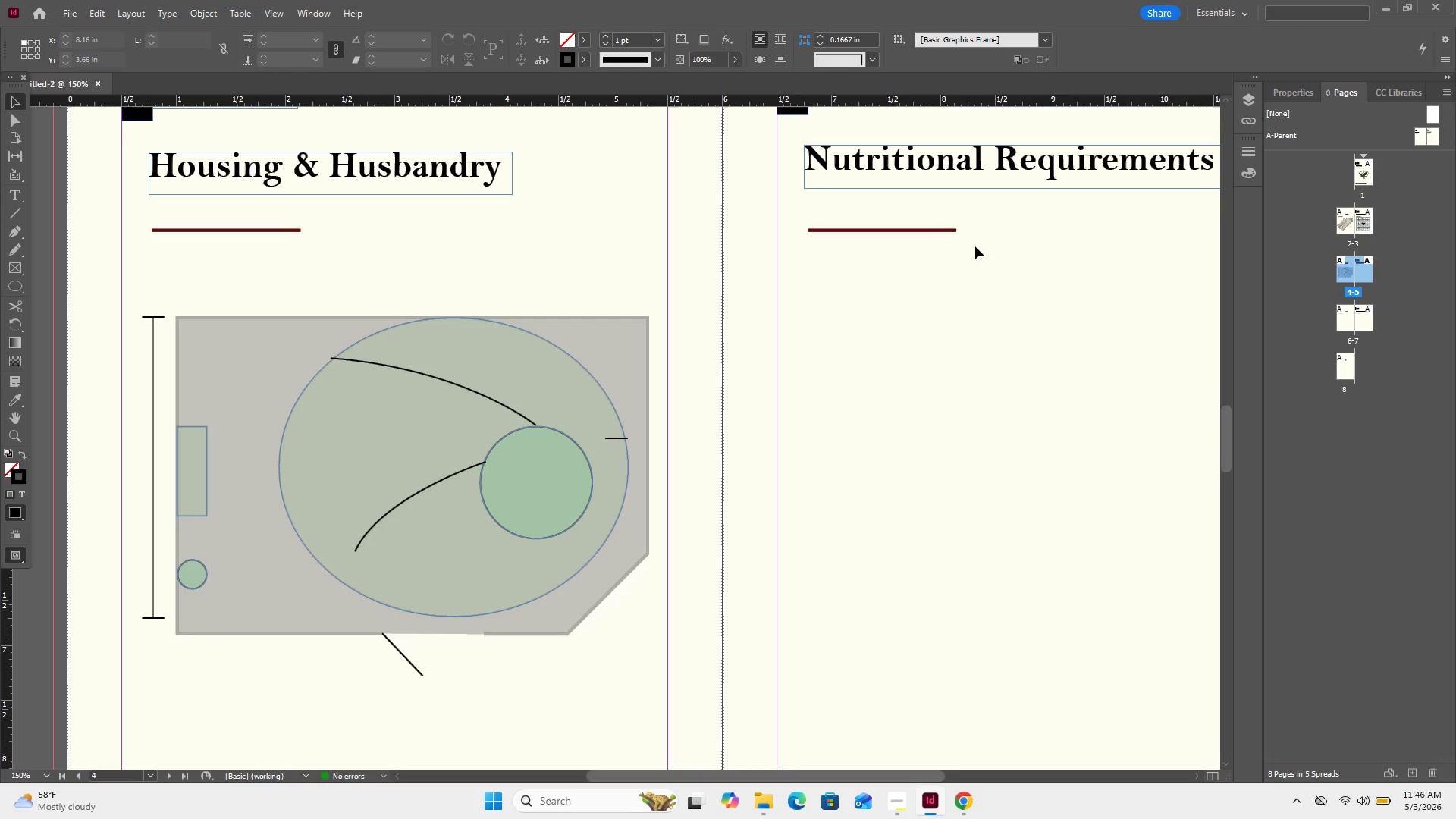 
left_click_drag(start_coordinate=[138, 278], to_coordinate=[158, 634])
 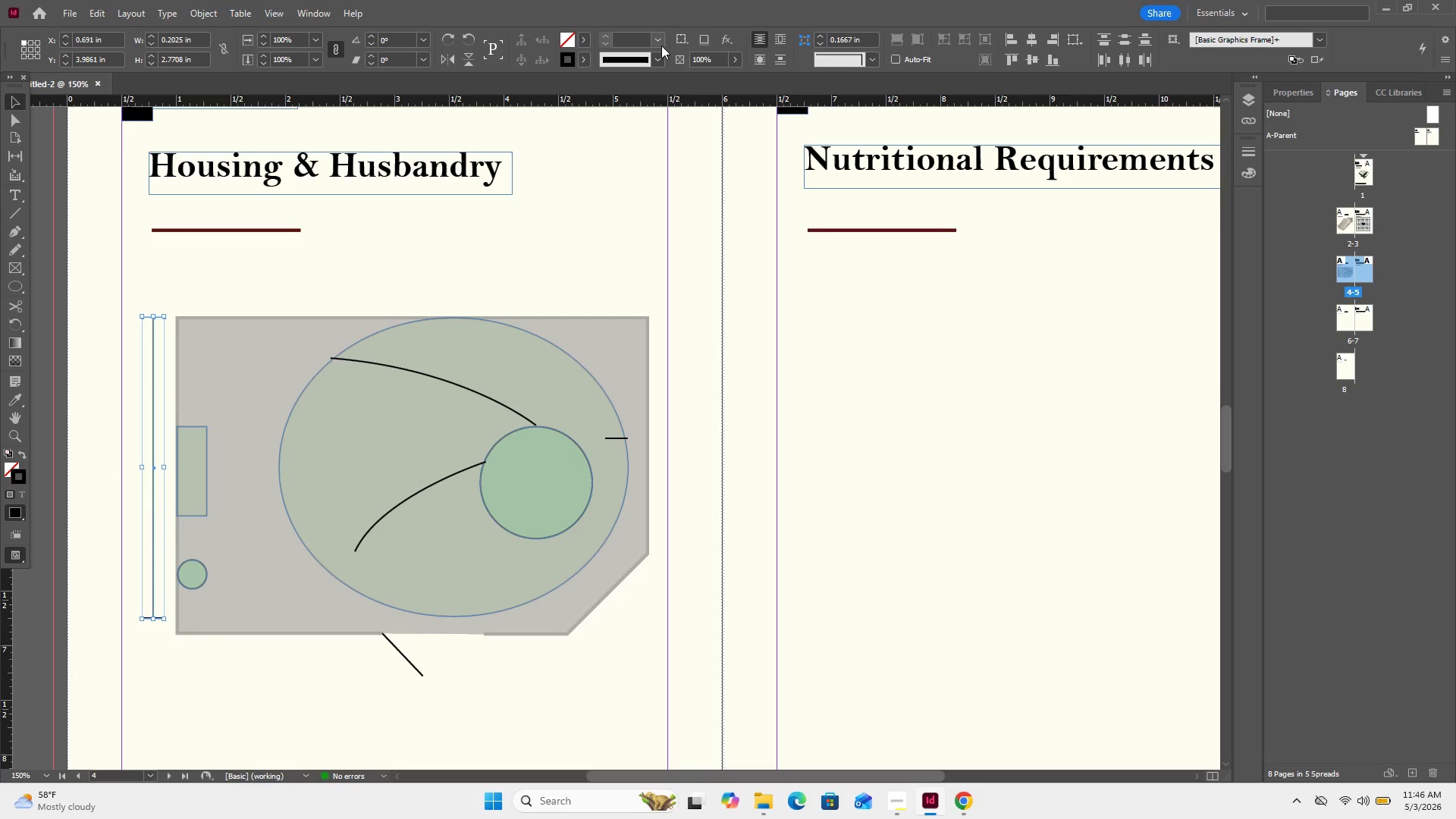 
left_click([656, 33])
 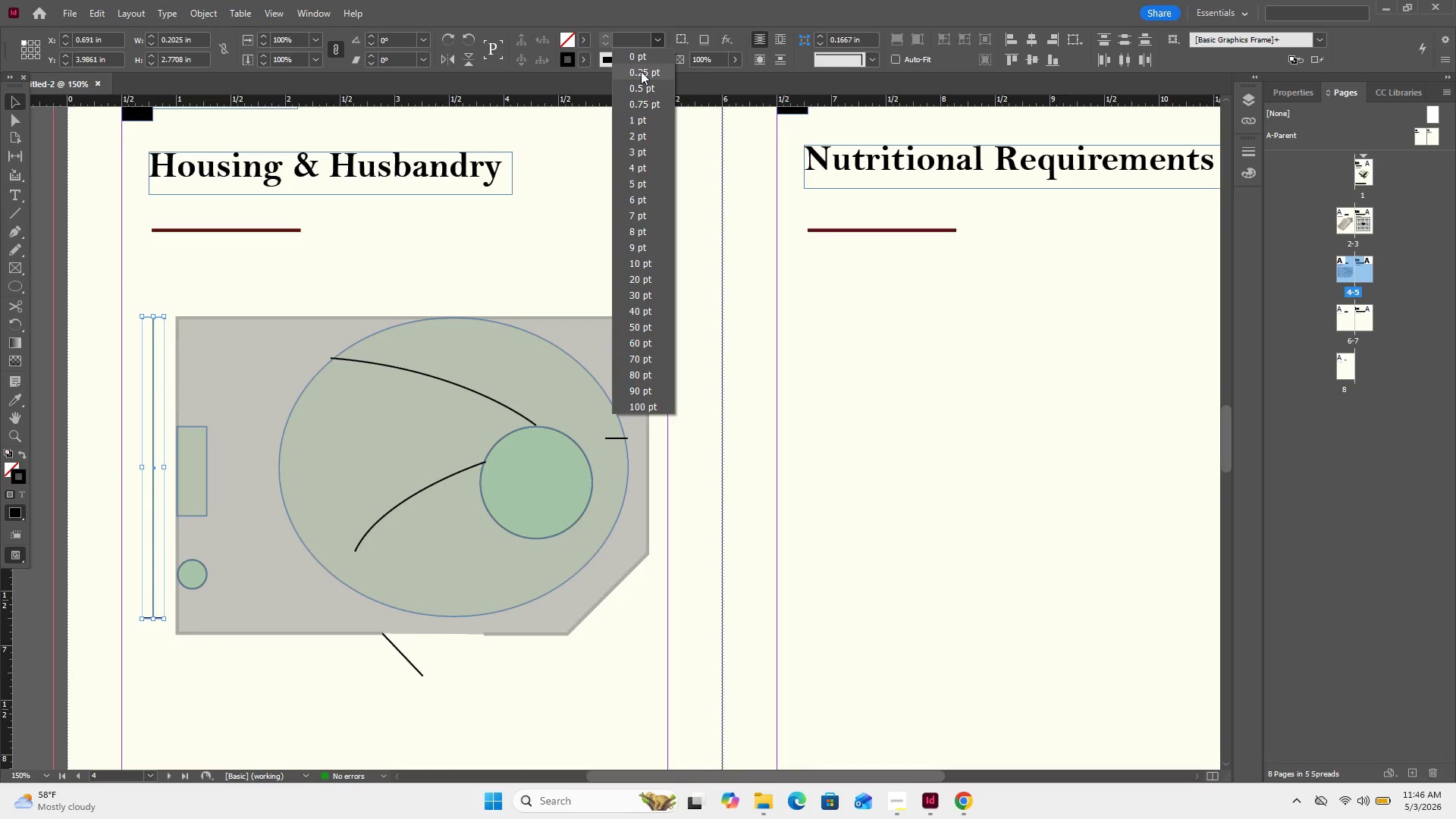 
left_click([641, 71])
 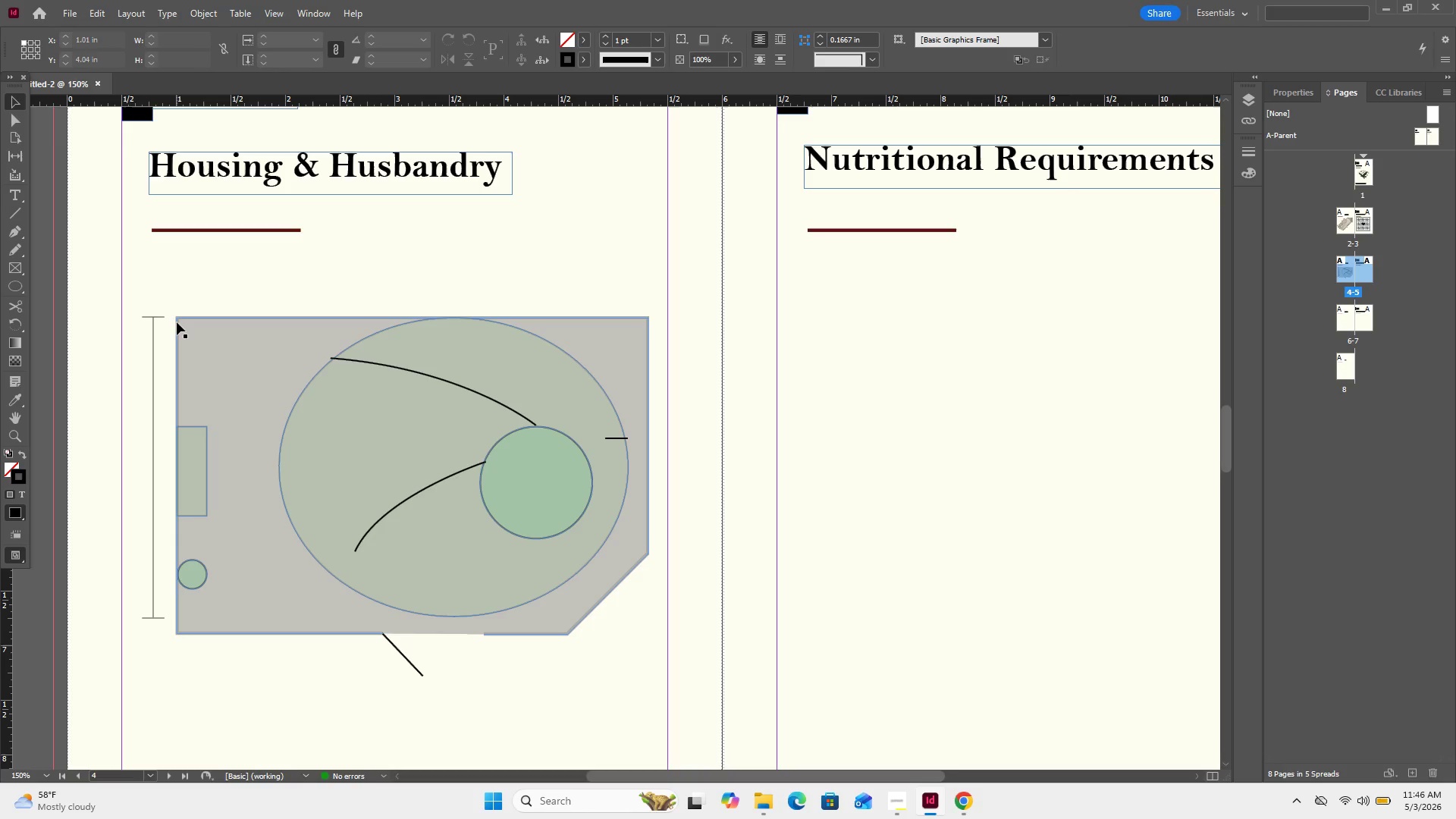 
left_click([180, 328])
 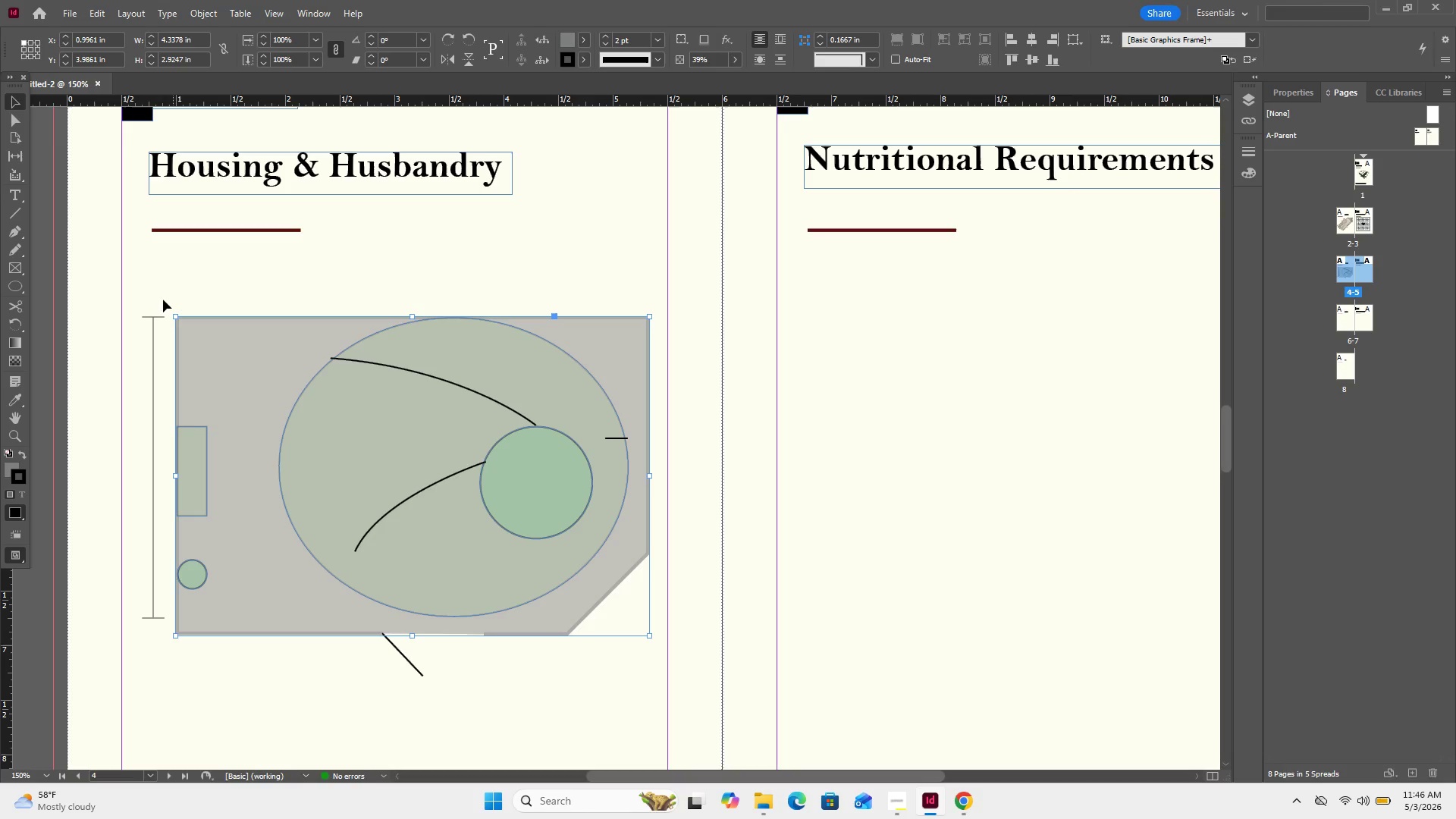 
left_click_drag(start_coordinate=[158, 280], to_coordinate=[147, 651])
 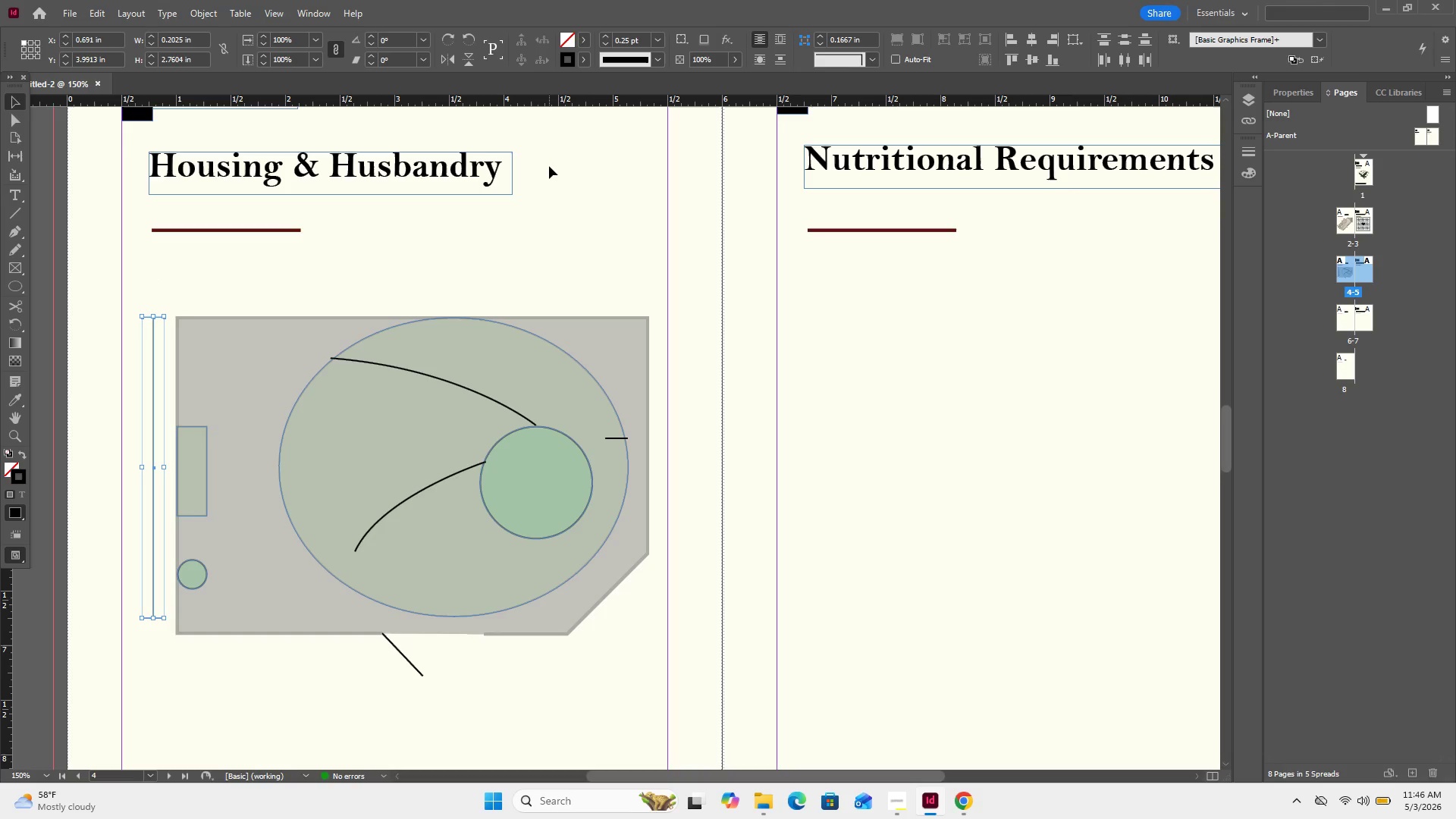 
key(Control+C)
 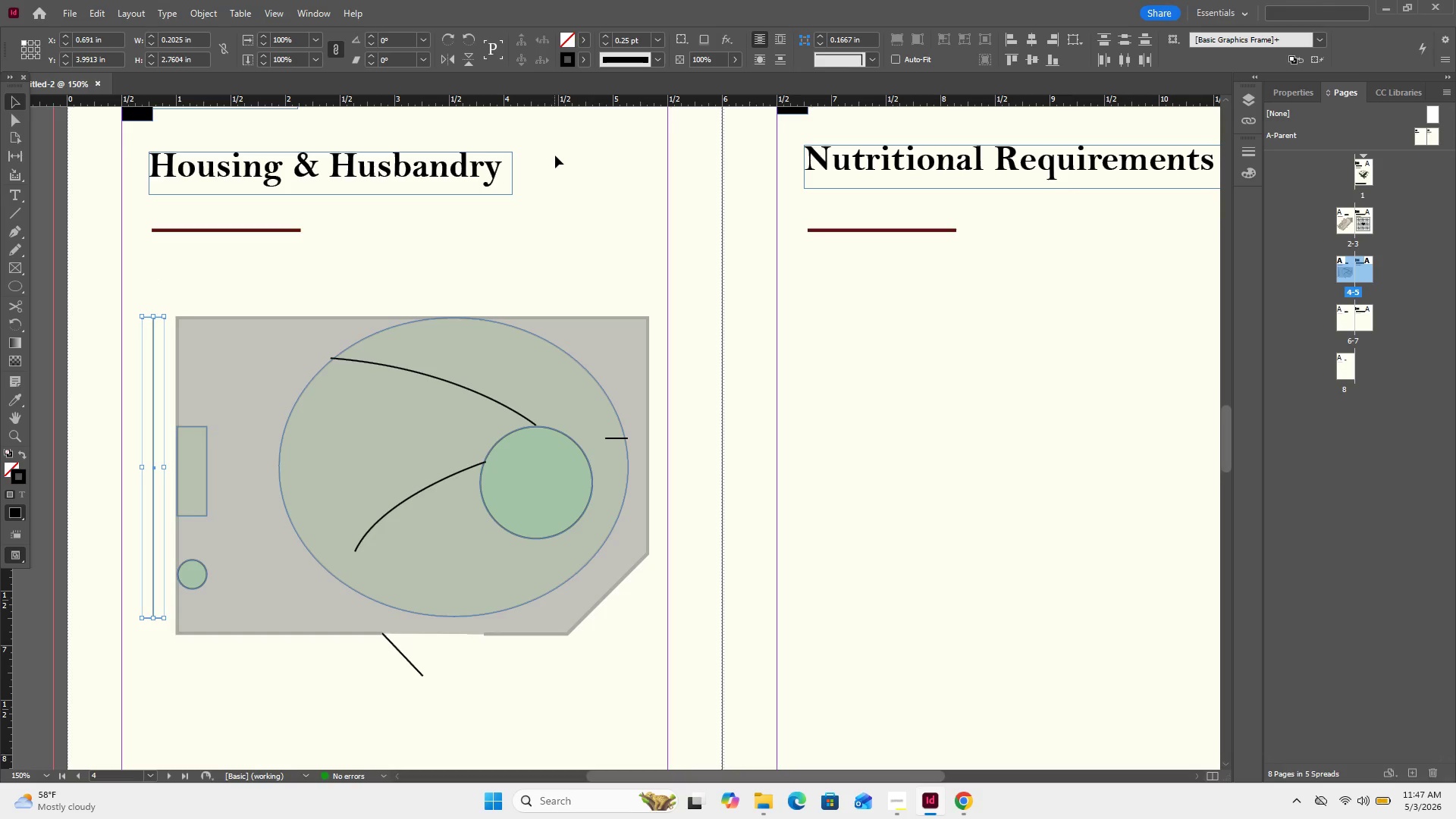 
key(Control+V)
 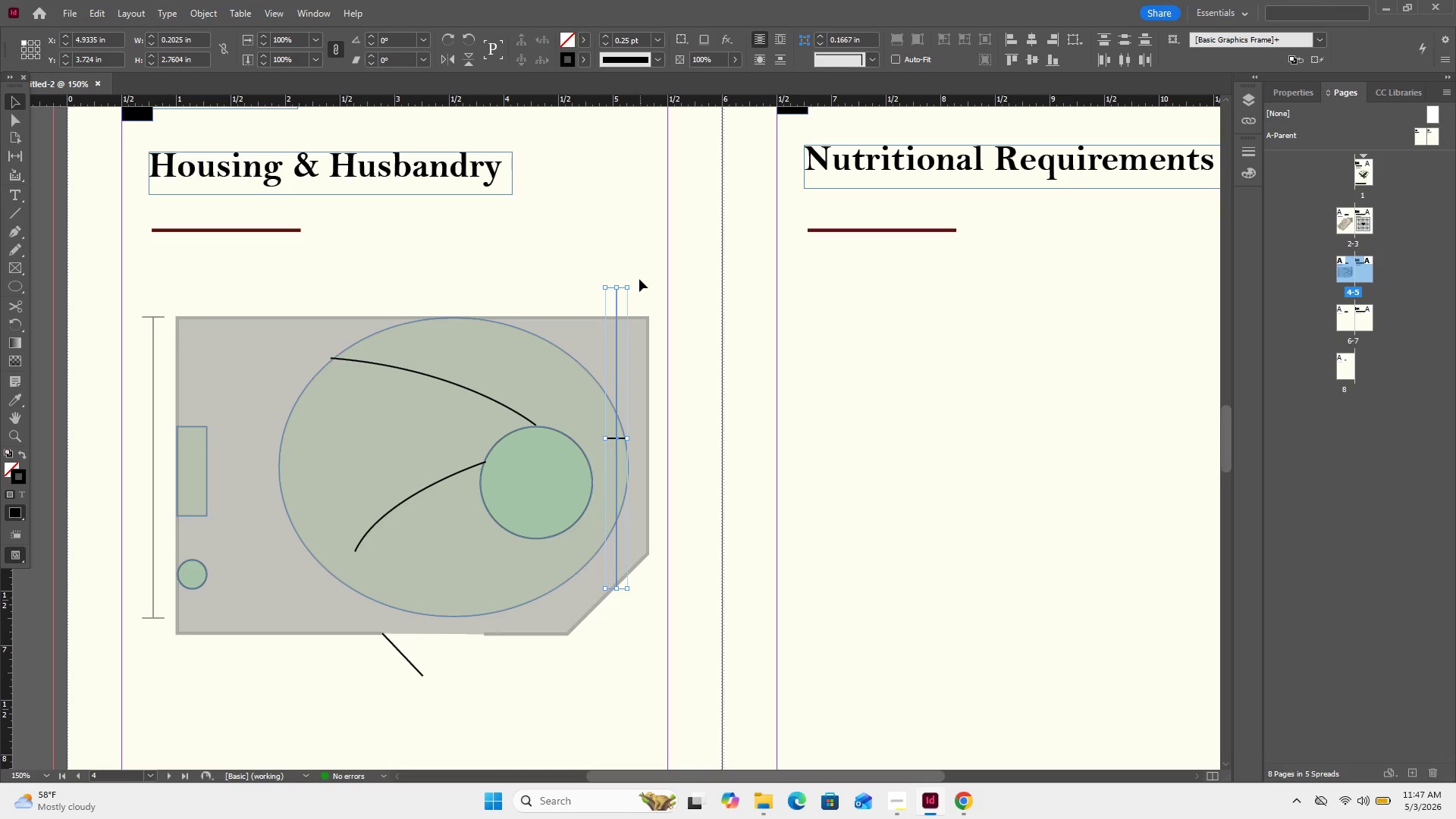 
left_click_drag(start_coordinate=[633, 283], to_coordinate=[406, 428])
 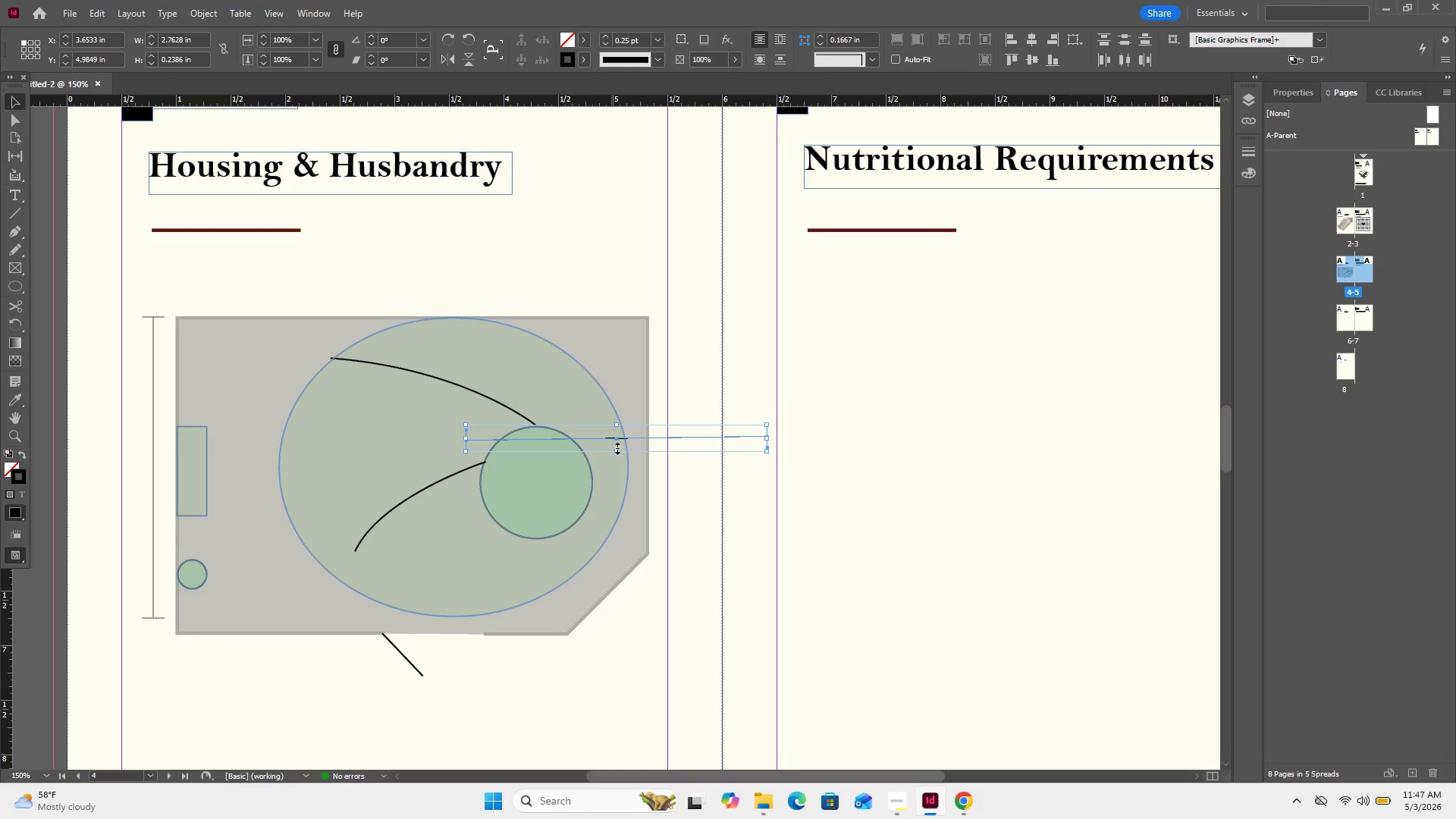 
left_click_drag(start_coordinate=[628, 436], to_coordinate=[491, 279])
 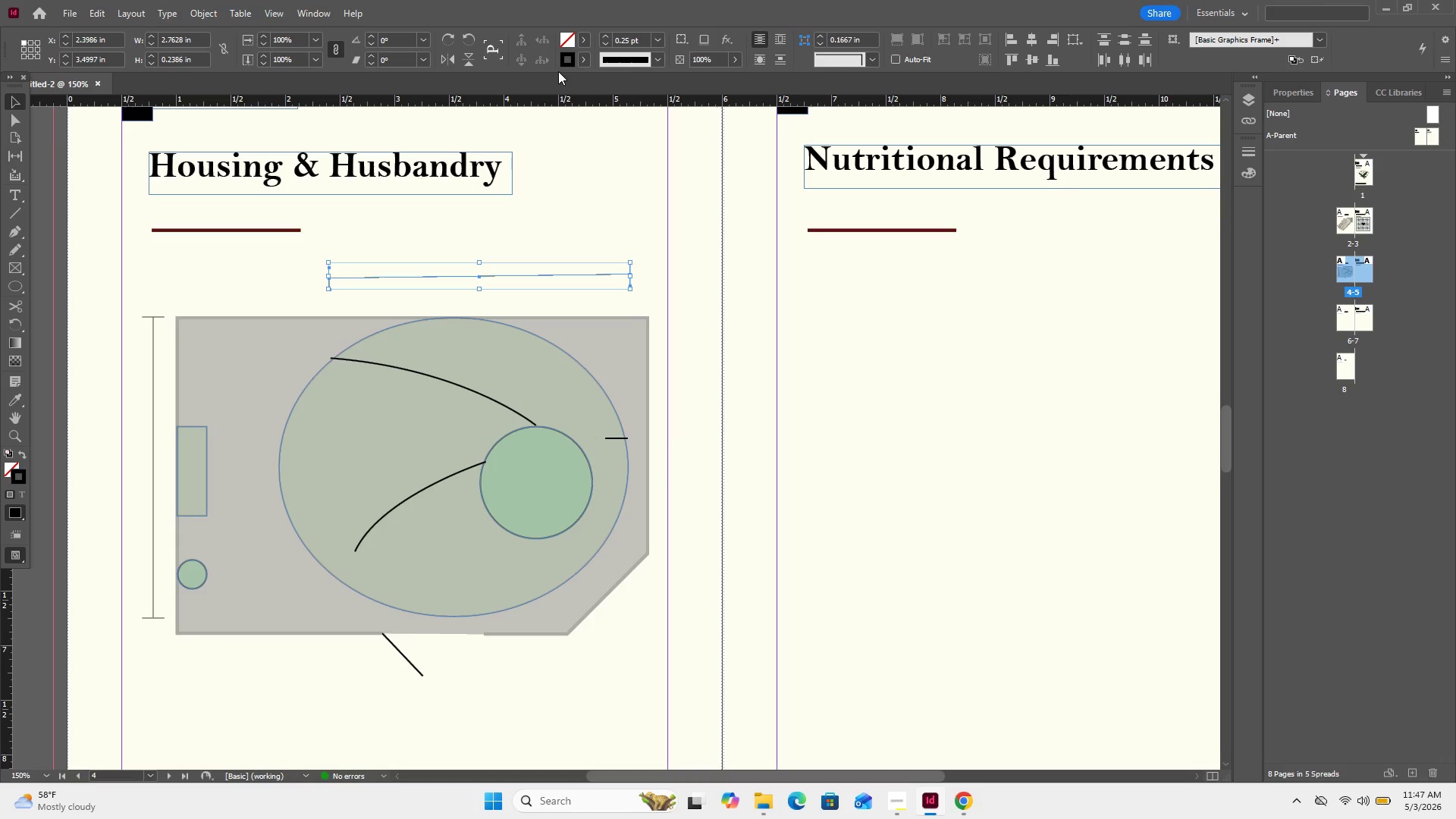 
key(Control+Z)
 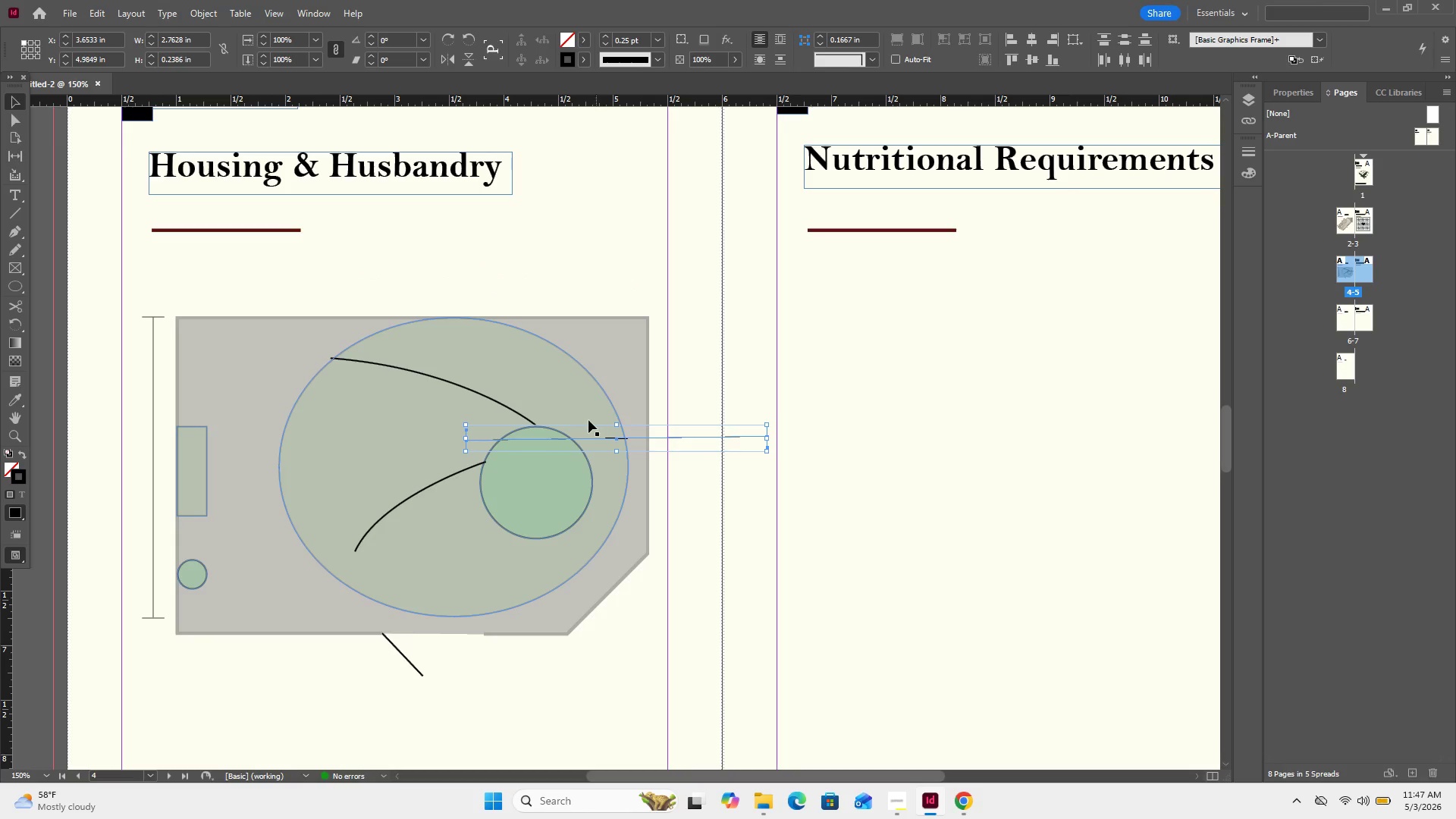 
key(Control+Z)
 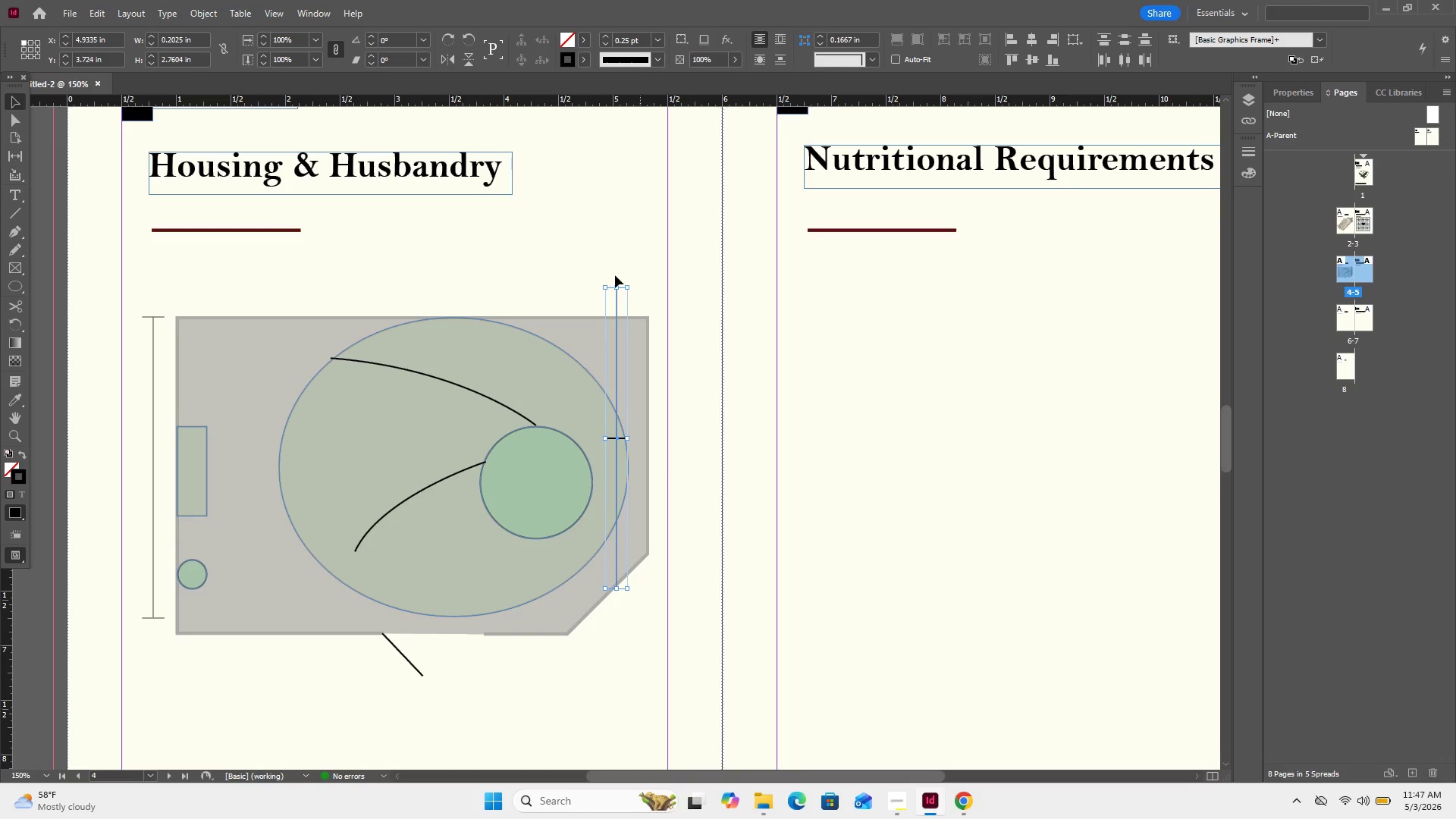 
left_click_drag(start_coordinate=[621, 282], to_coordinate=[400, 435])
 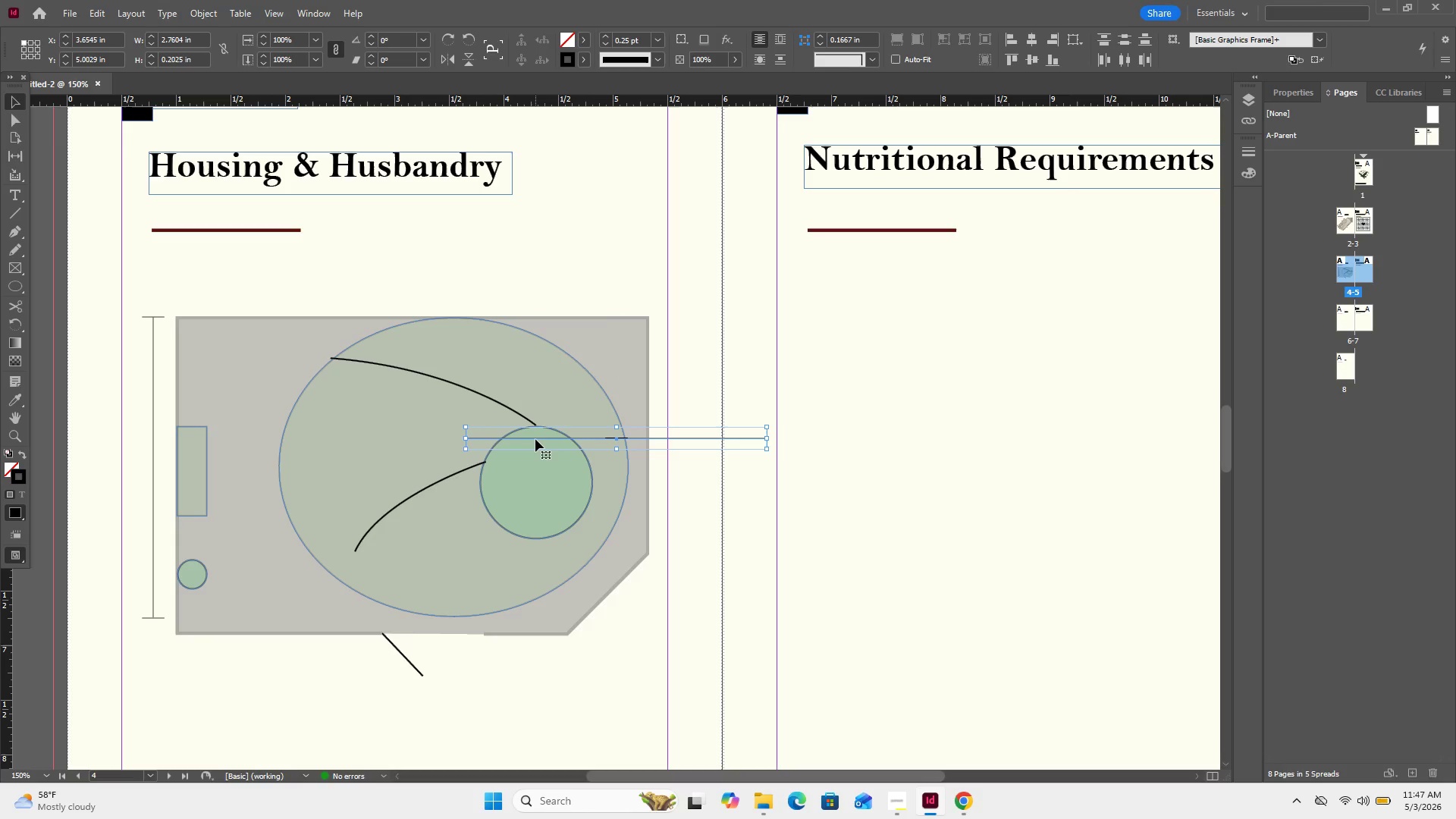 
left_click_drag(start_coordinate=[535, 439], to_coordinate=[251, 294])
 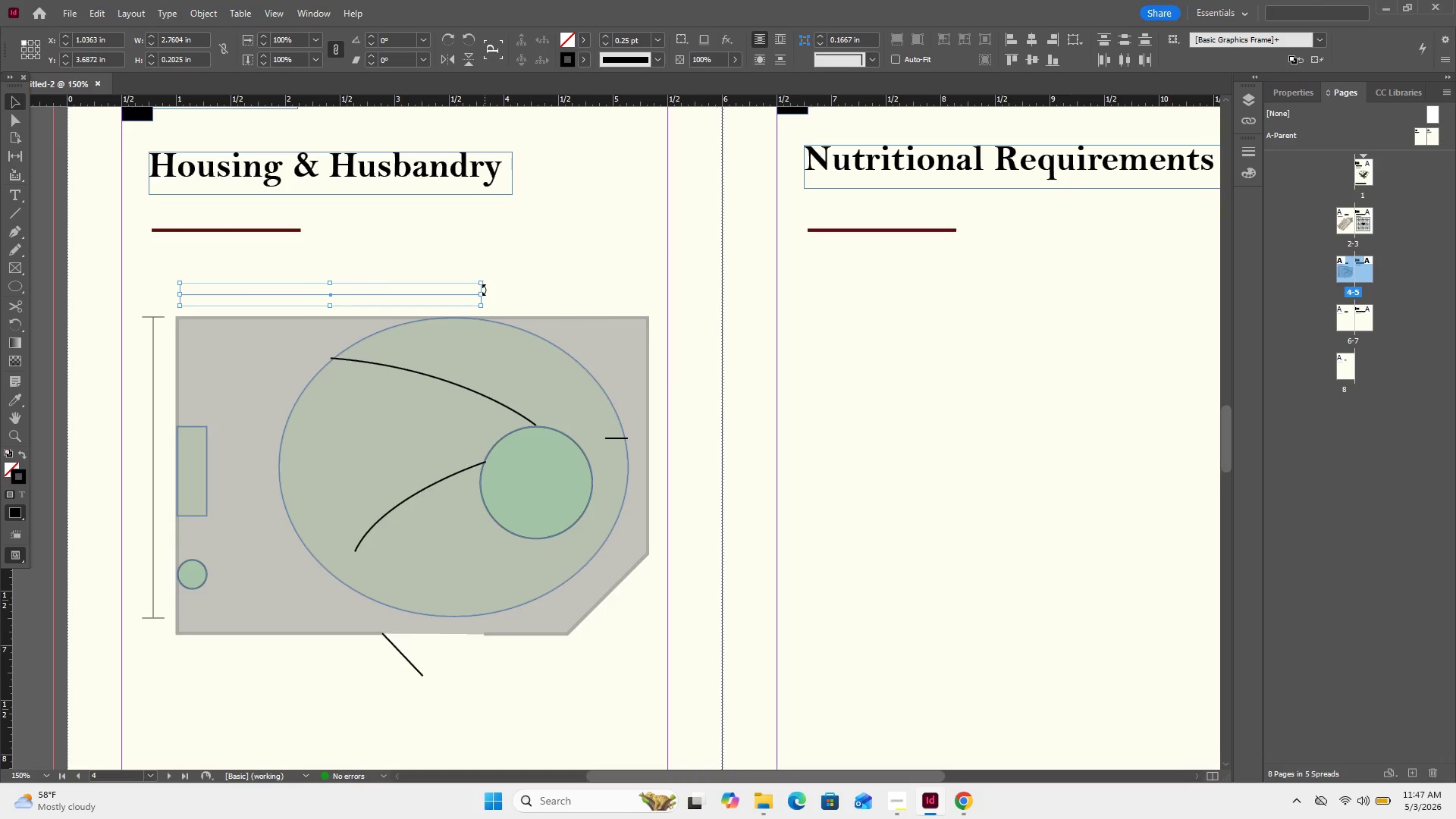 
left_click_drag(start_coordinate=[482, 296], to_coordinate=[650, 318])
 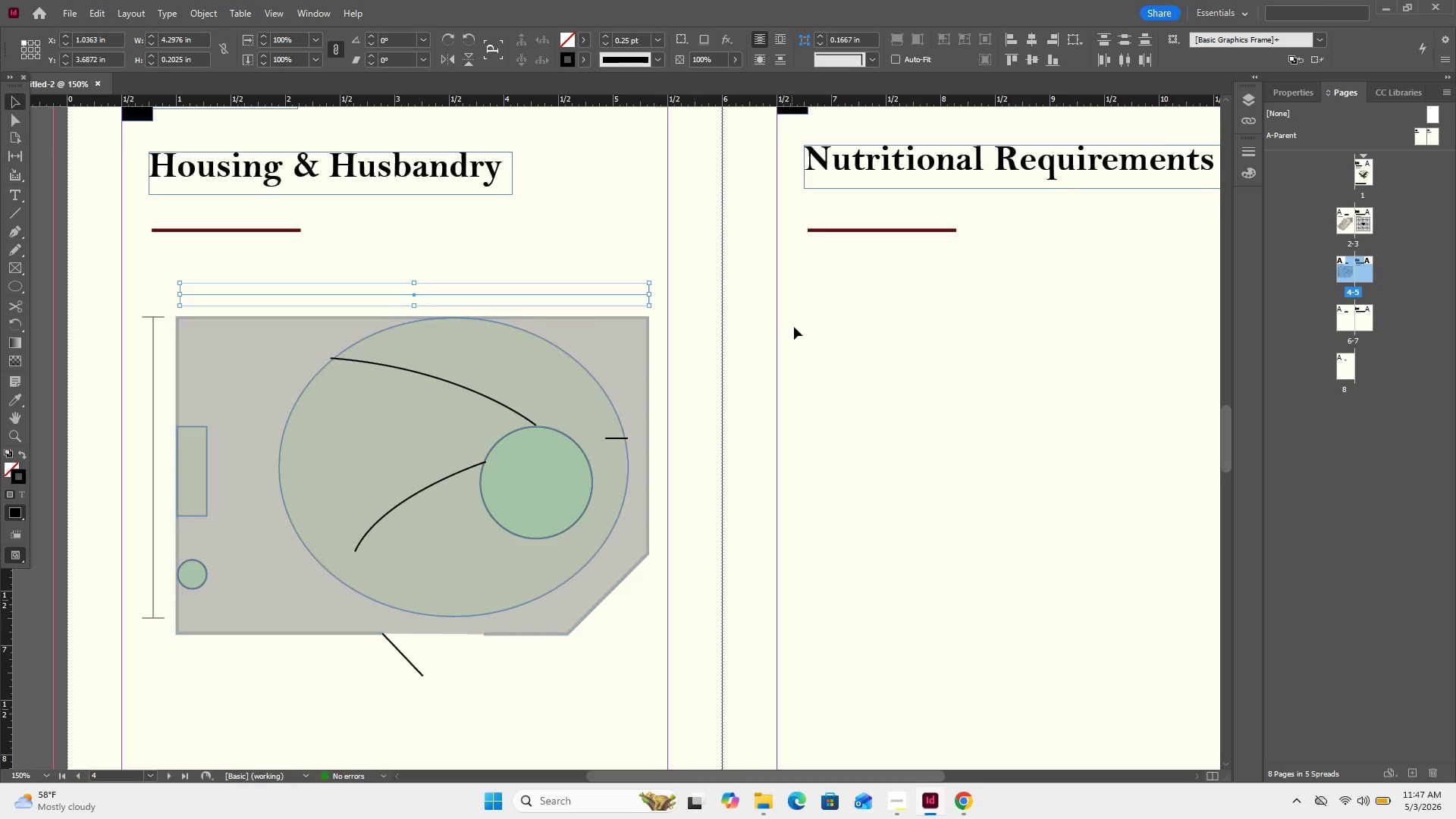 
left_click([796, 326])
 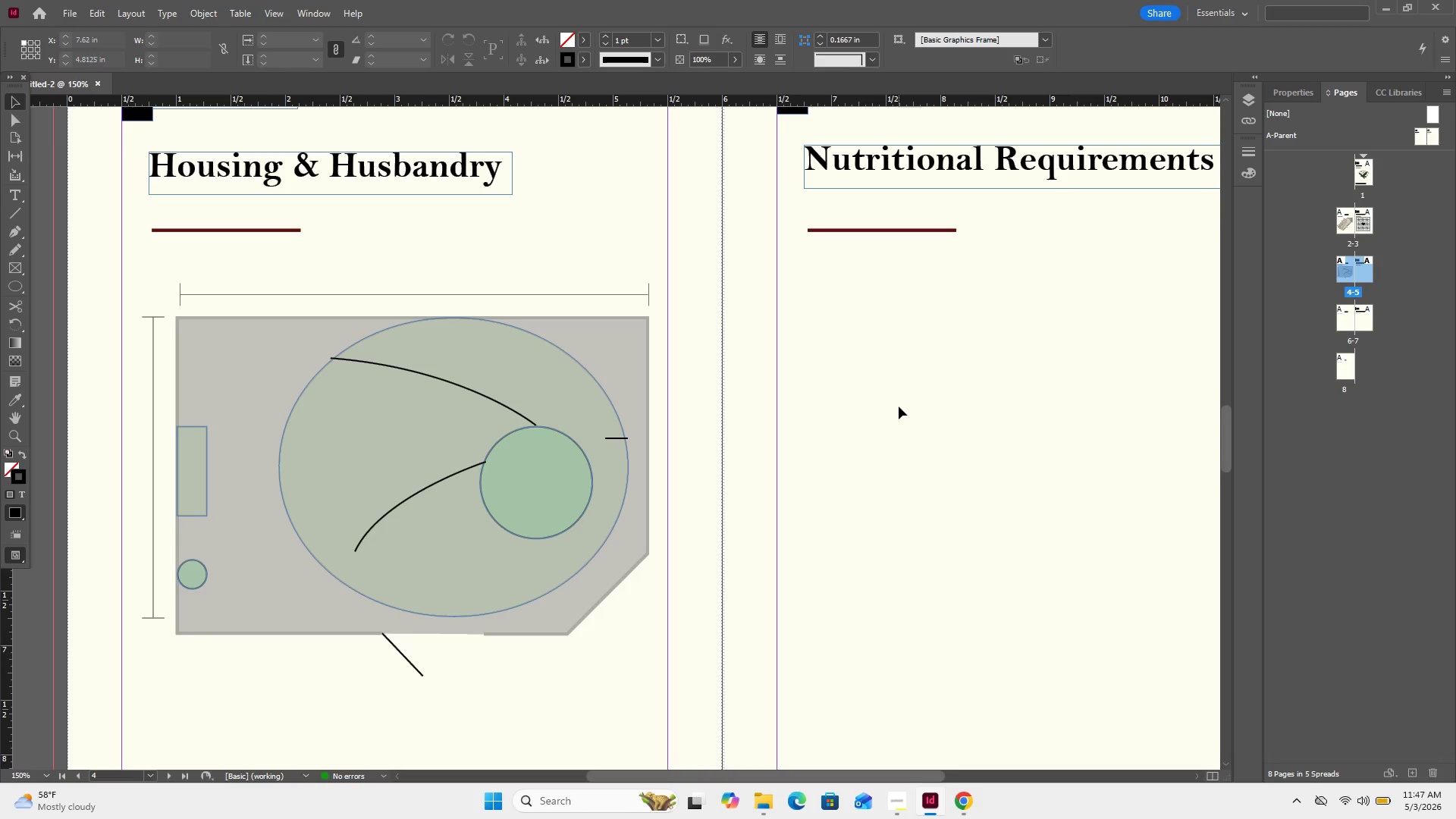 
wait(17.31)
 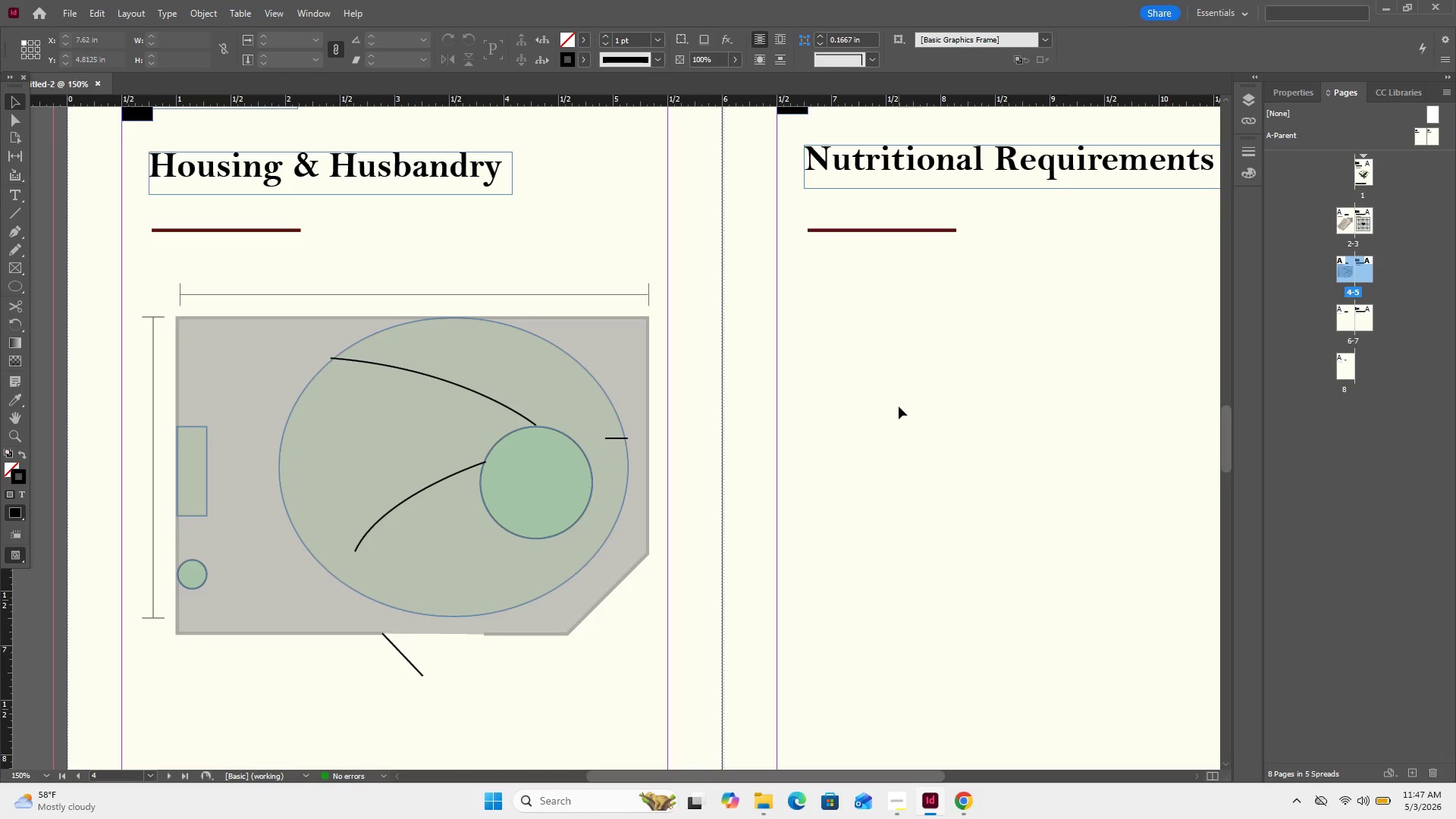 
left_click([921, 374])
 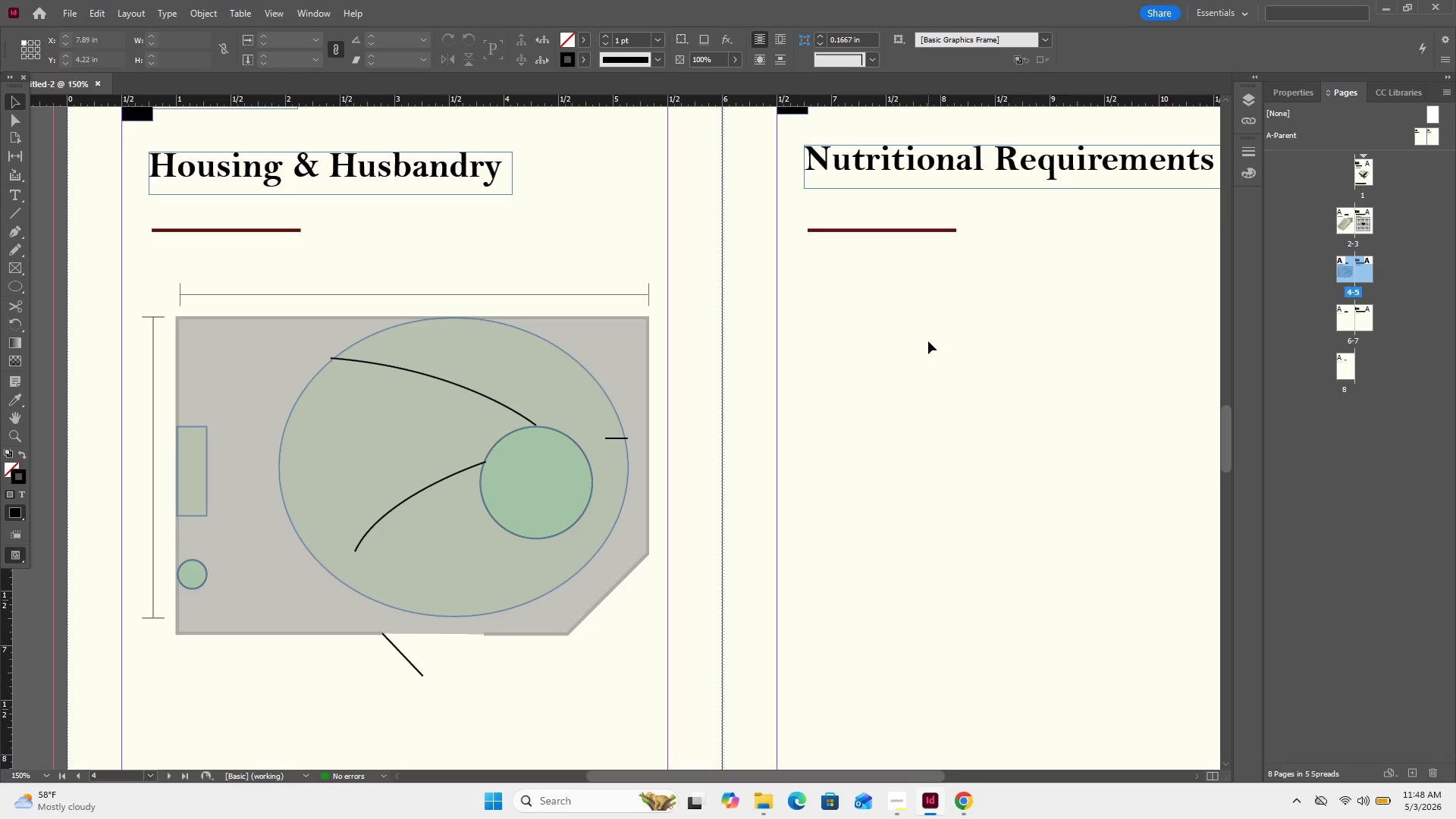 
scroll: coordinate [944, 303], scroll_direction: up, amount: 53.0
 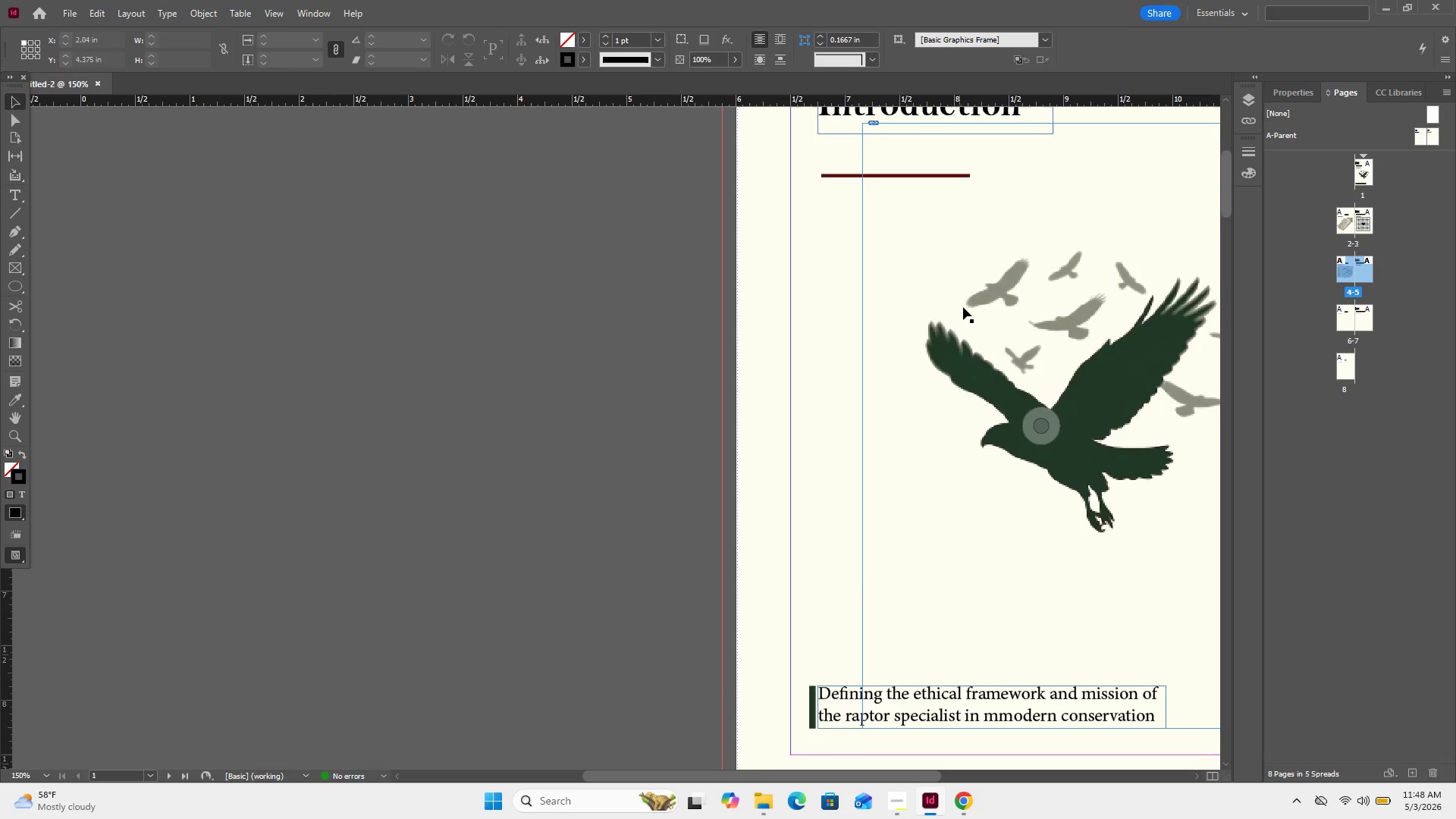 
left_click([964, 308])
 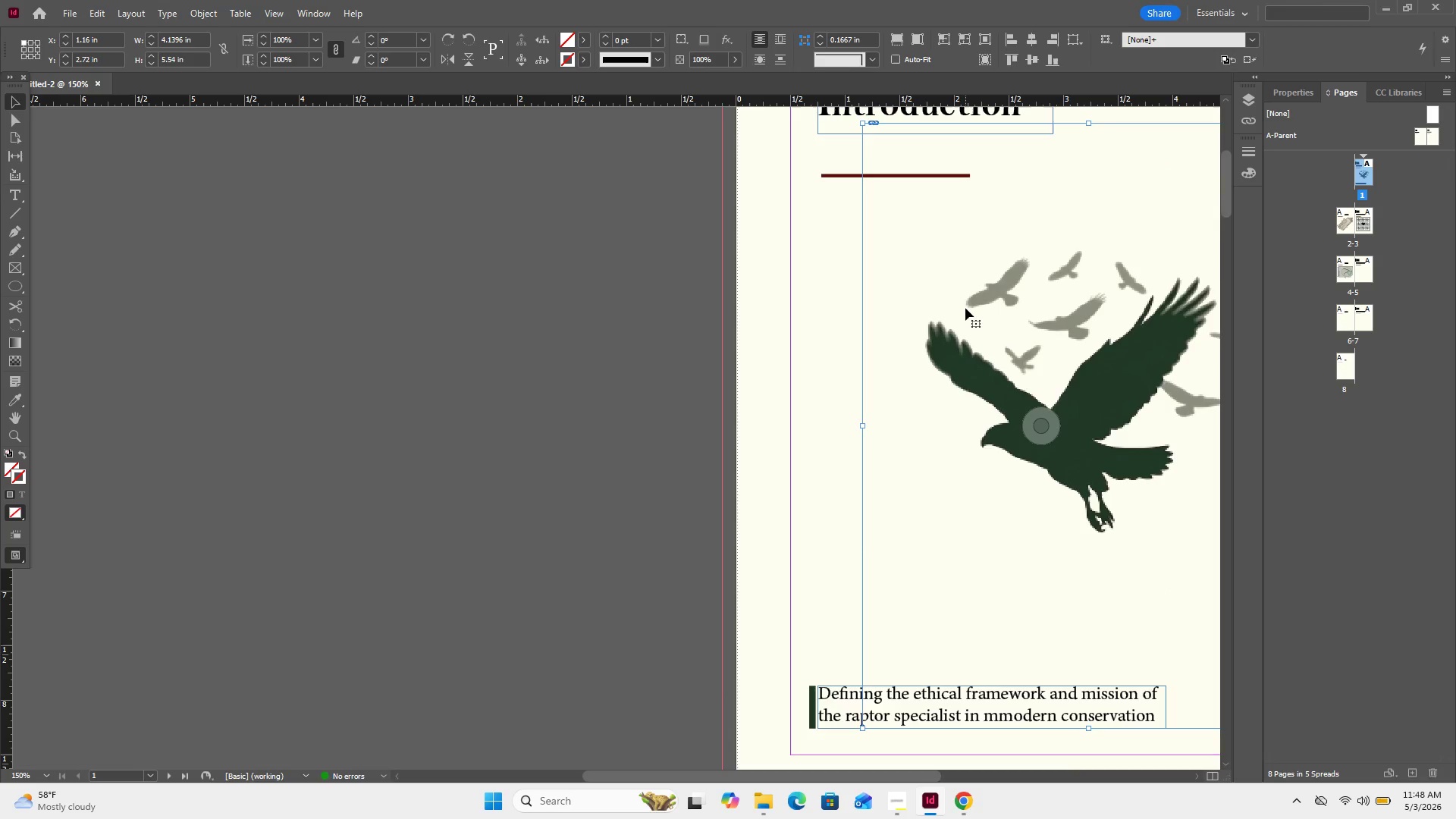 
key(Control+C)
 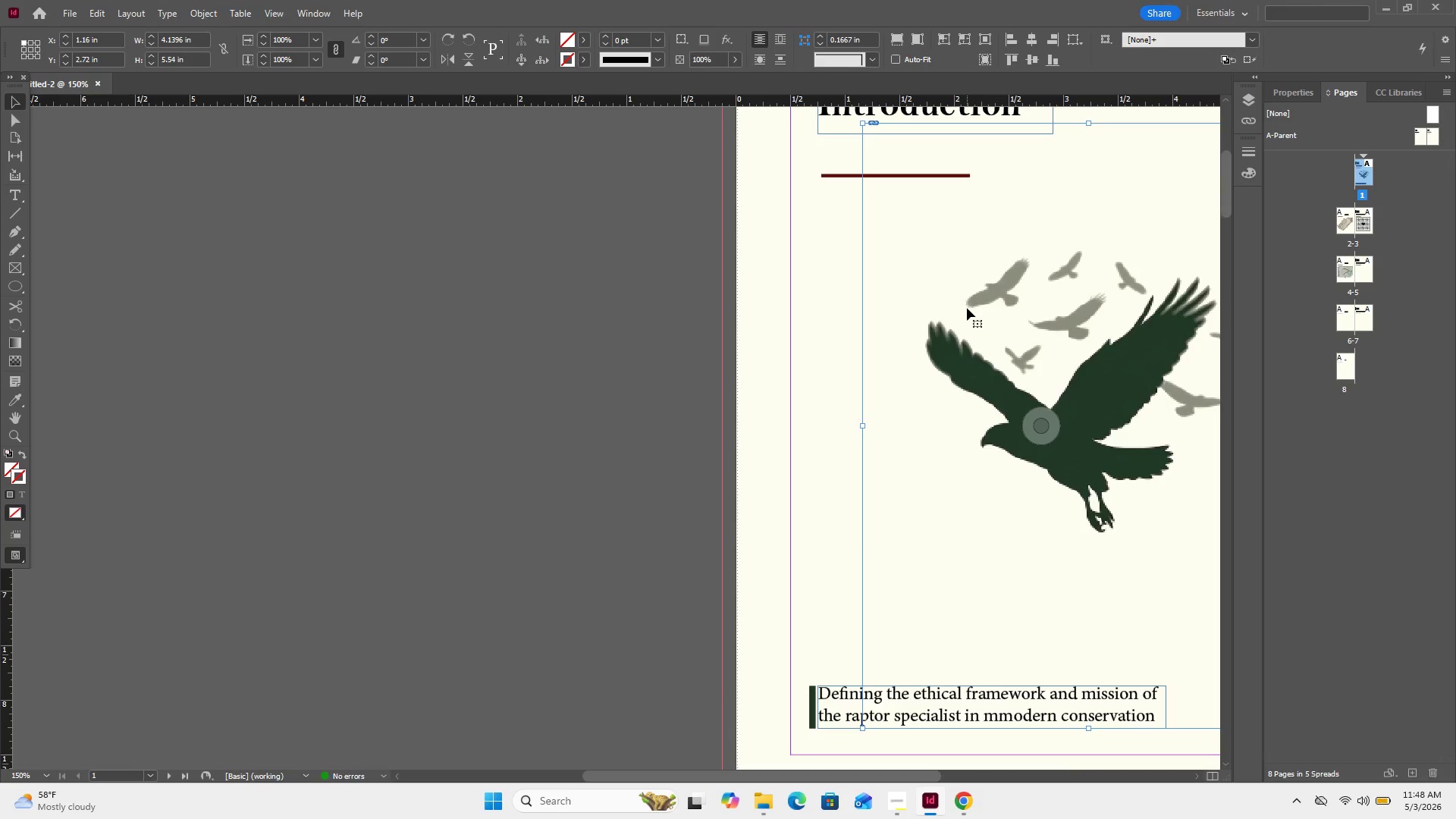 
key(Control+C)
 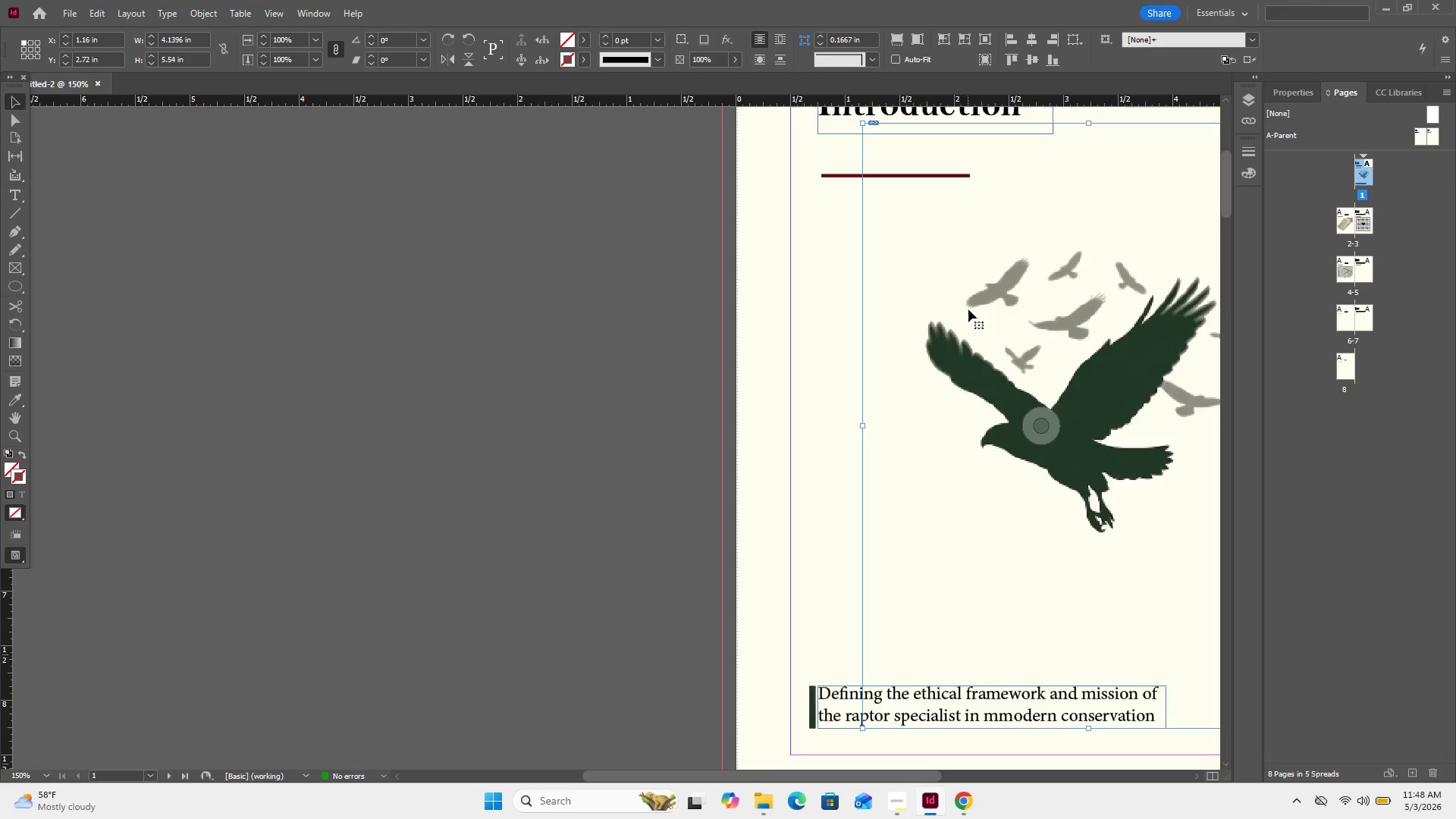 
scroll: coordinate [968, 313], scroll_direction: down, amount: 46.0
 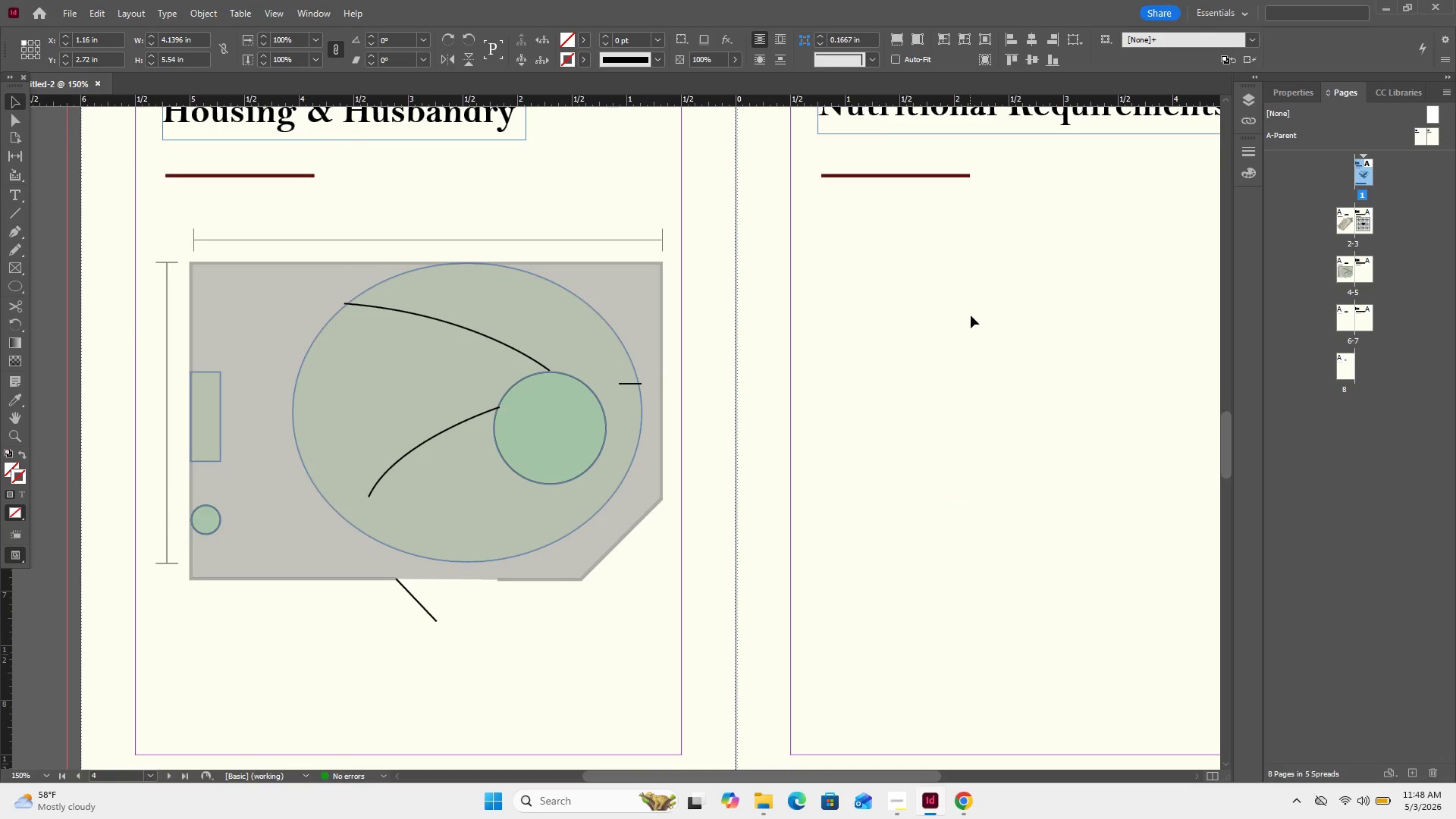 
left_click([971, 315])
 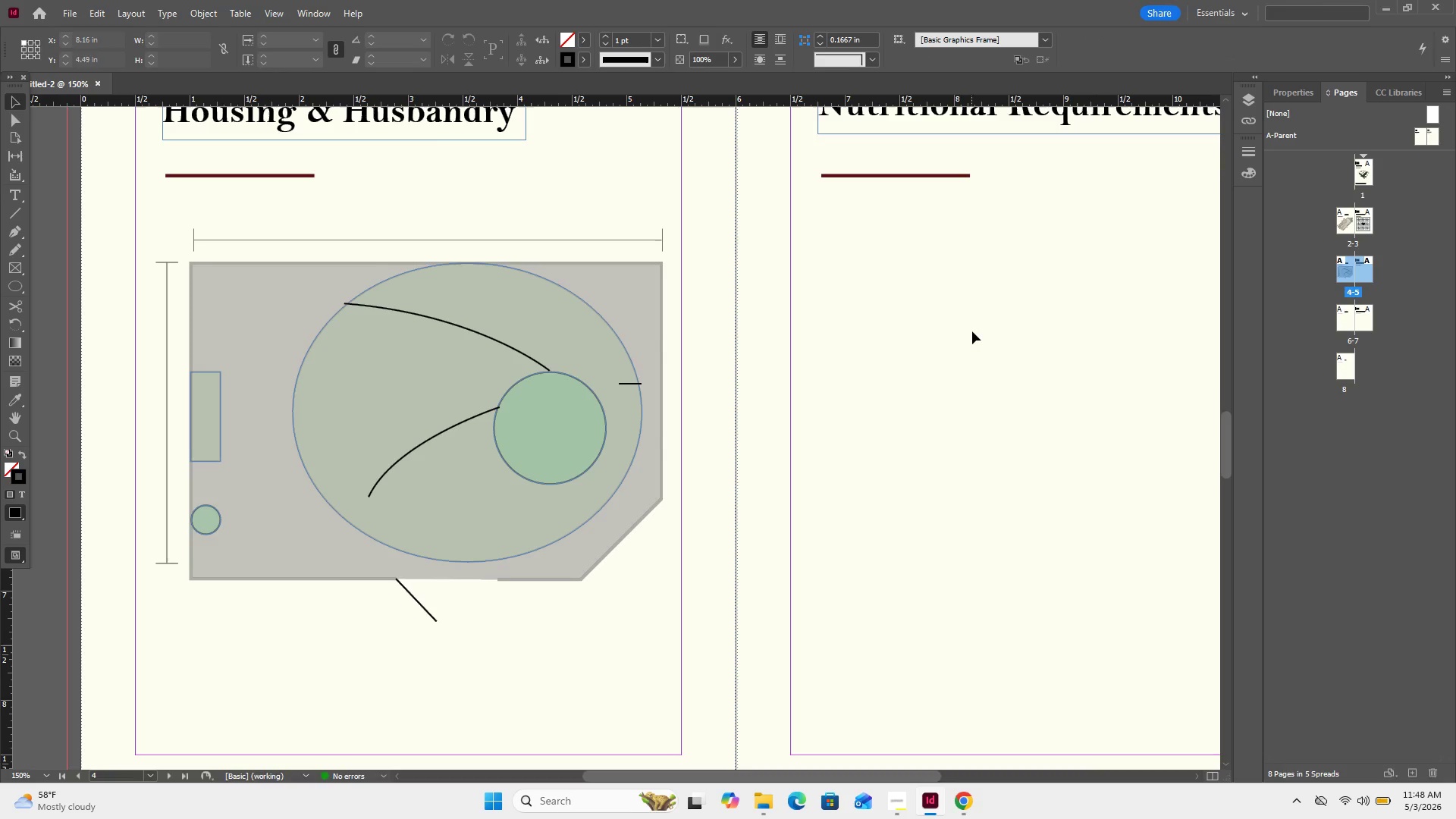 
left_click([972, 334])
 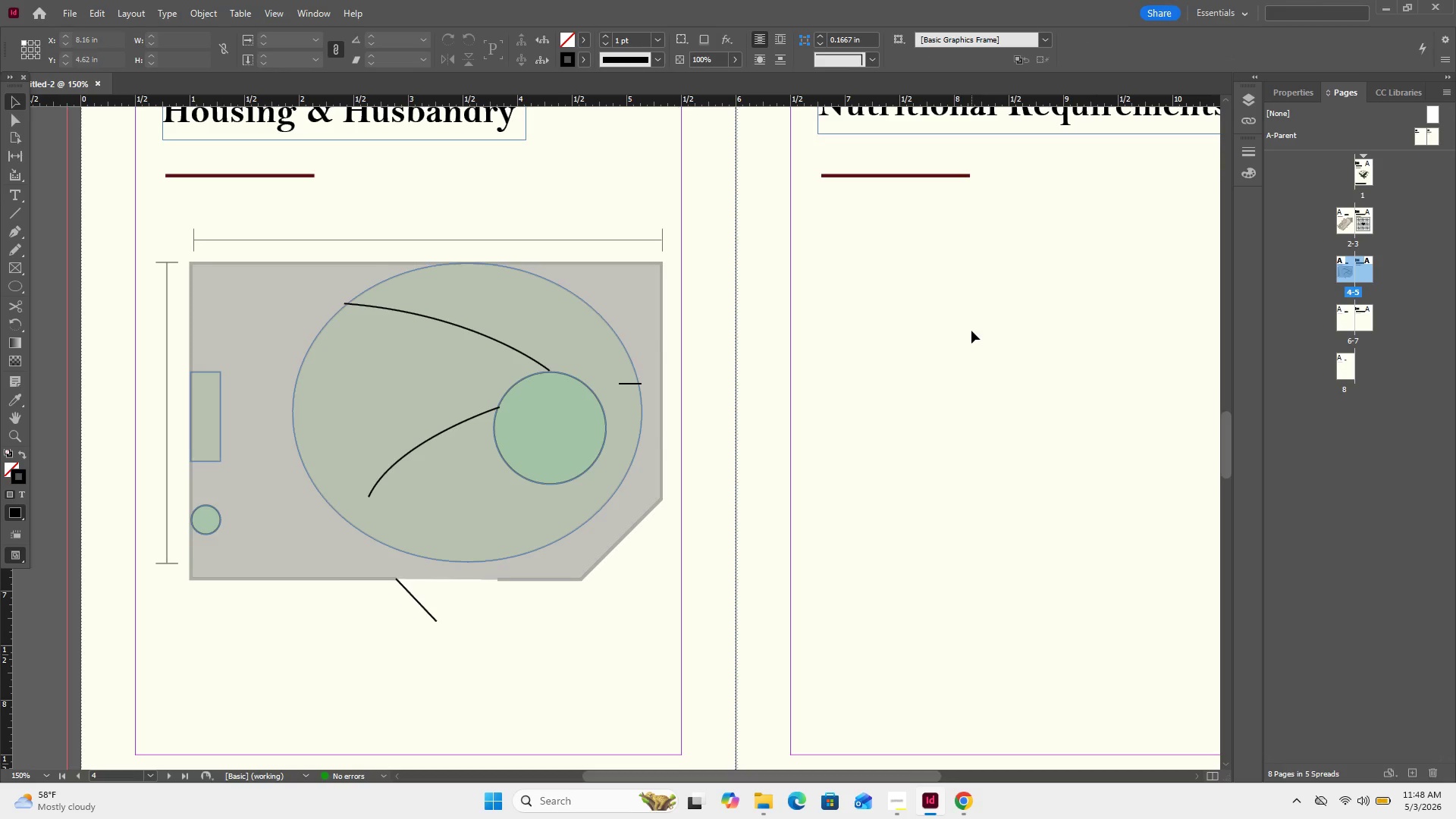 
key(Control+V)
 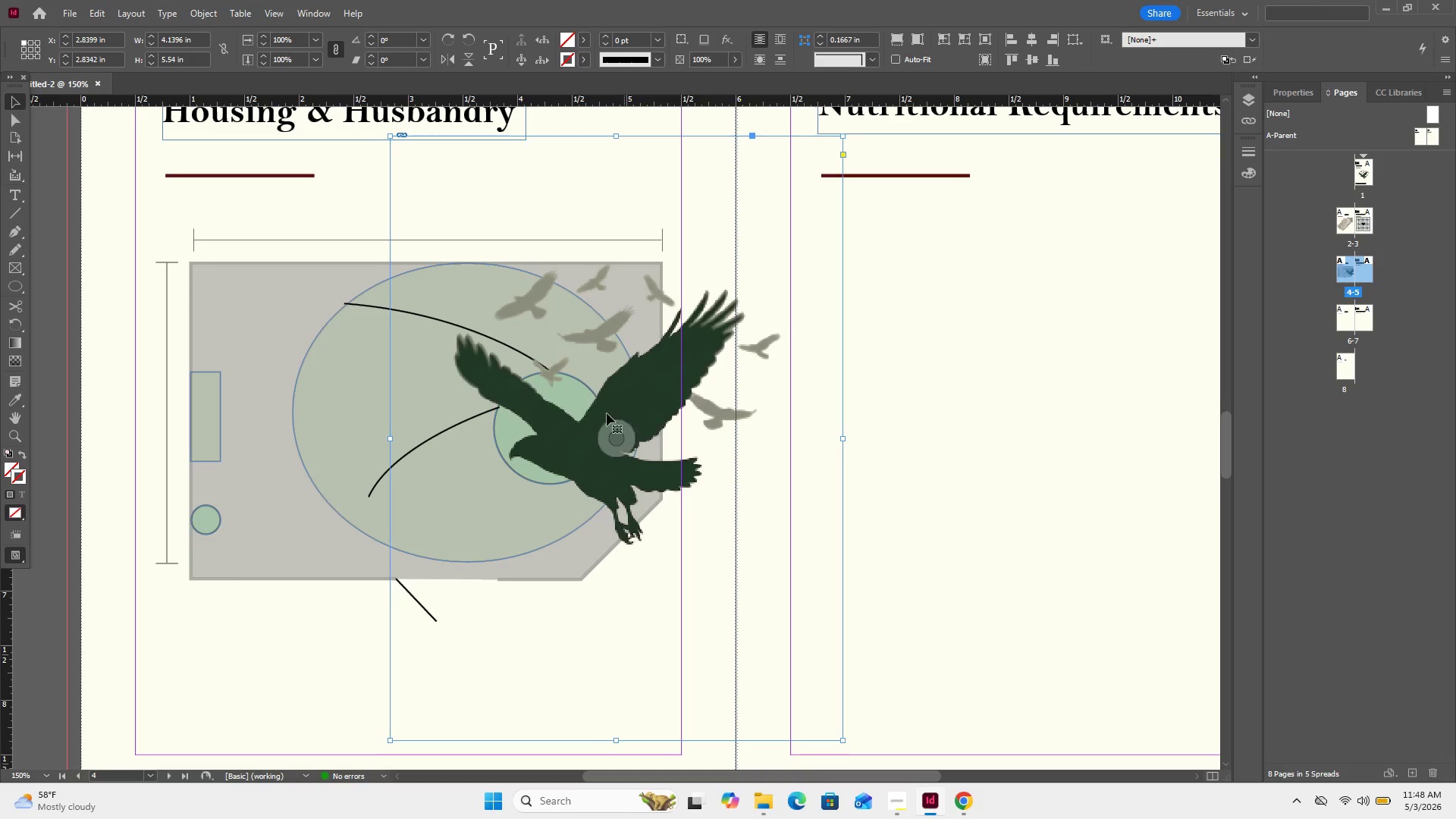 
left_click_drag(start_coordinate=[601, 429], to_coordinate=[1065, 462])
 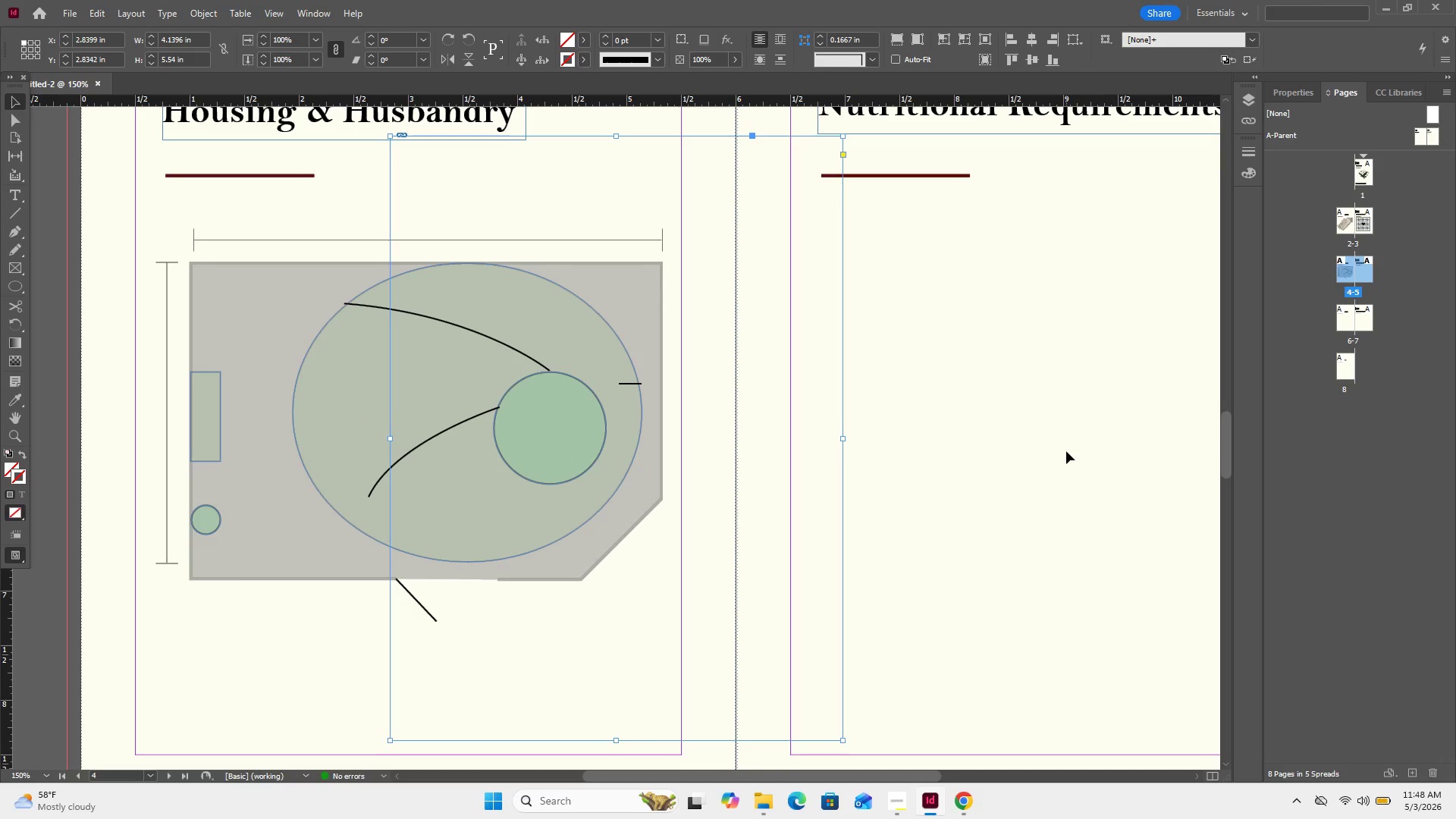 
key(Control+Z)
 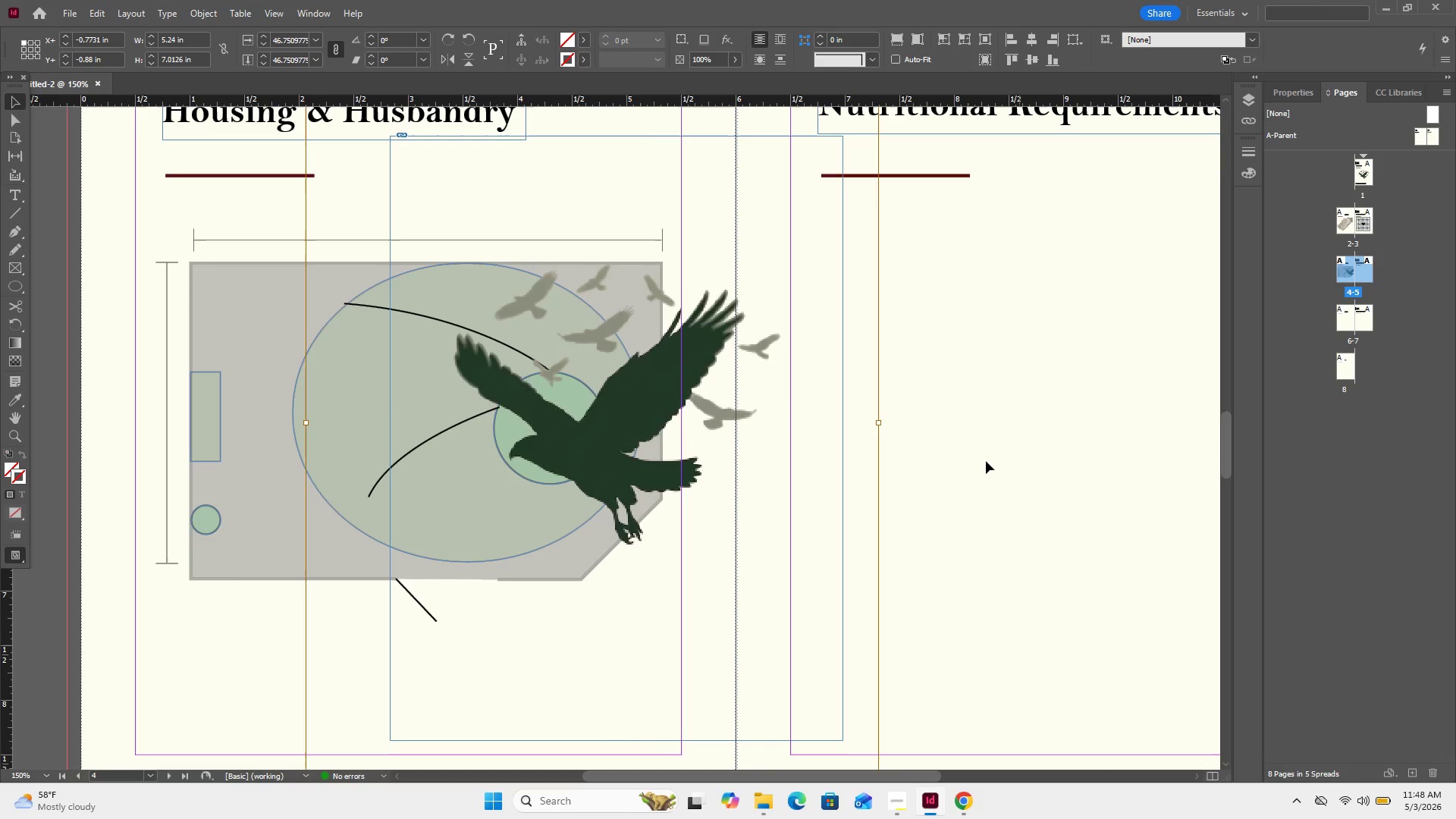 
left_click_drag(start_coordinate=[929, 451], to_coordinate=[817, 458])
 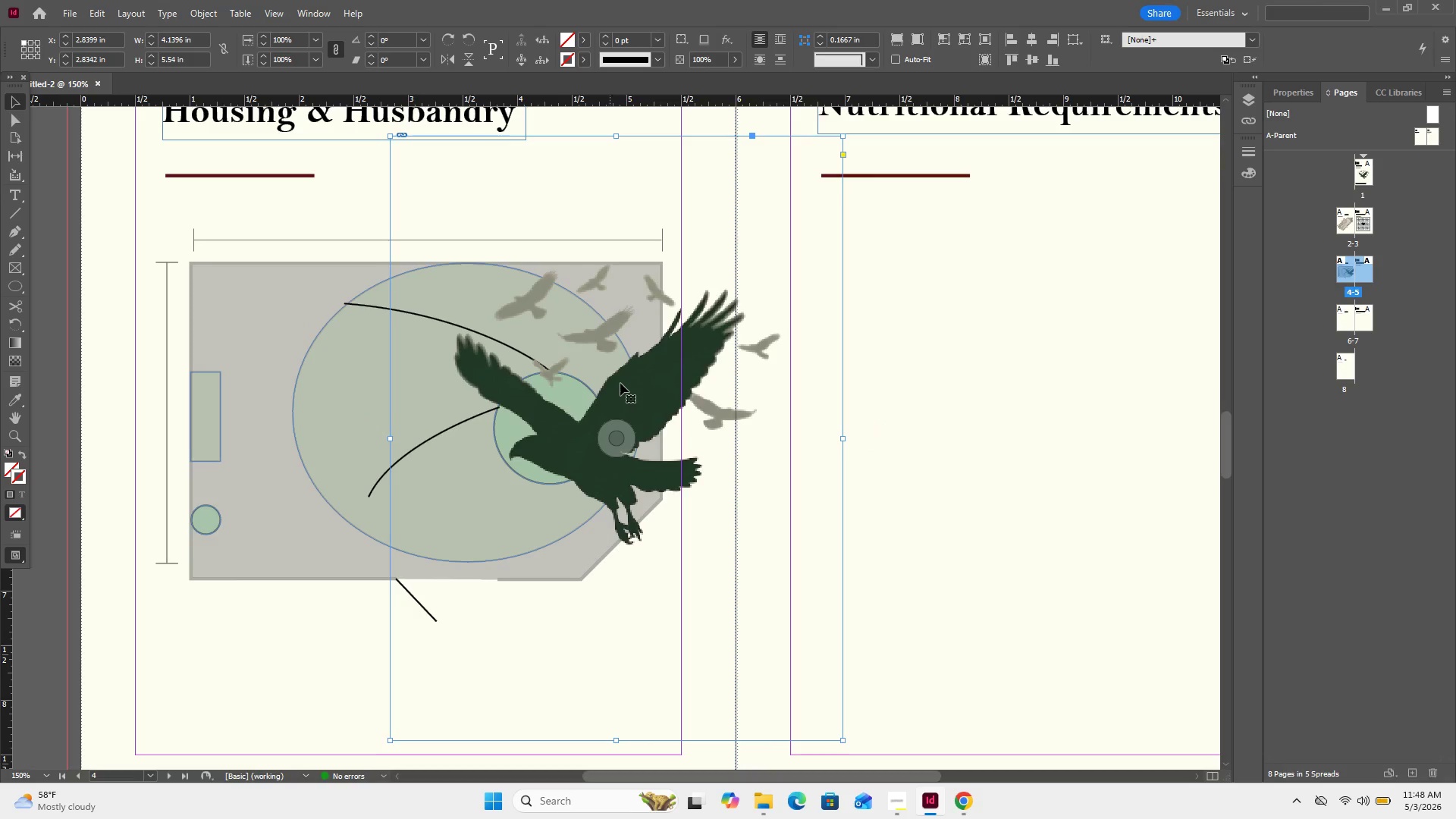 
left_click_drag(start_coordinate=[629, 386], to_coordinate=[1034, 439])
 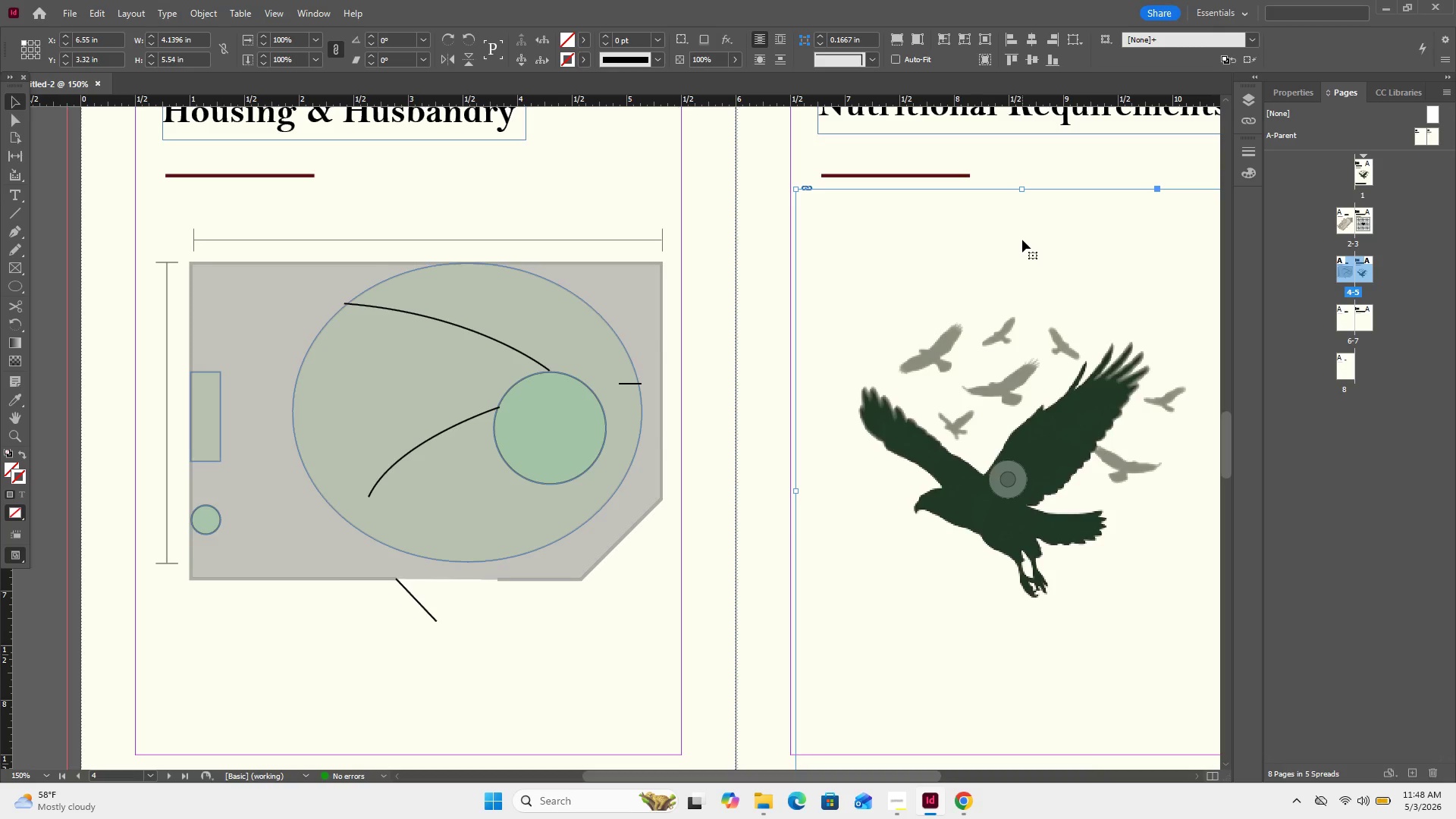 
wait(32.47)
 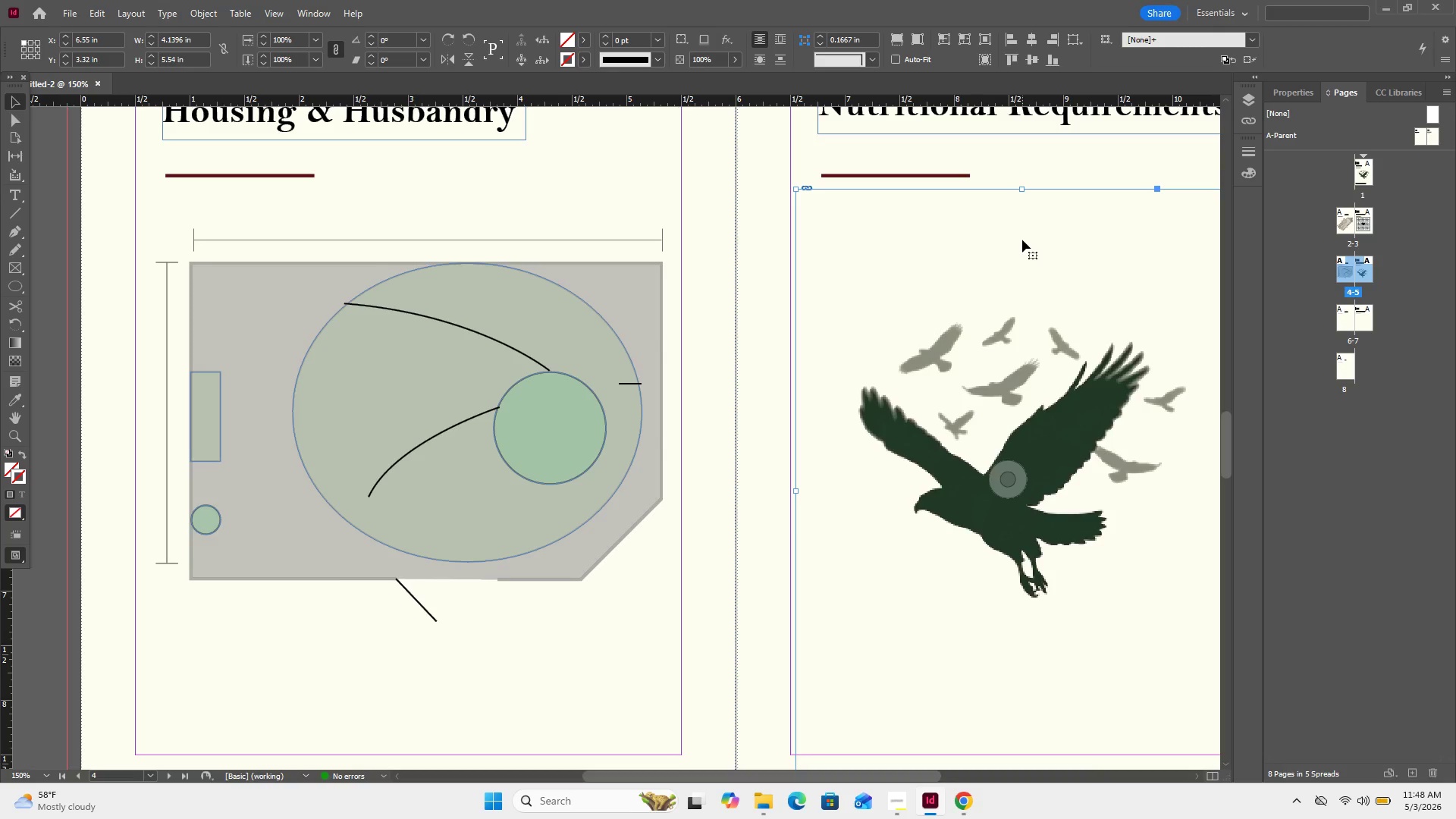 
left_click([733, 55])
 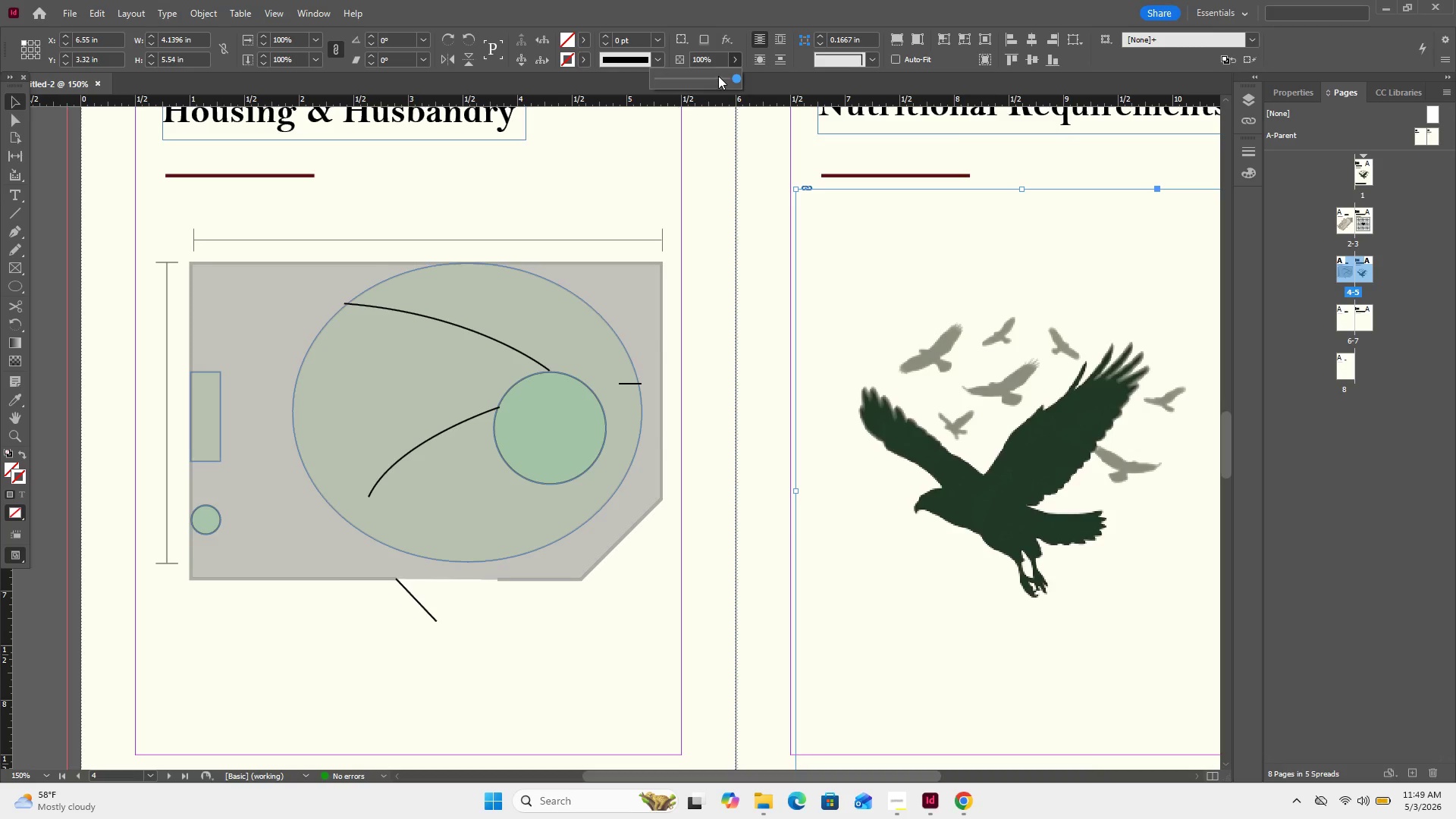 
left_click([718, 76])
 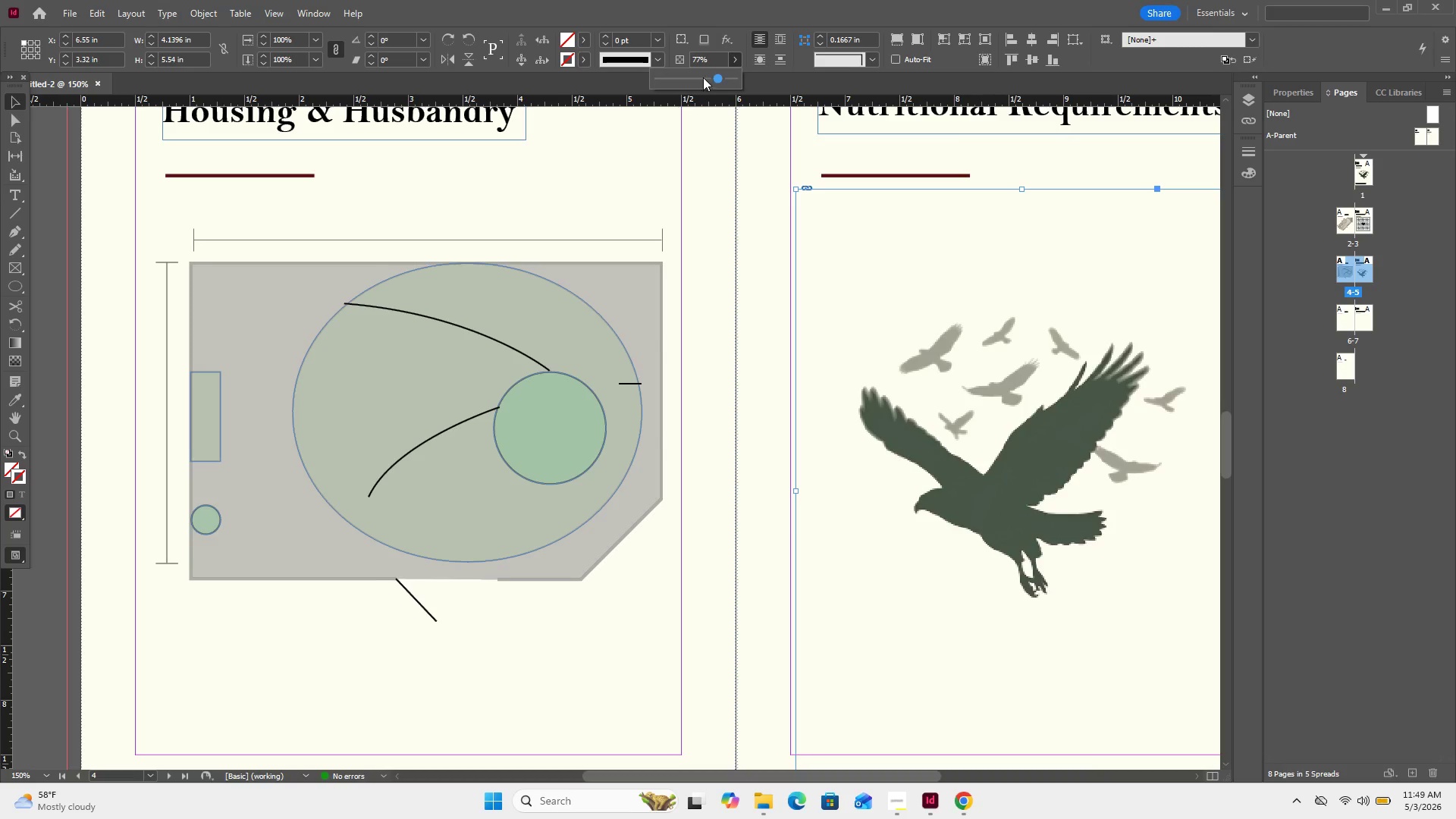 
left_click([702, 77])
 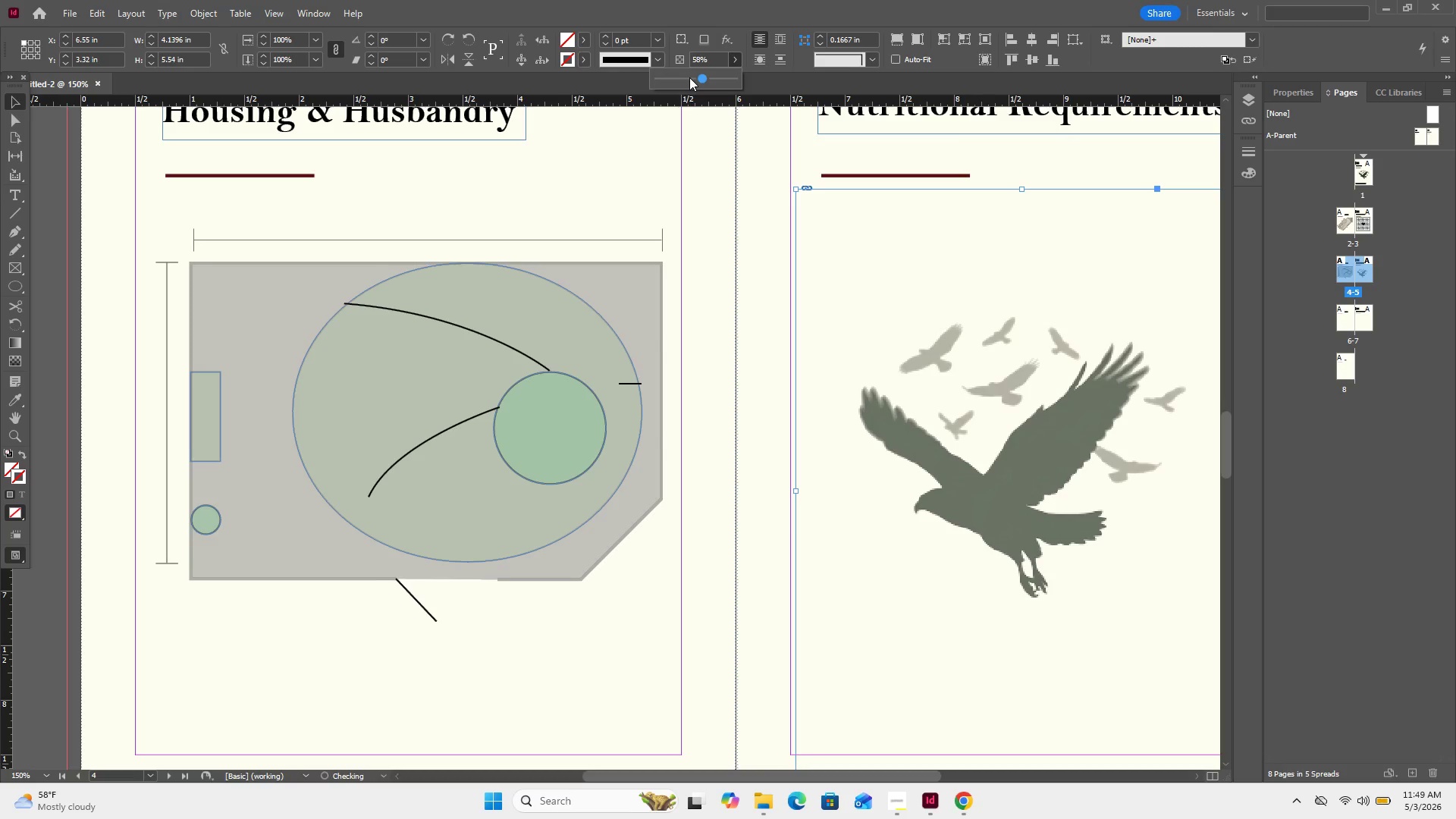 
left_click([689, 77])
 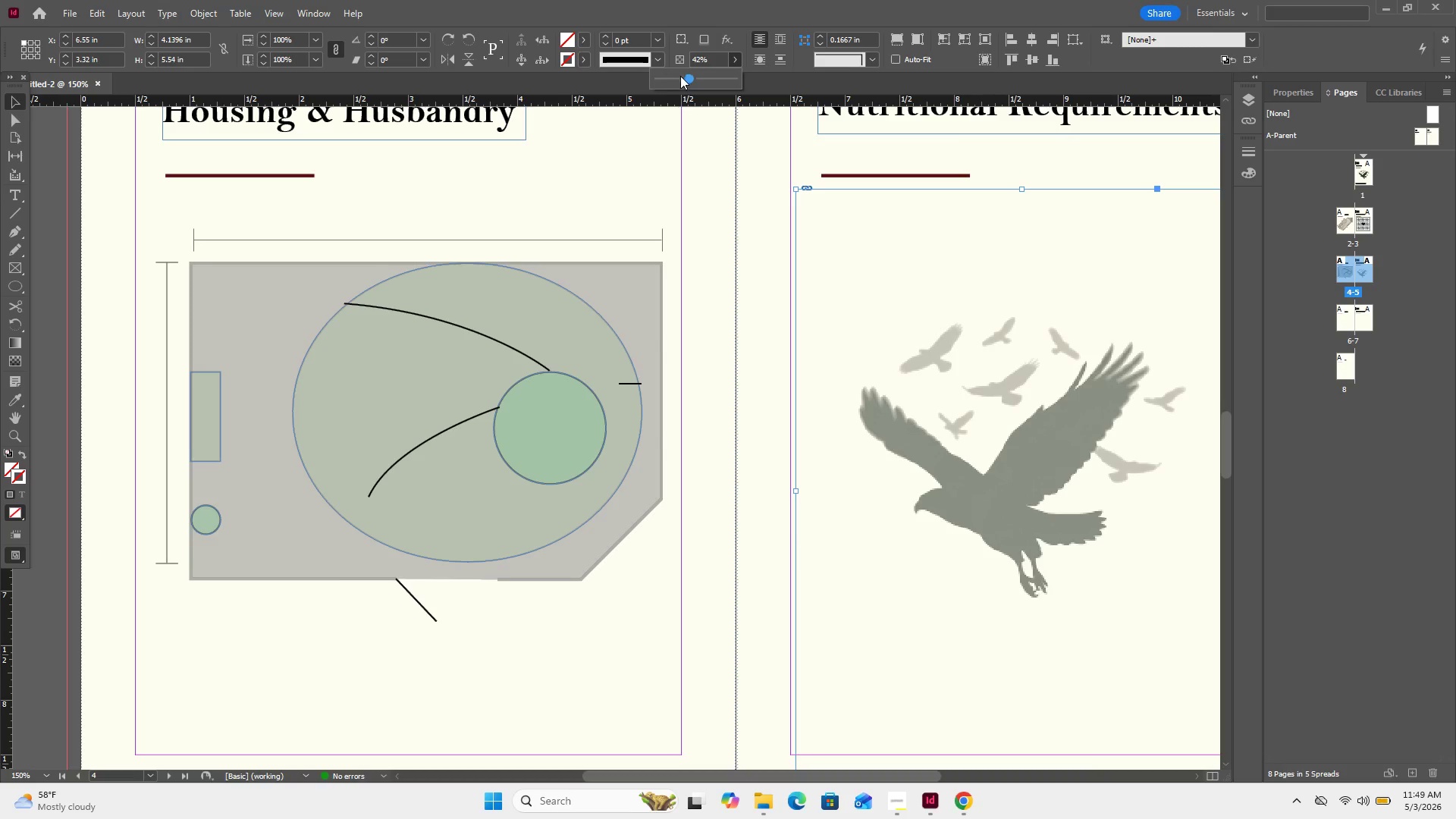 
left_click([676, 77])
 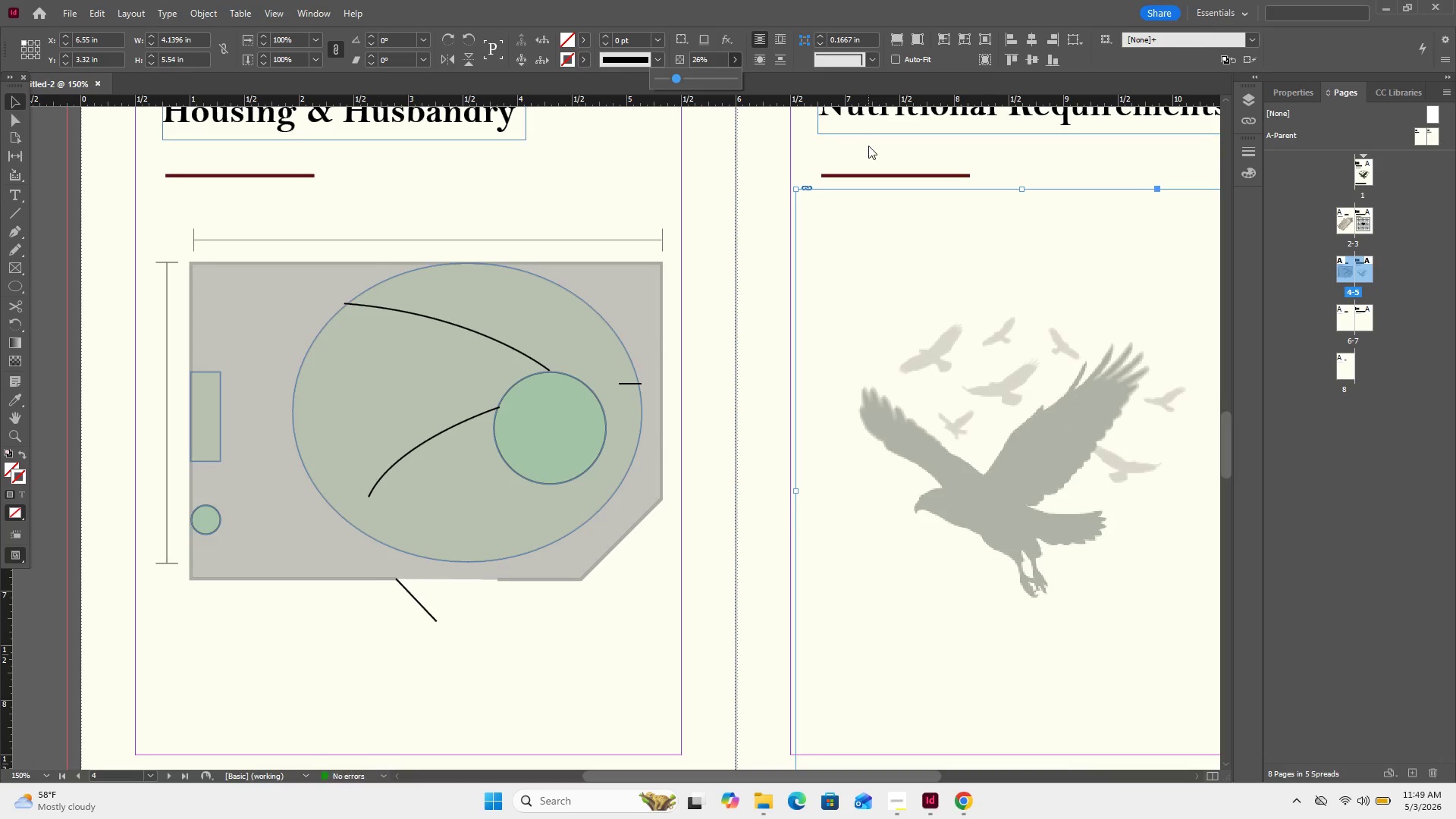 
left_click([868, 146])
 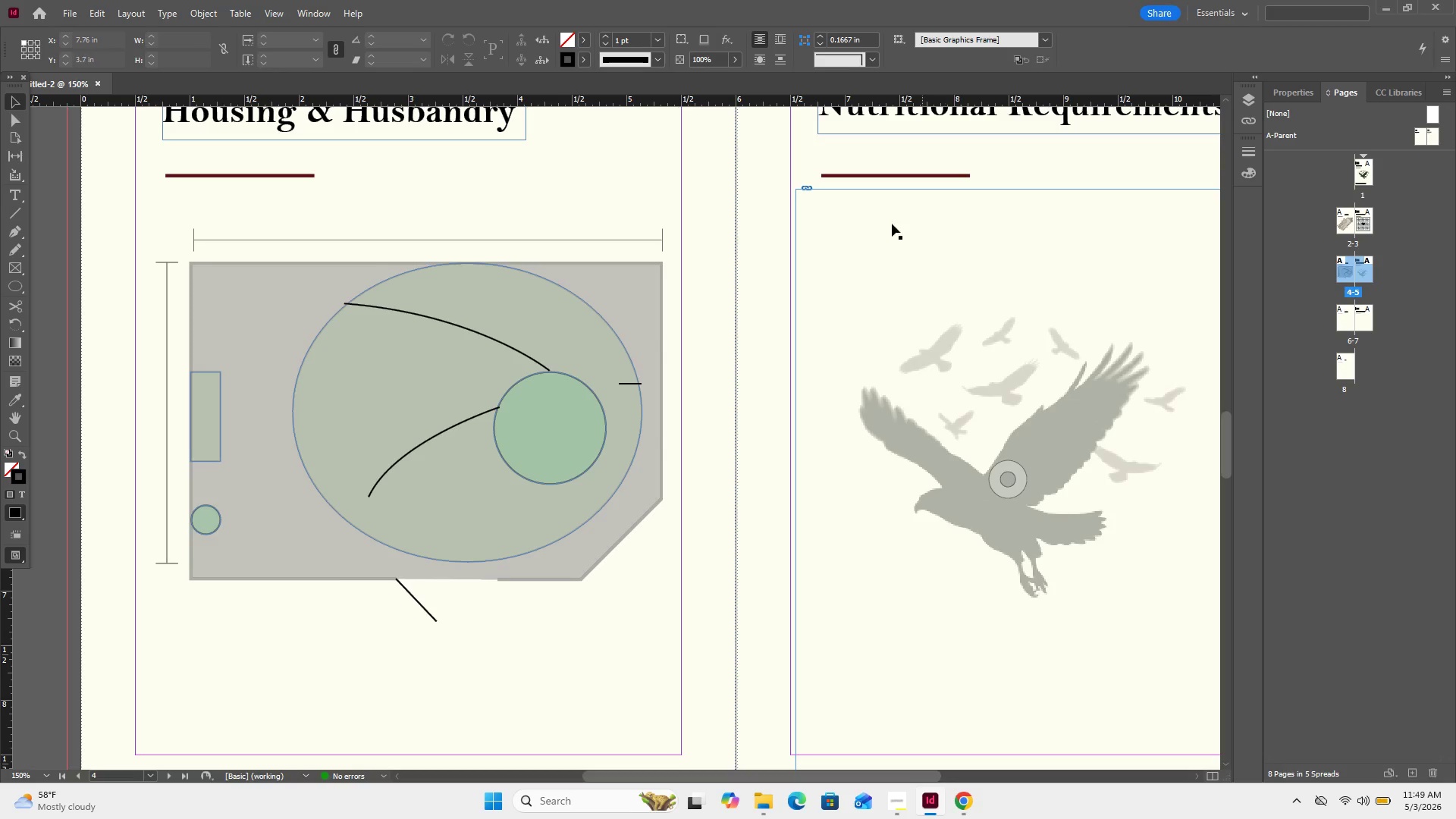 
left_click_drag(start_coordinate=[1031, 163], to_coordinate=[1012, 362])
 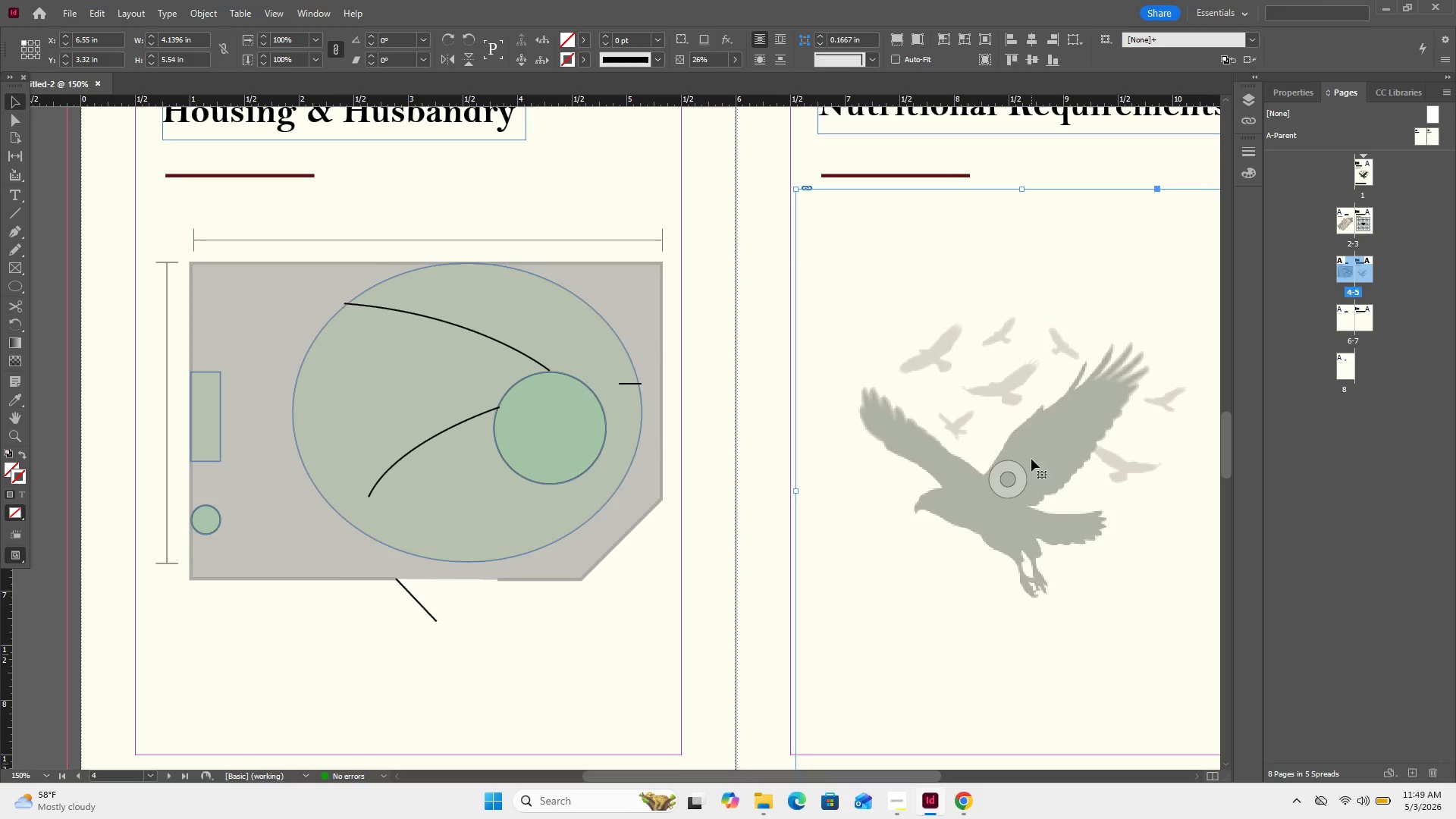 
left_click_drag(start_coordinate=[1034, 475], to_coordinate=[825, 430])
 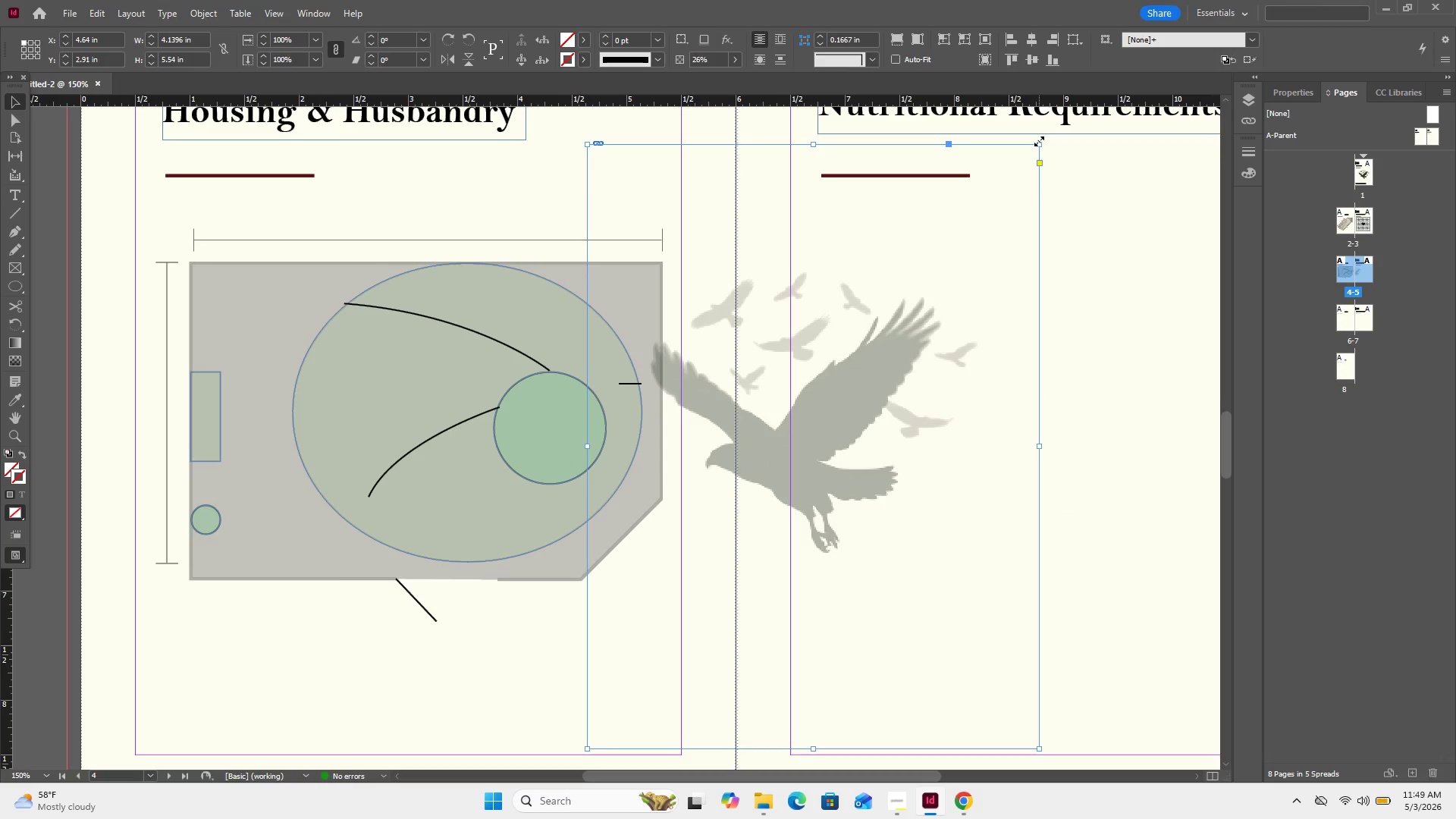 
hold_key(key=ShiftLeft, duration=2.33)
left_click_drag(start_coordinate=[1039, 141], to_coordinate=[773, 436])
 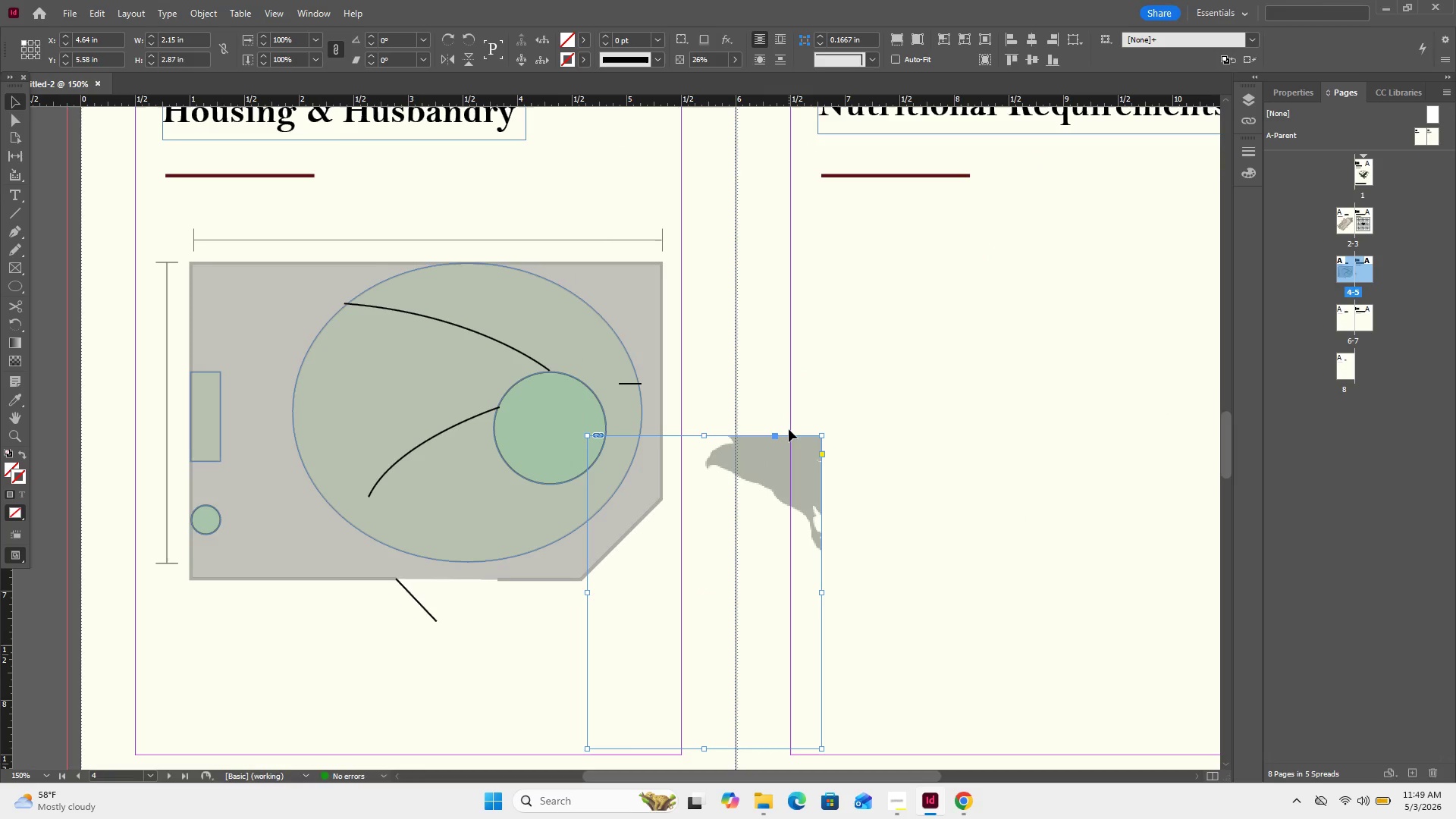 
key(Control+Z)
 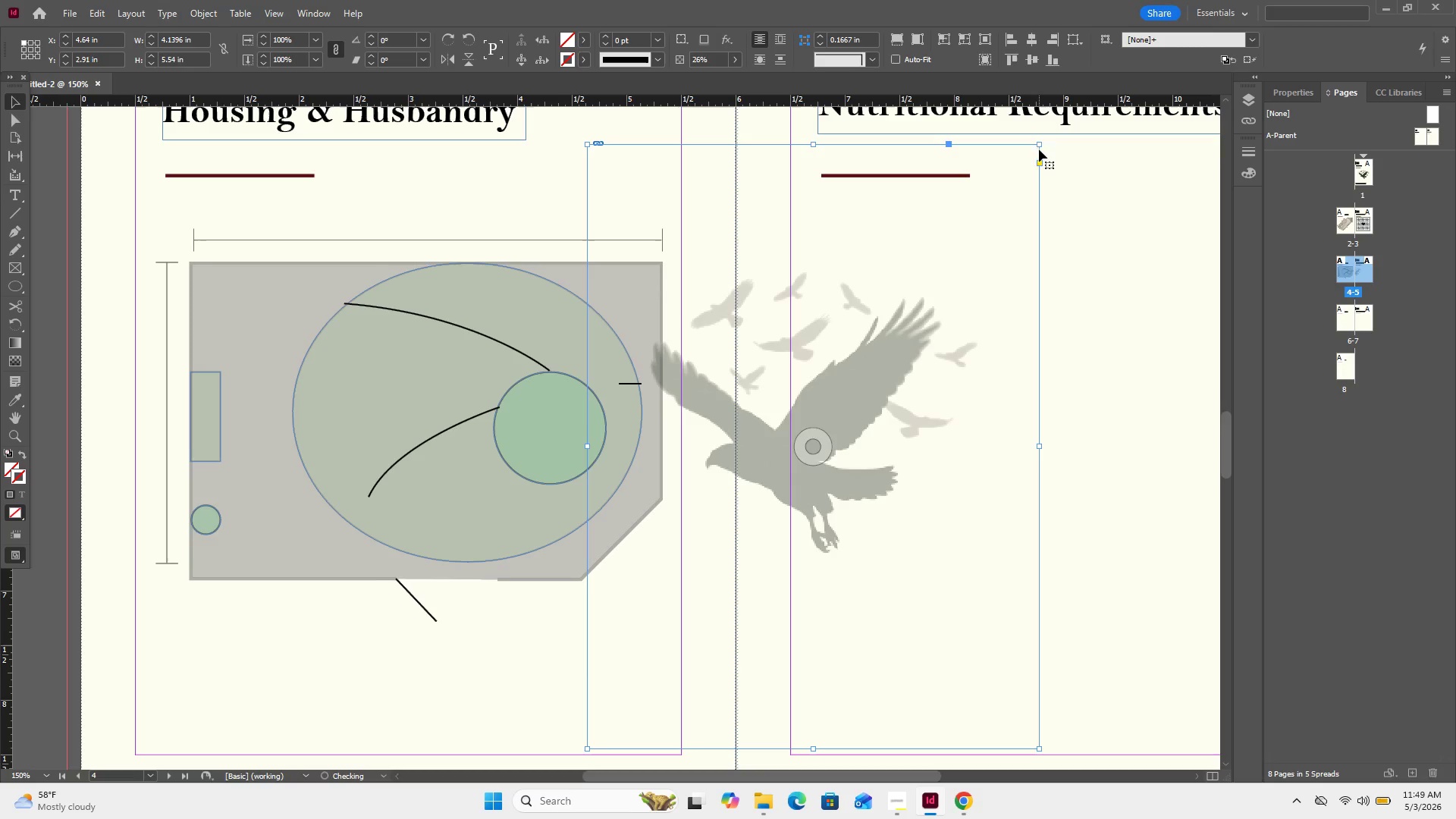 
left_click_drag(start_coordinate=[1062, 191], to_coordinate=[904, 297])
 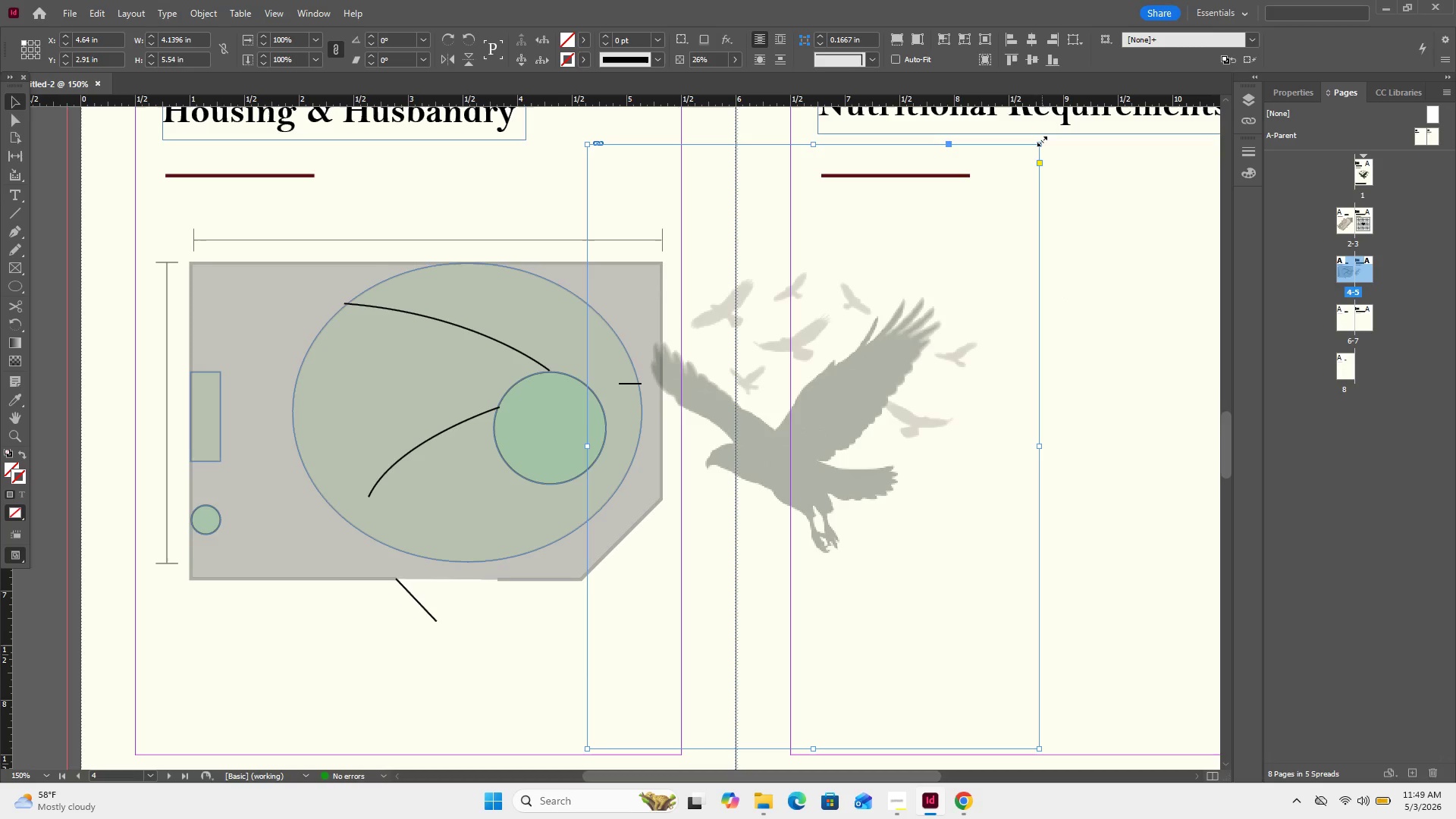 
left_click_drag(start_coordinate=[1042, 141], to_coordinate=[904, 307])
 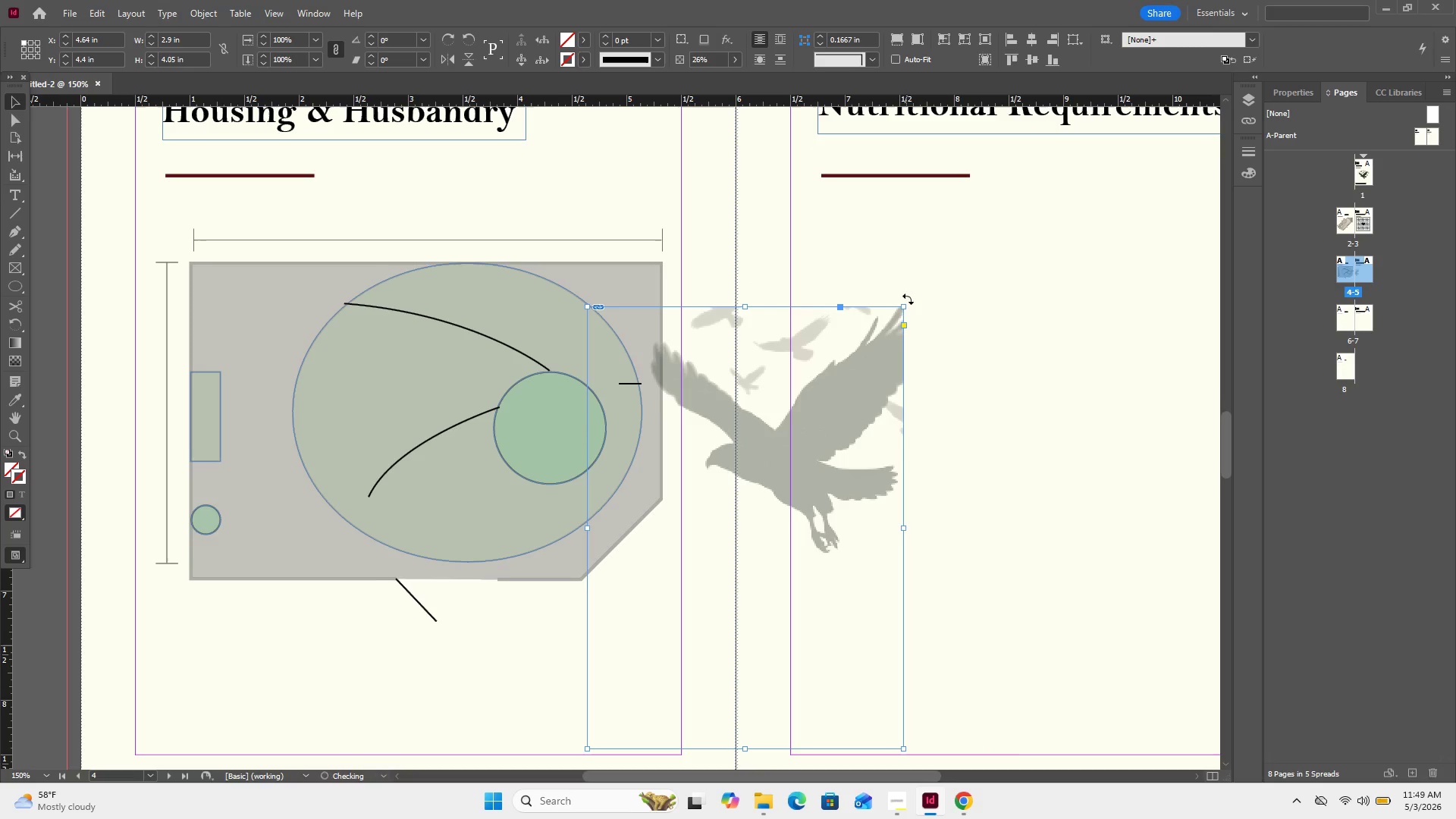 
key(Control+Z)
 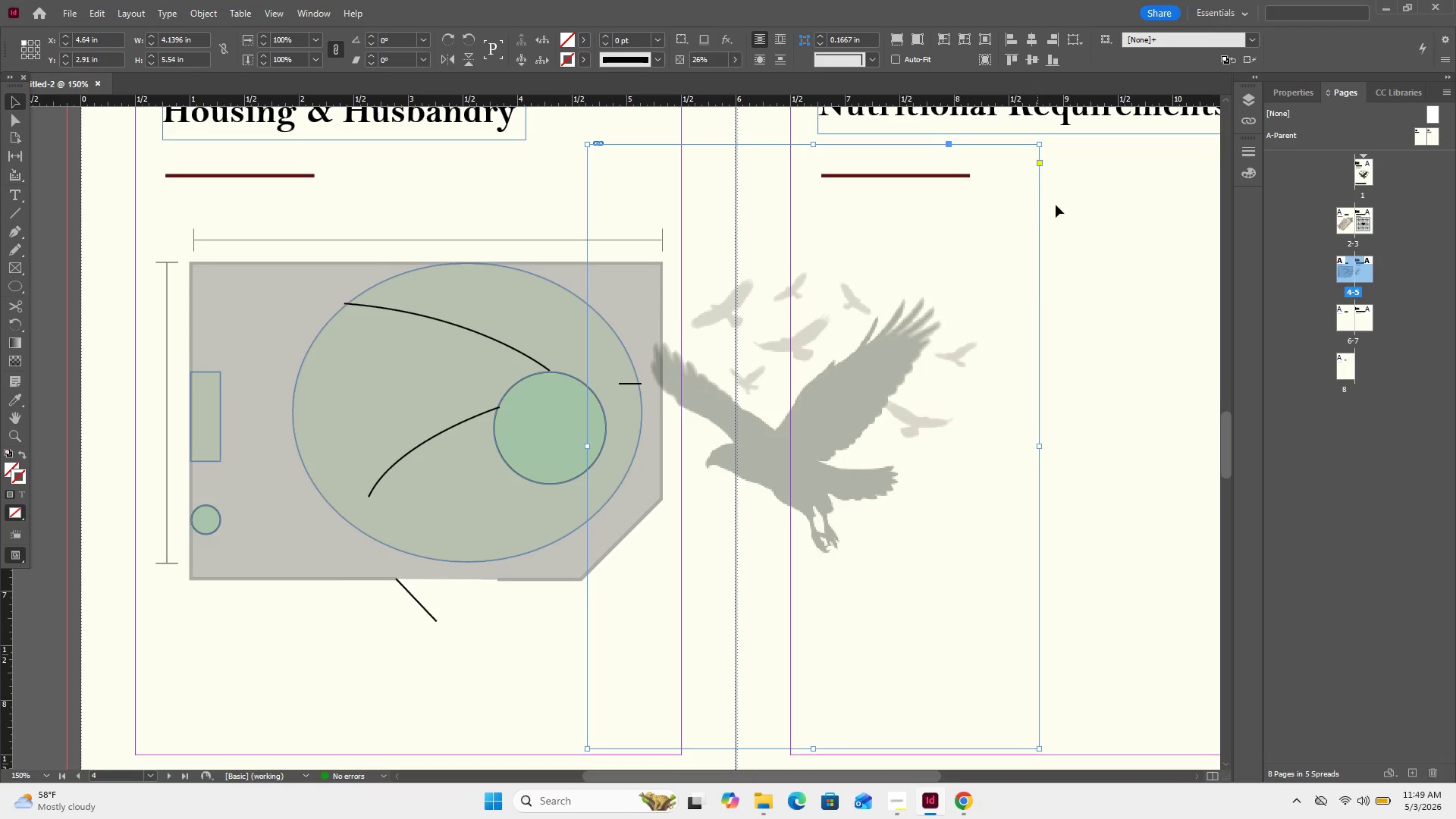 
left_click_drag(start_coordinate=[1077, 259], to_coordinate=[1064, 296])
 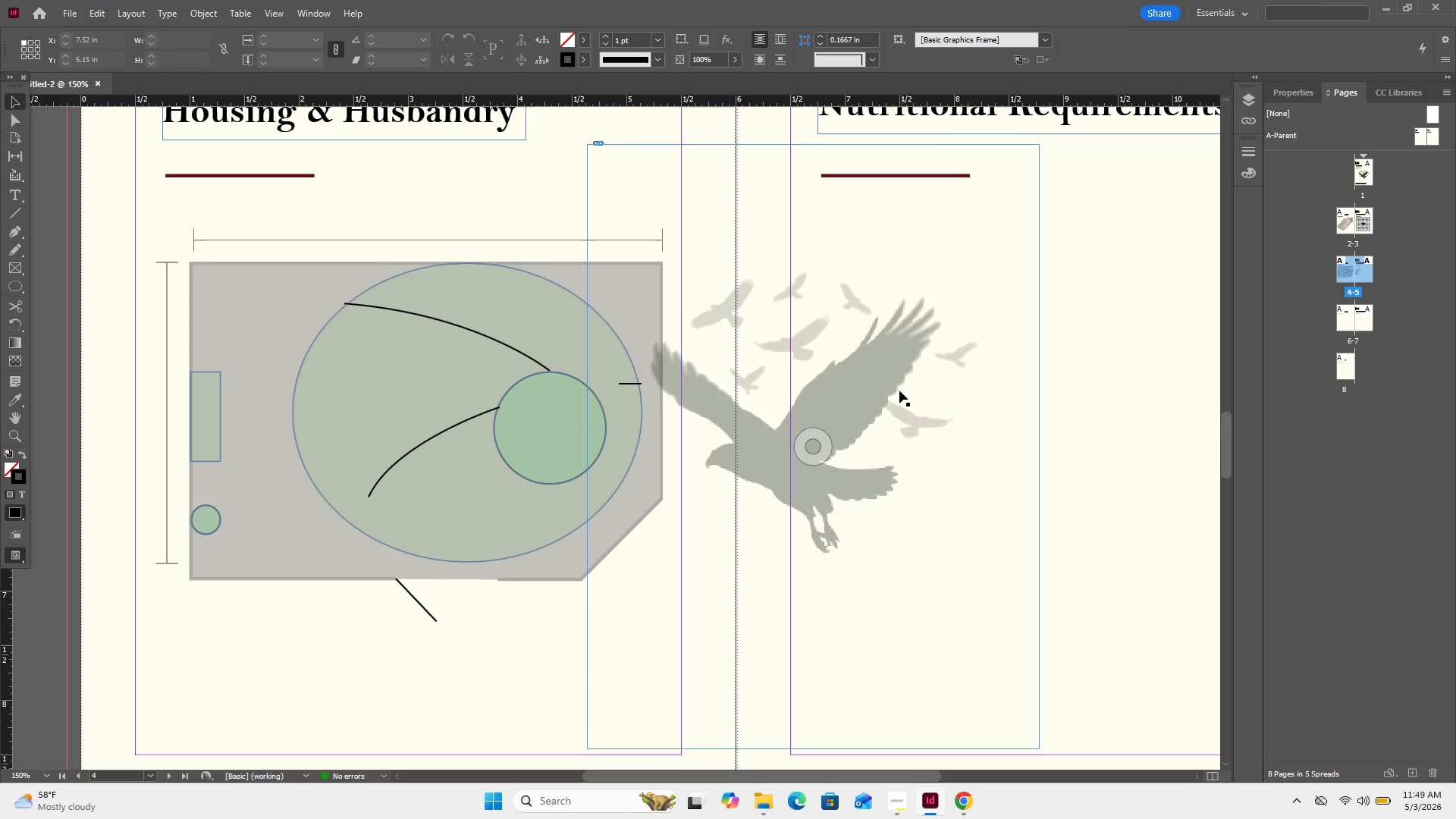 
left_click([899, 391])
 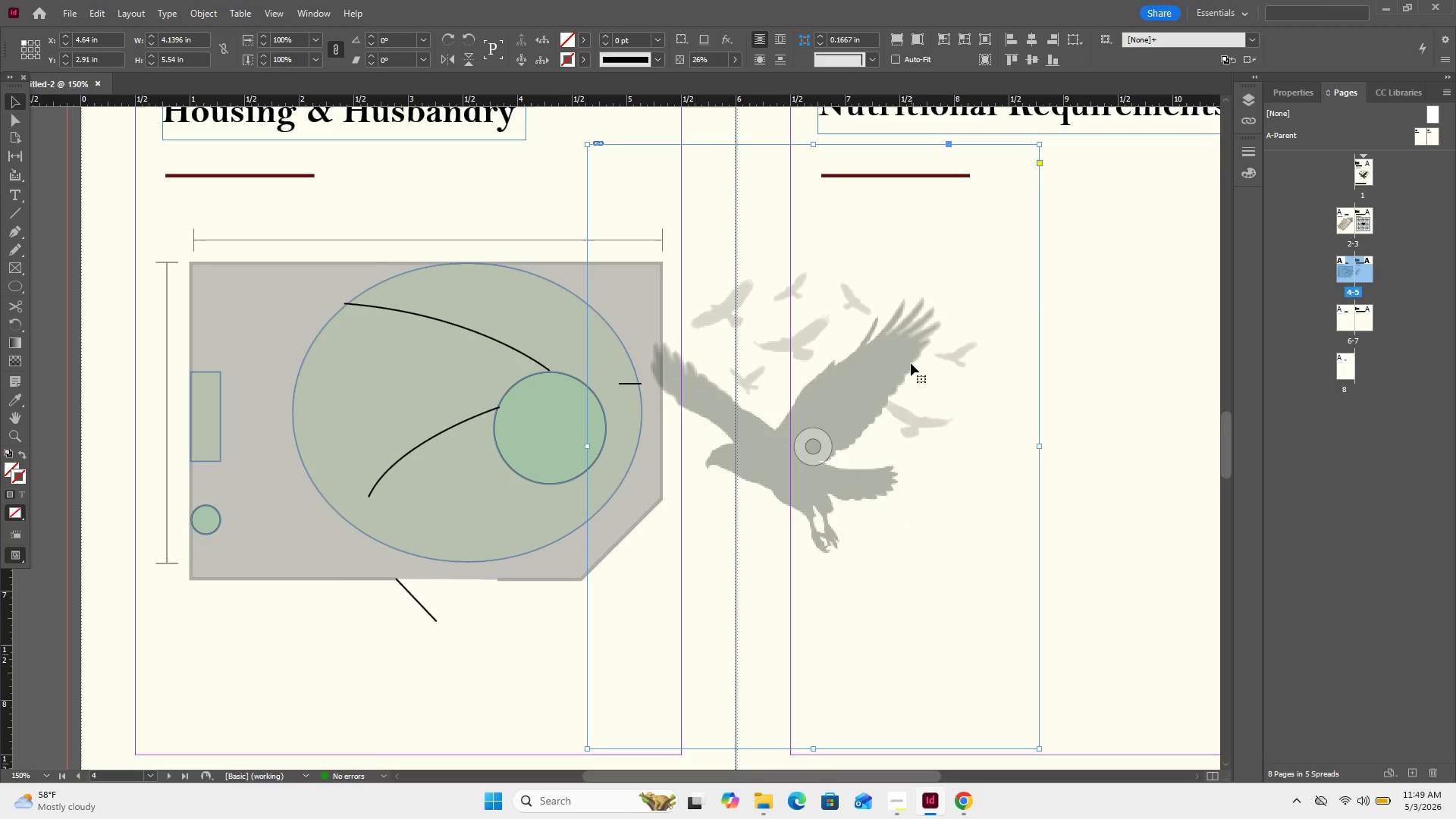 
double_click([911, 363])
 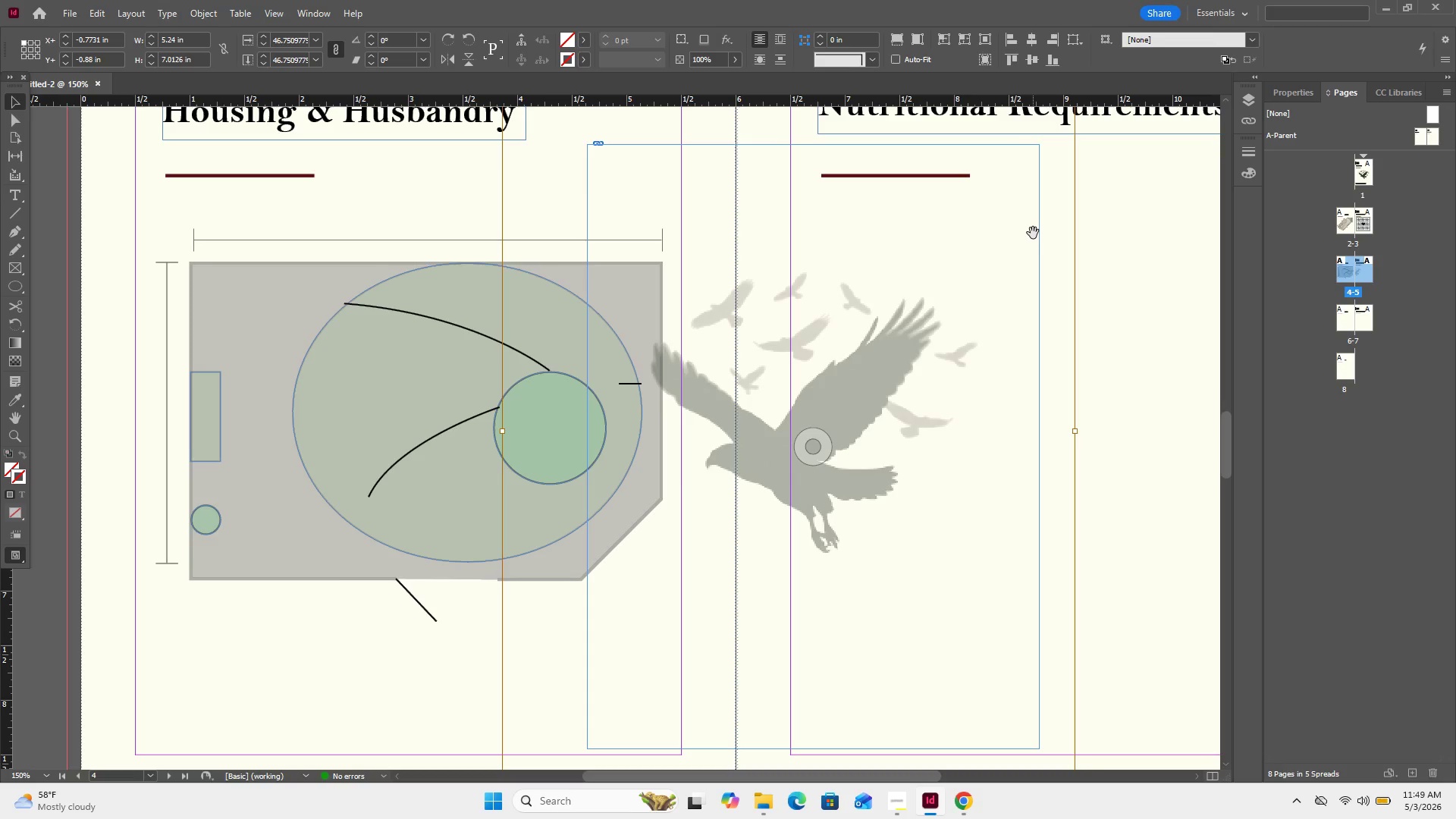 
scroll: coordinate [1033, 233], scroll_direction: up, amount: 1.0
 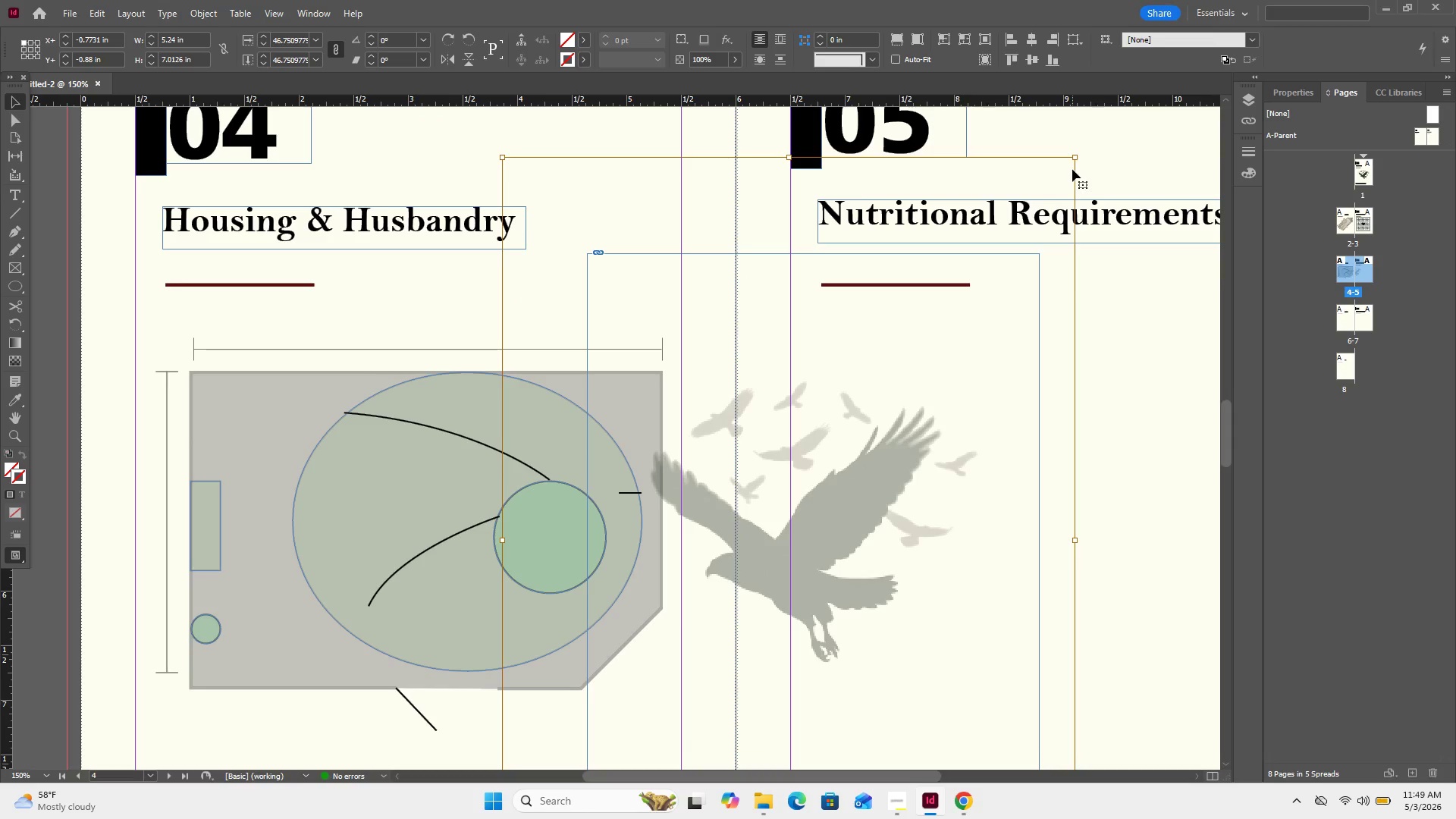 
hold_key(key=ShiftLeft, duration=2.75)
left_click_drag(start_coordinate=[1075, 158], to_coordinate=[763, 534])
 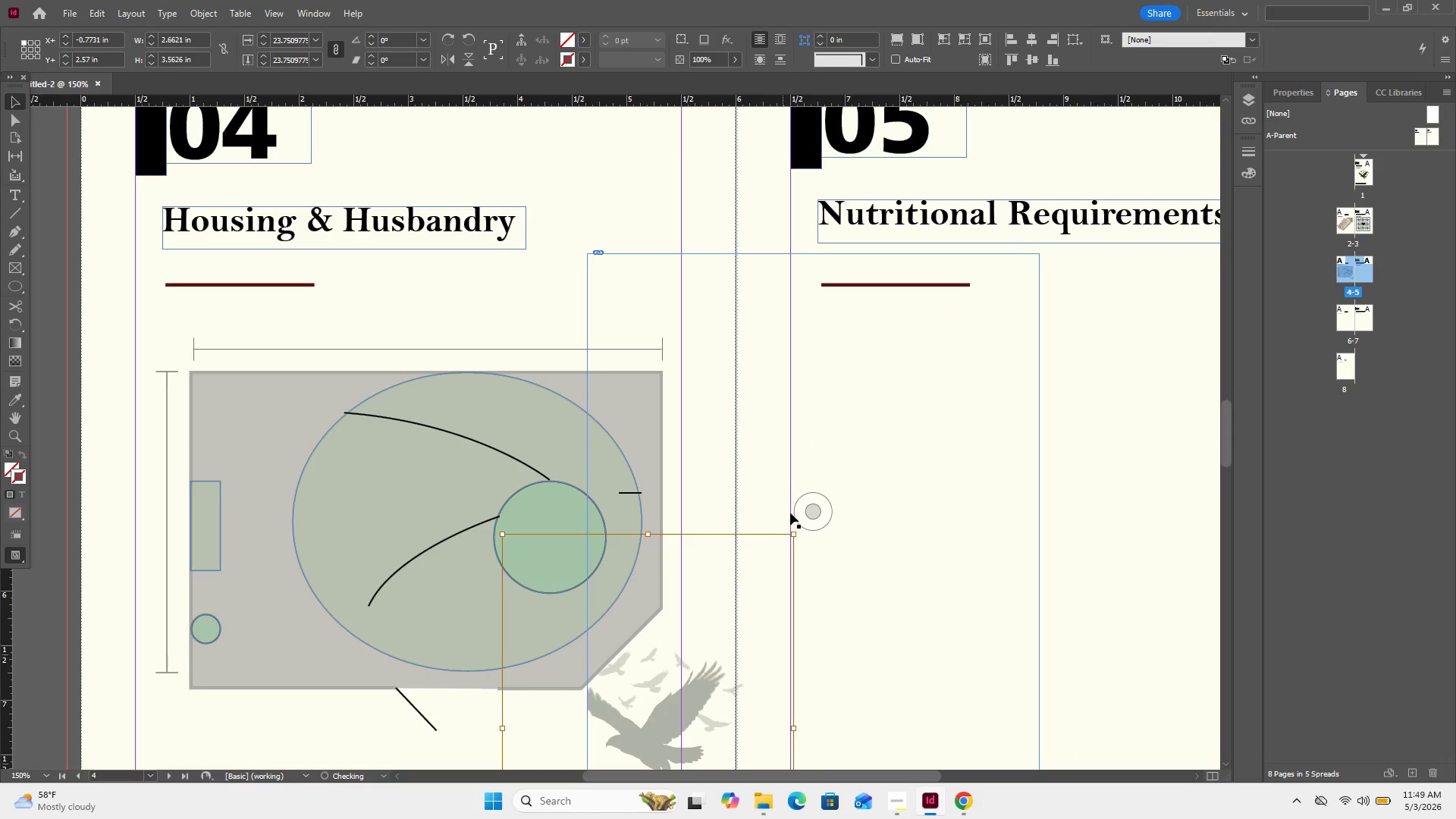 
scroll: coordinate [792, 482], scroll_direction: down, amount: 2.0
 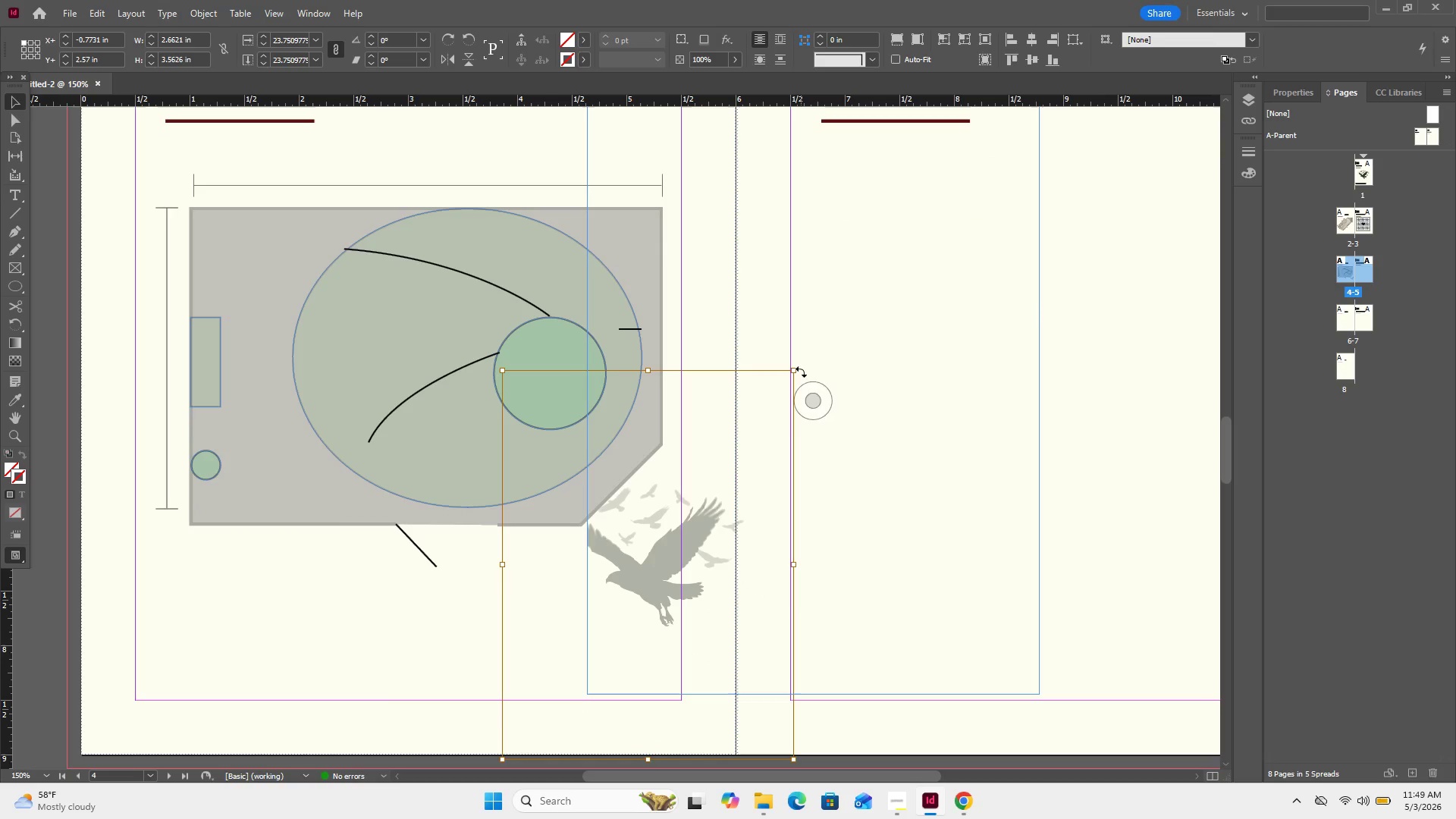 
hold_key(key=ShiftLeft, duration=1.56)
left_click_drag(start_coordinate=[795, 371], to_coordinate=[729, 485])
 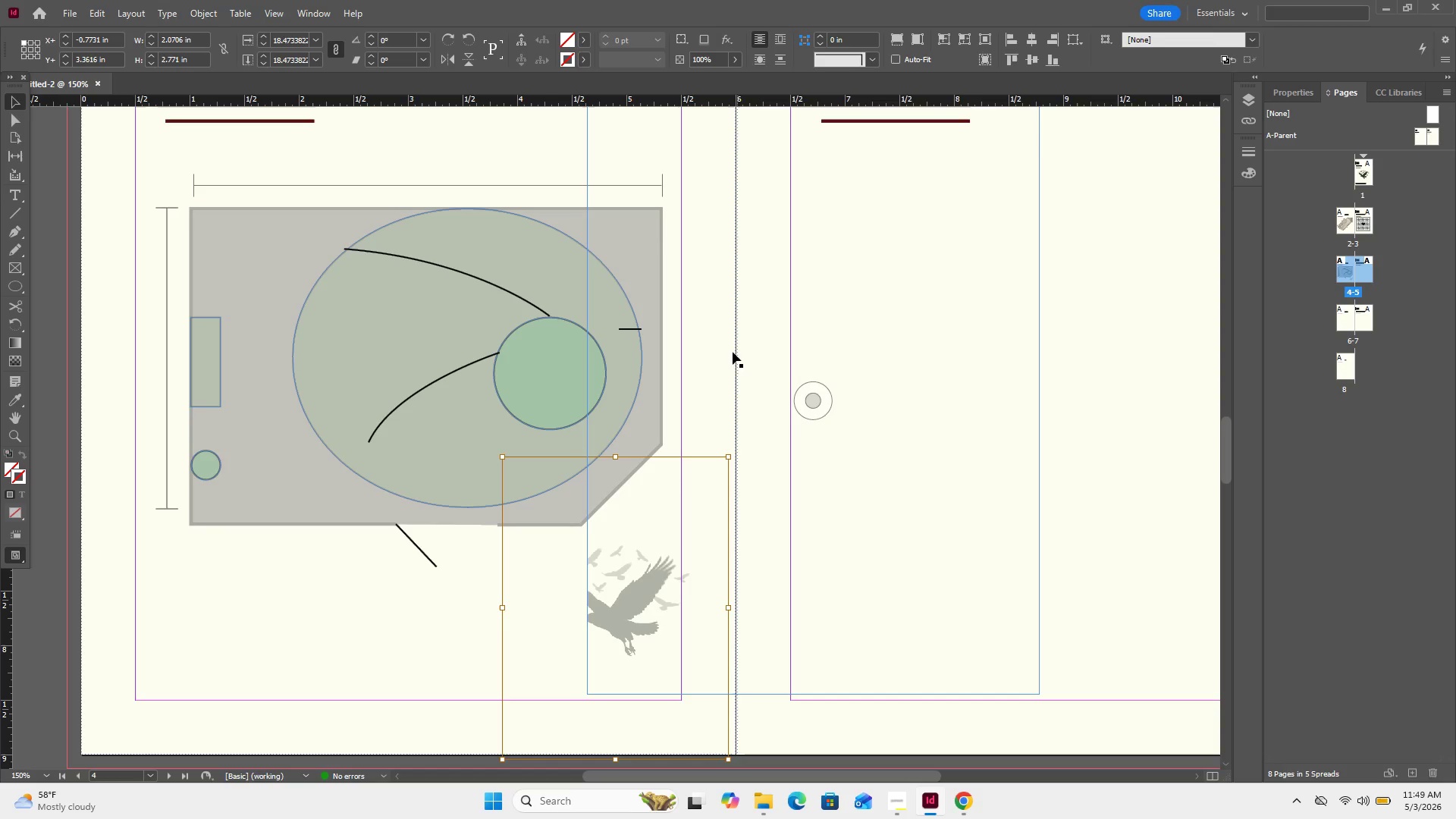 
left_click_drag(start_coordinate=[573, 135], to_coordinate=[614, 133])
 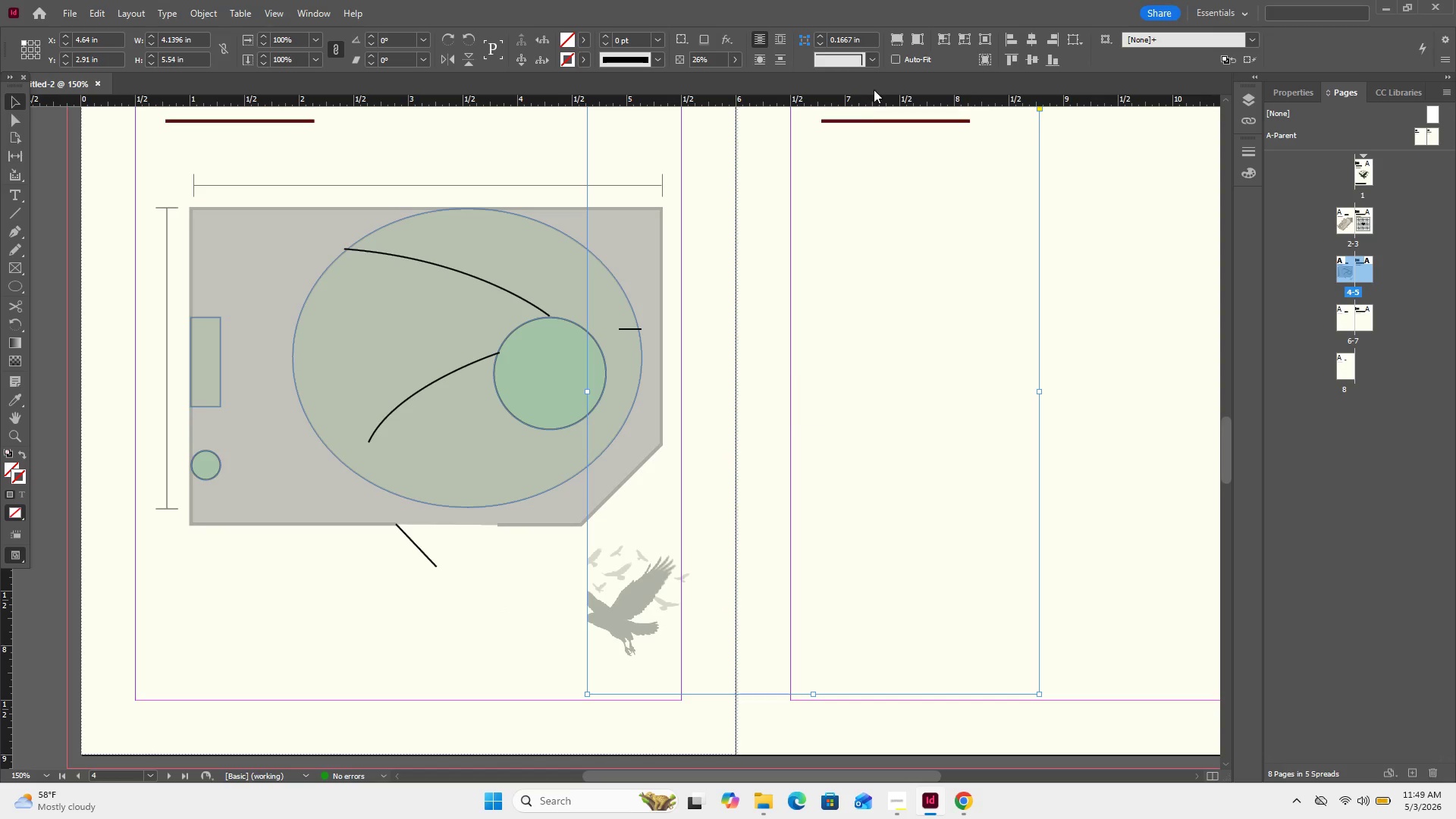 
left_click([892, 61])
 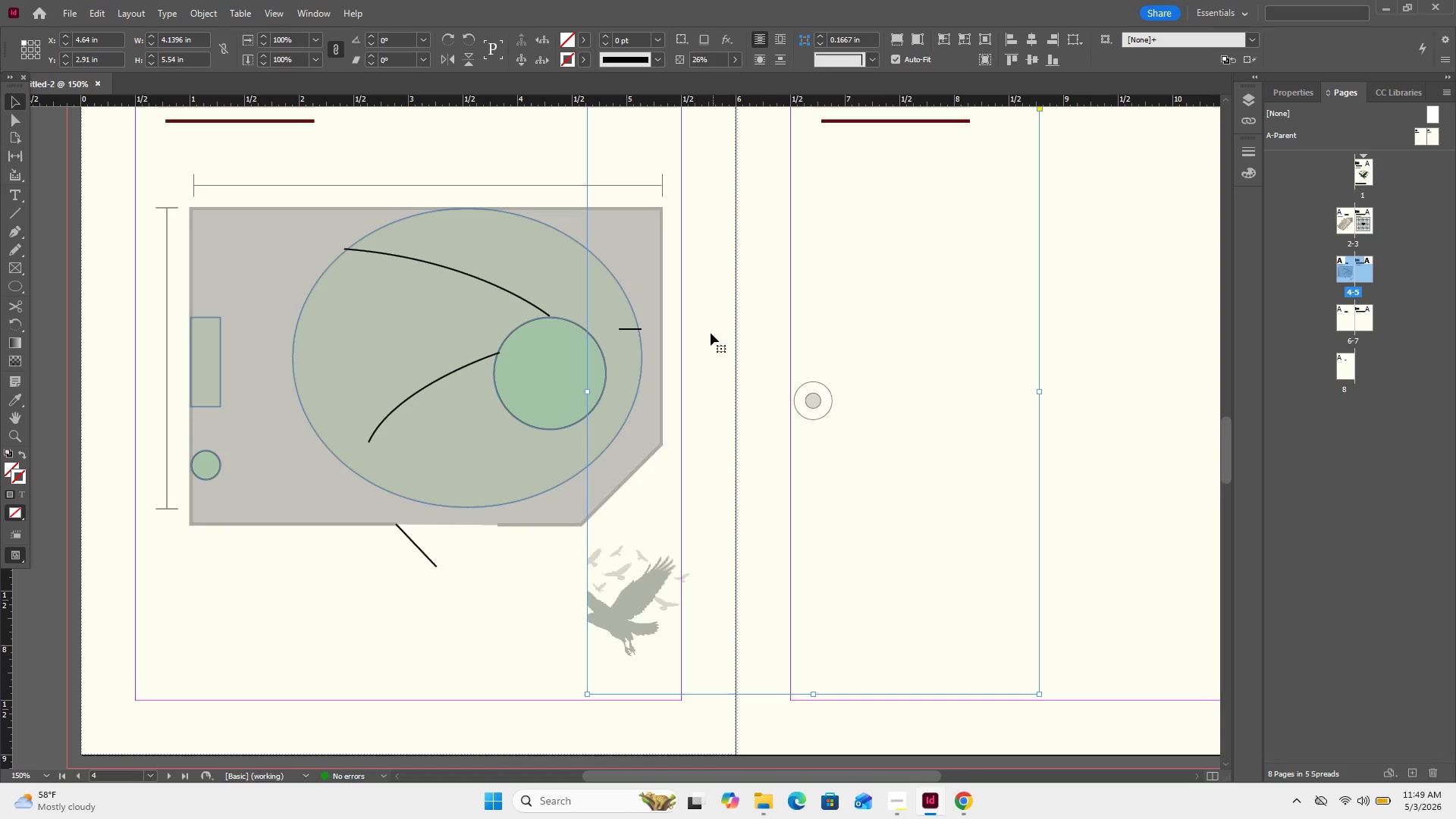 
key(Control+Z)
 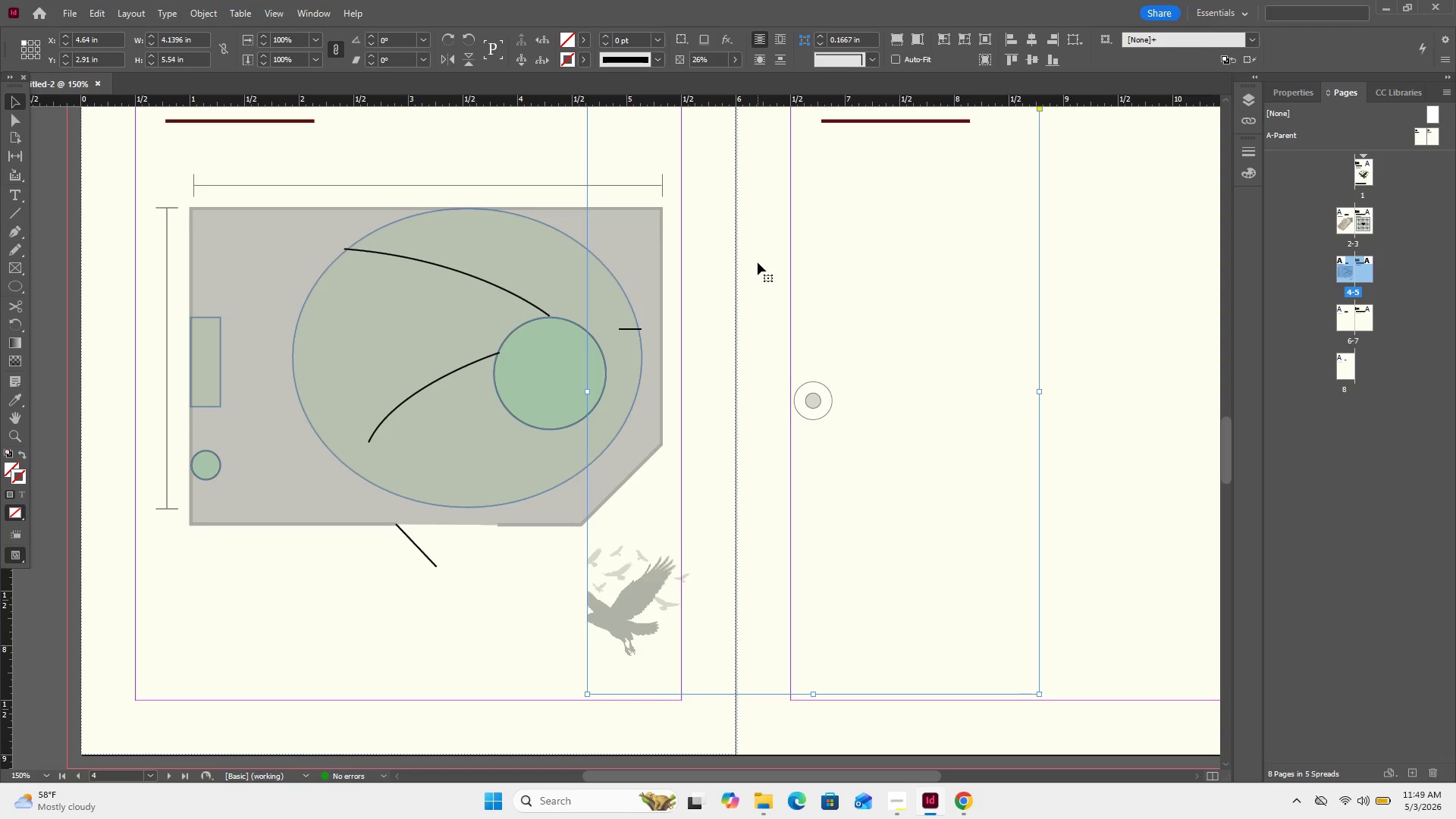 
key(Control+Z)
 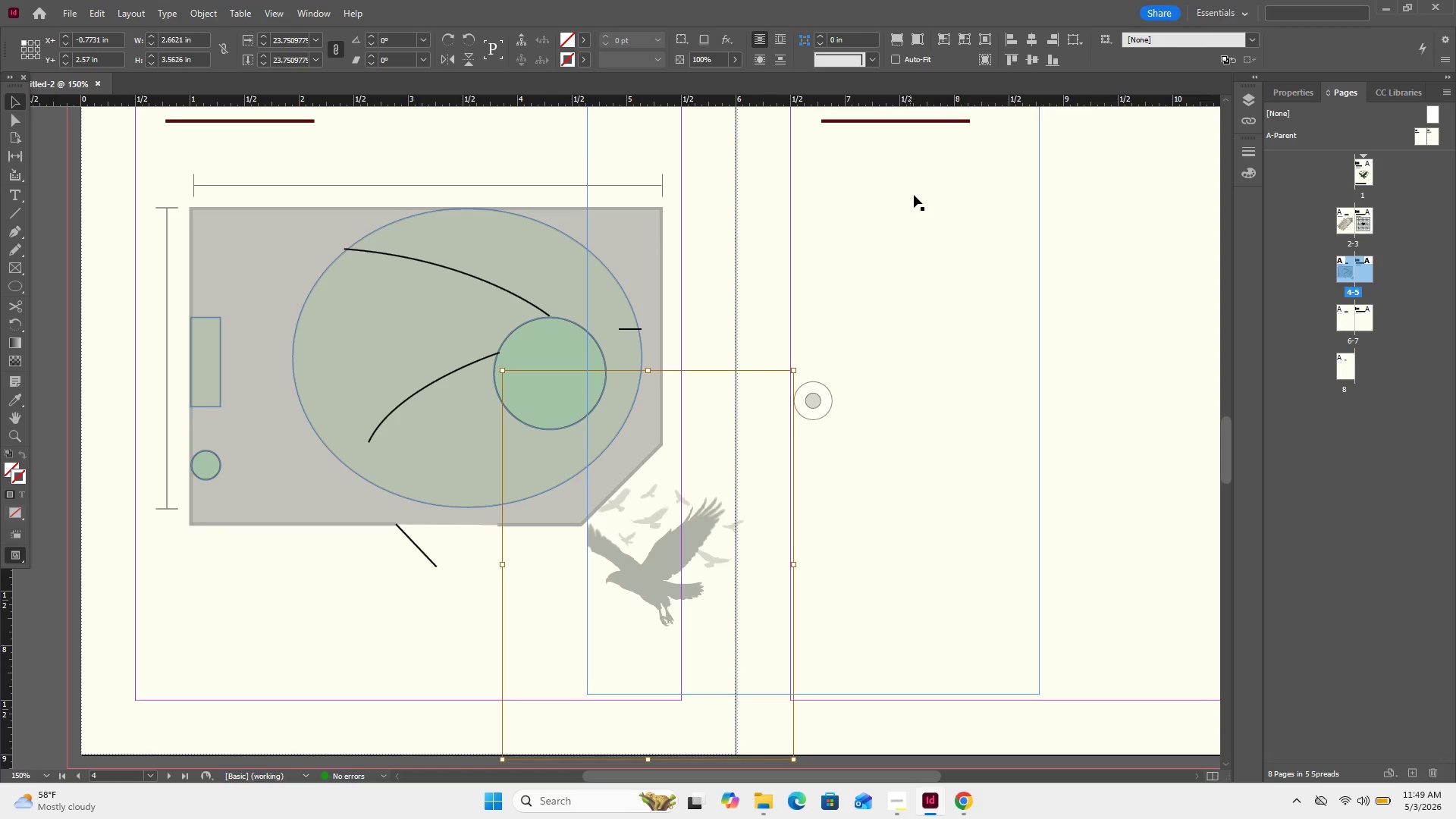 
scroll: coordinate [914, 195], scroll_direction: up, amount: 3.0
 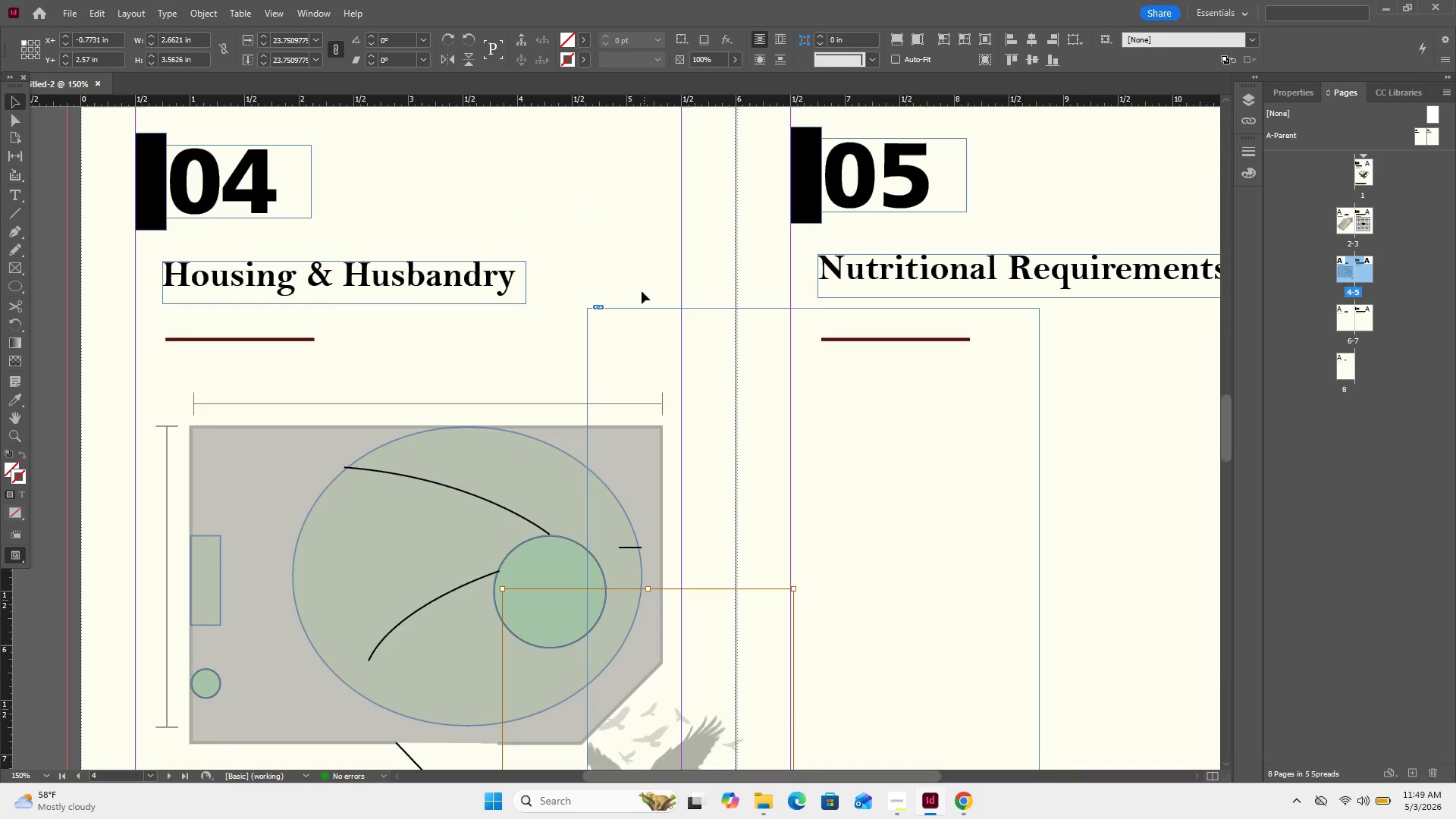 
left_click_drag(start_coordinate=[639, 278], to_coordinate=[648, 349])
 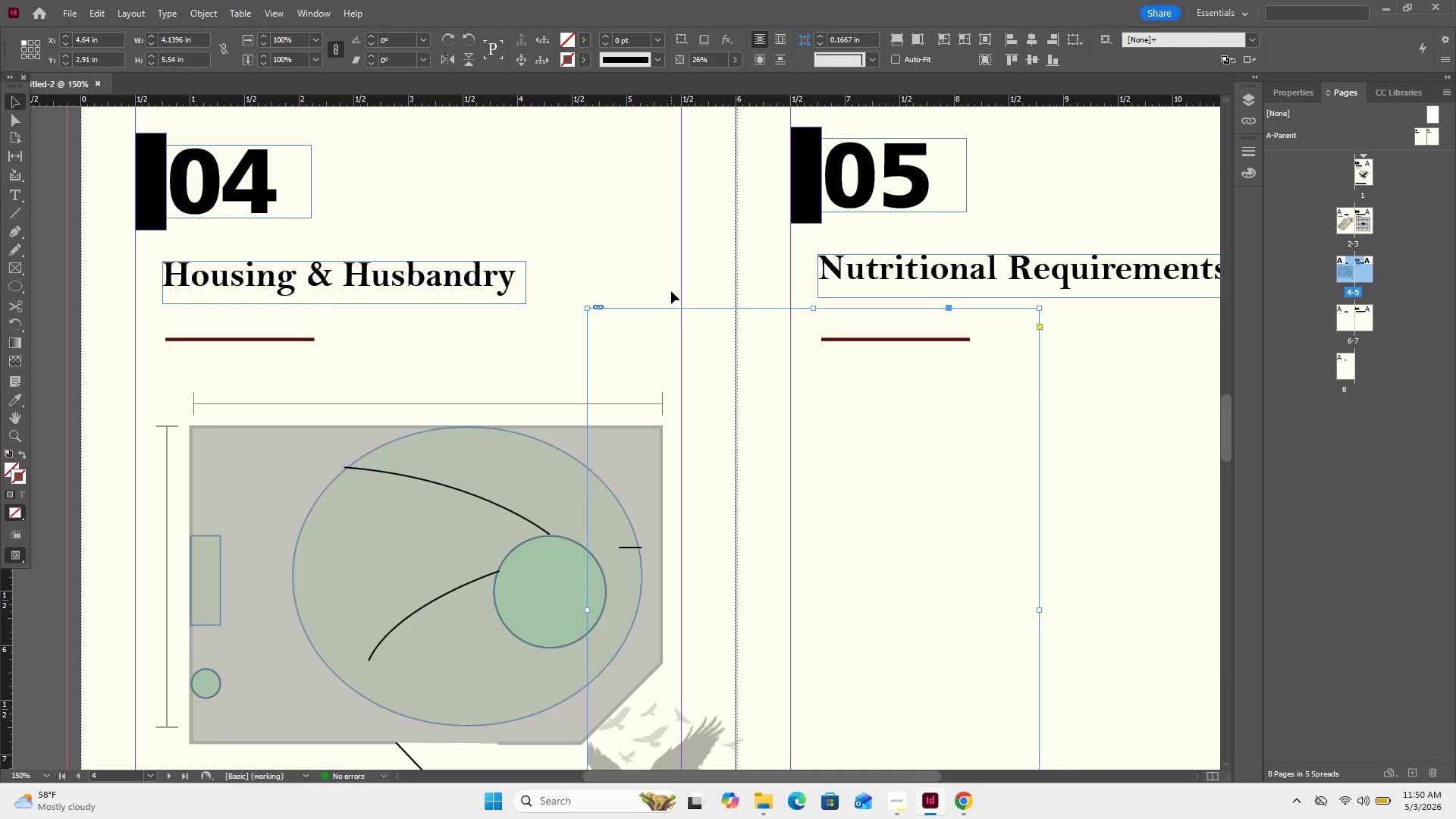 
scroll: coordinate [671, 285], scroll_direction: down, amount: 1.0
 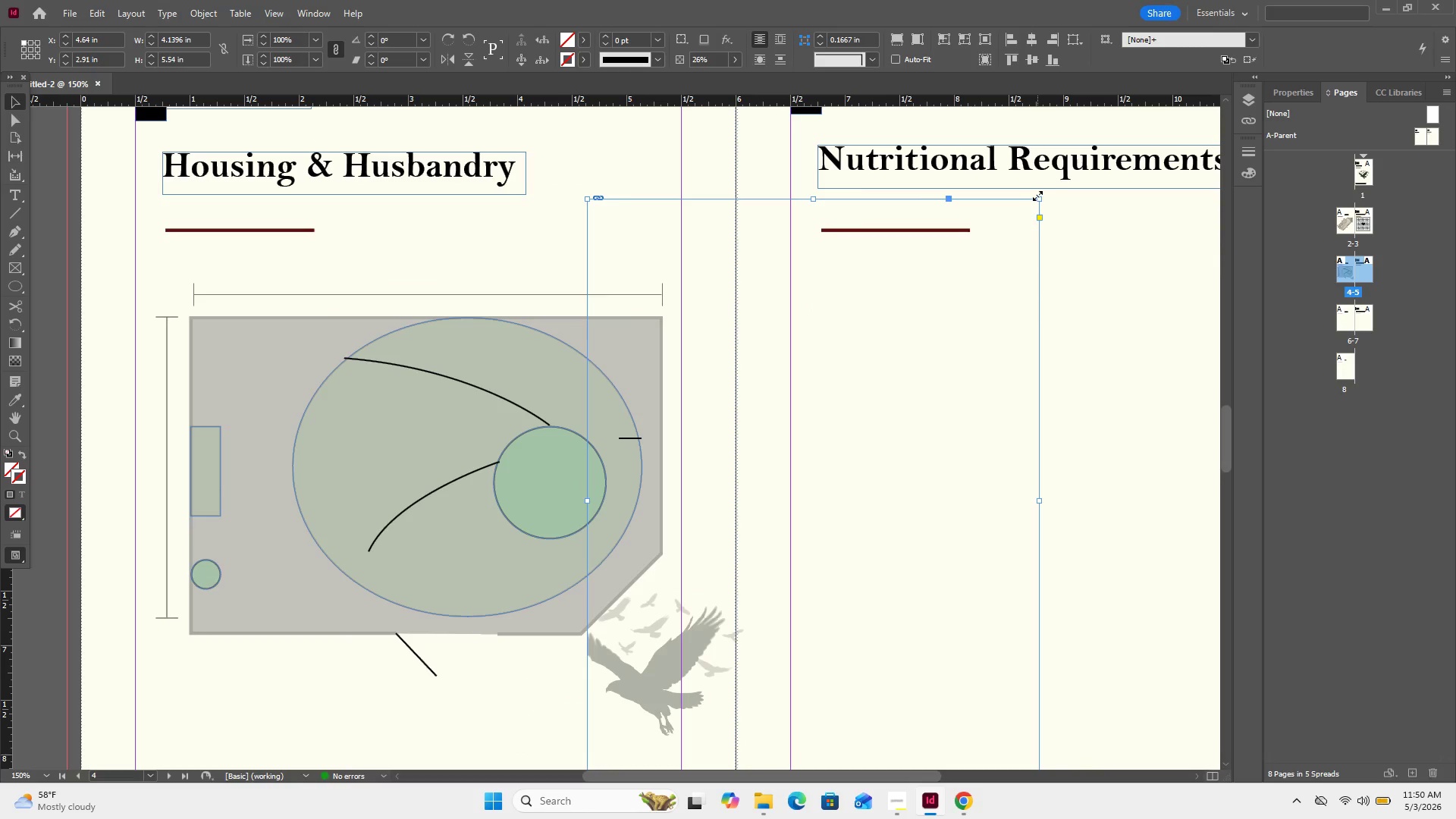 
hold_key(key=ShiftLeft, duration=2.38)
left_click_drag(start_coordinate=[1038, 197], to_coordinate=[739, 579])
 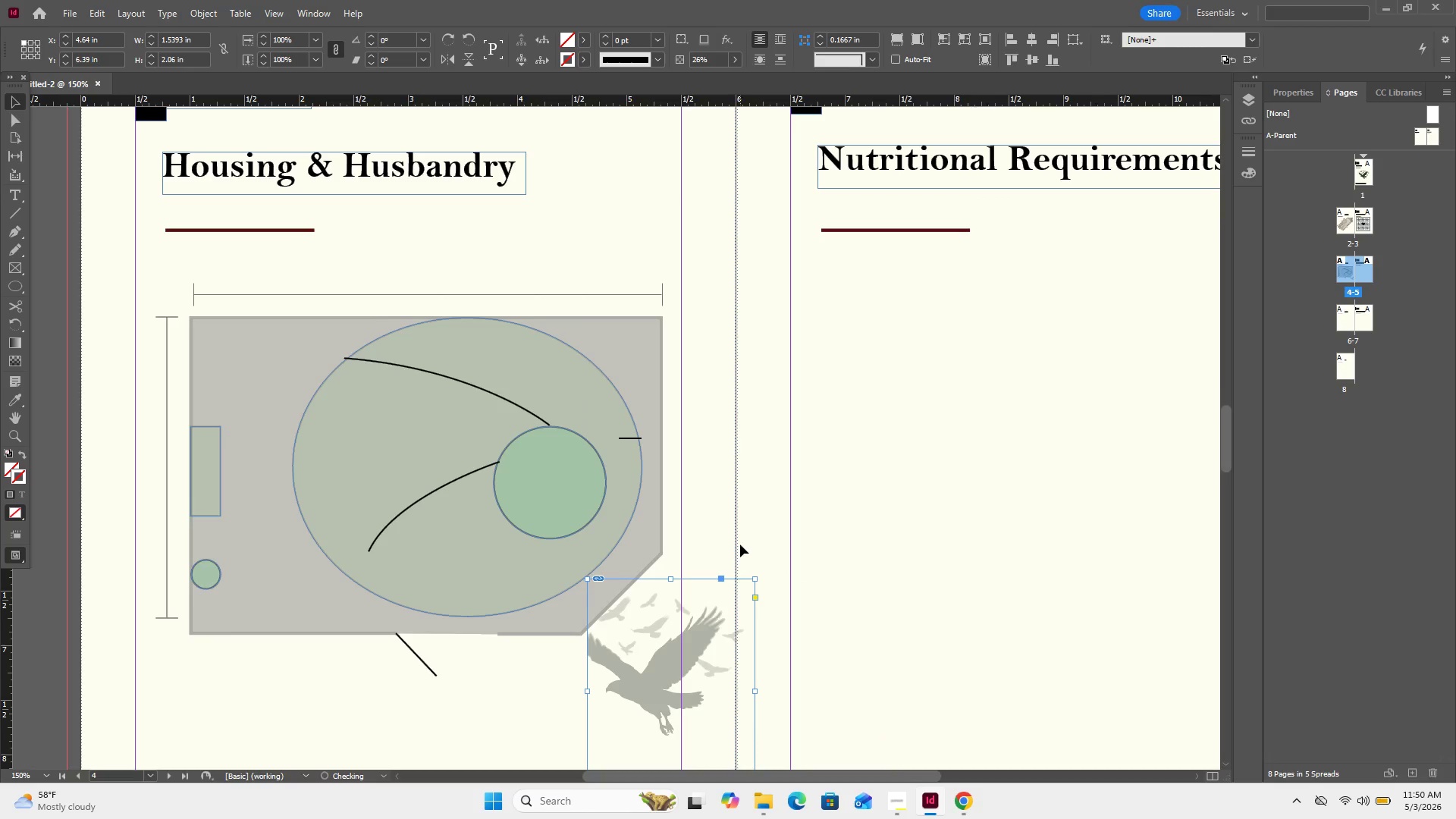 
scroll: coordinate [744, 509], scroll_direction: down, amount: 3.0
 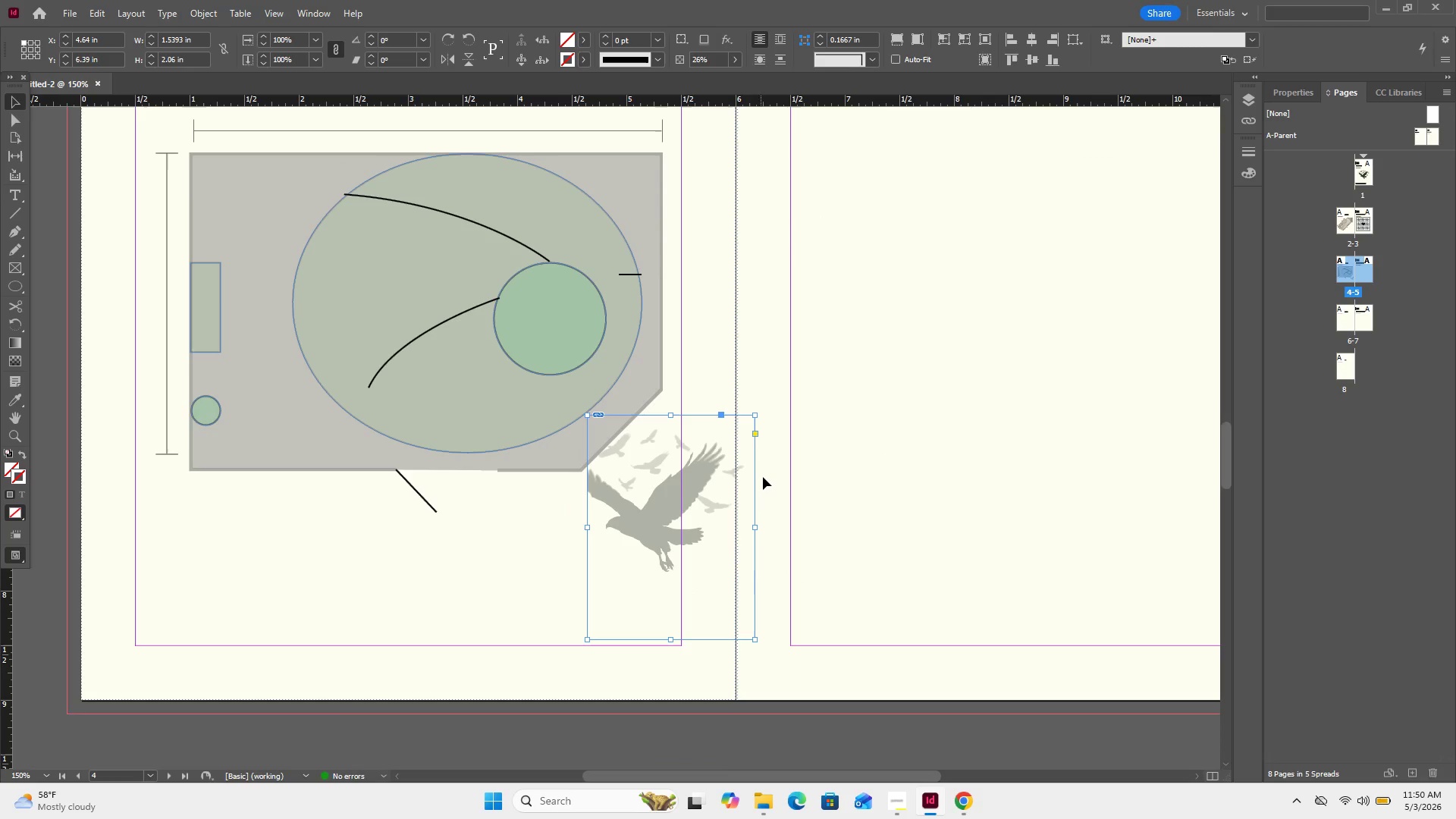 
left_click_drag(start_coordinate=[760, 485], to_coordinate=[752, 517])
 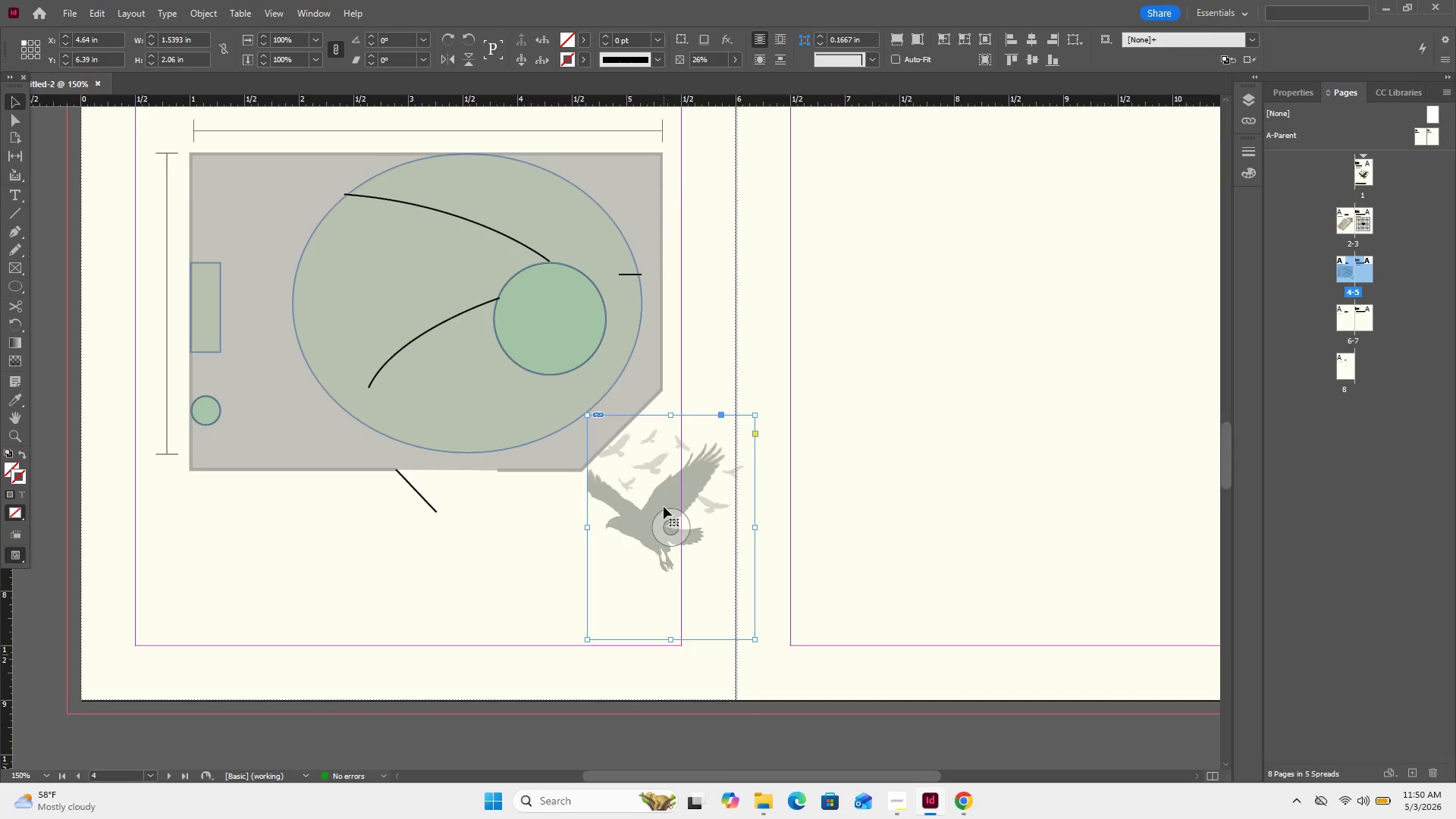 
double_click([664, 507])
 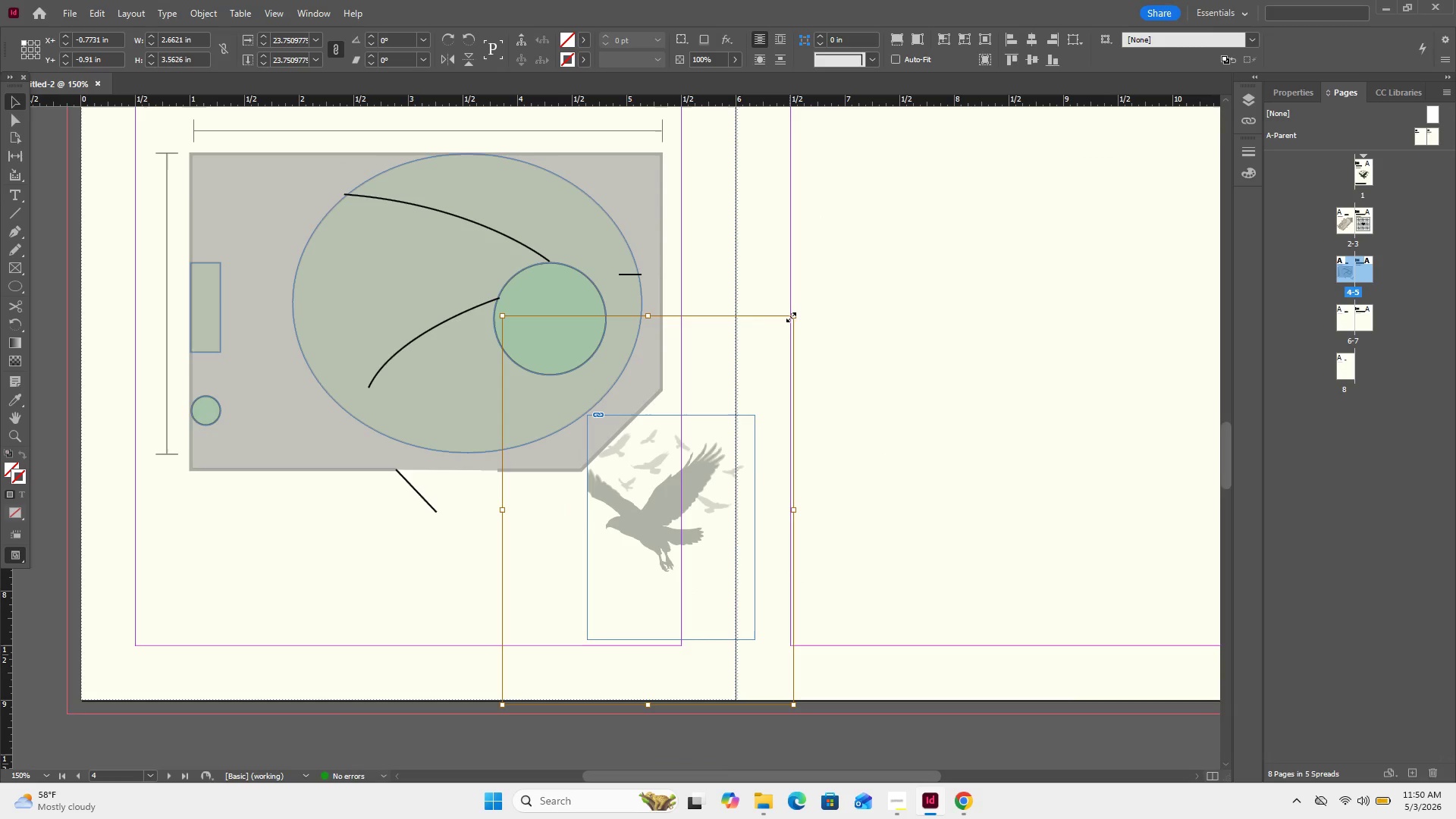 
left_click_drag(start_coordinate=[793, 315], to_coordinate=[759, 413])
 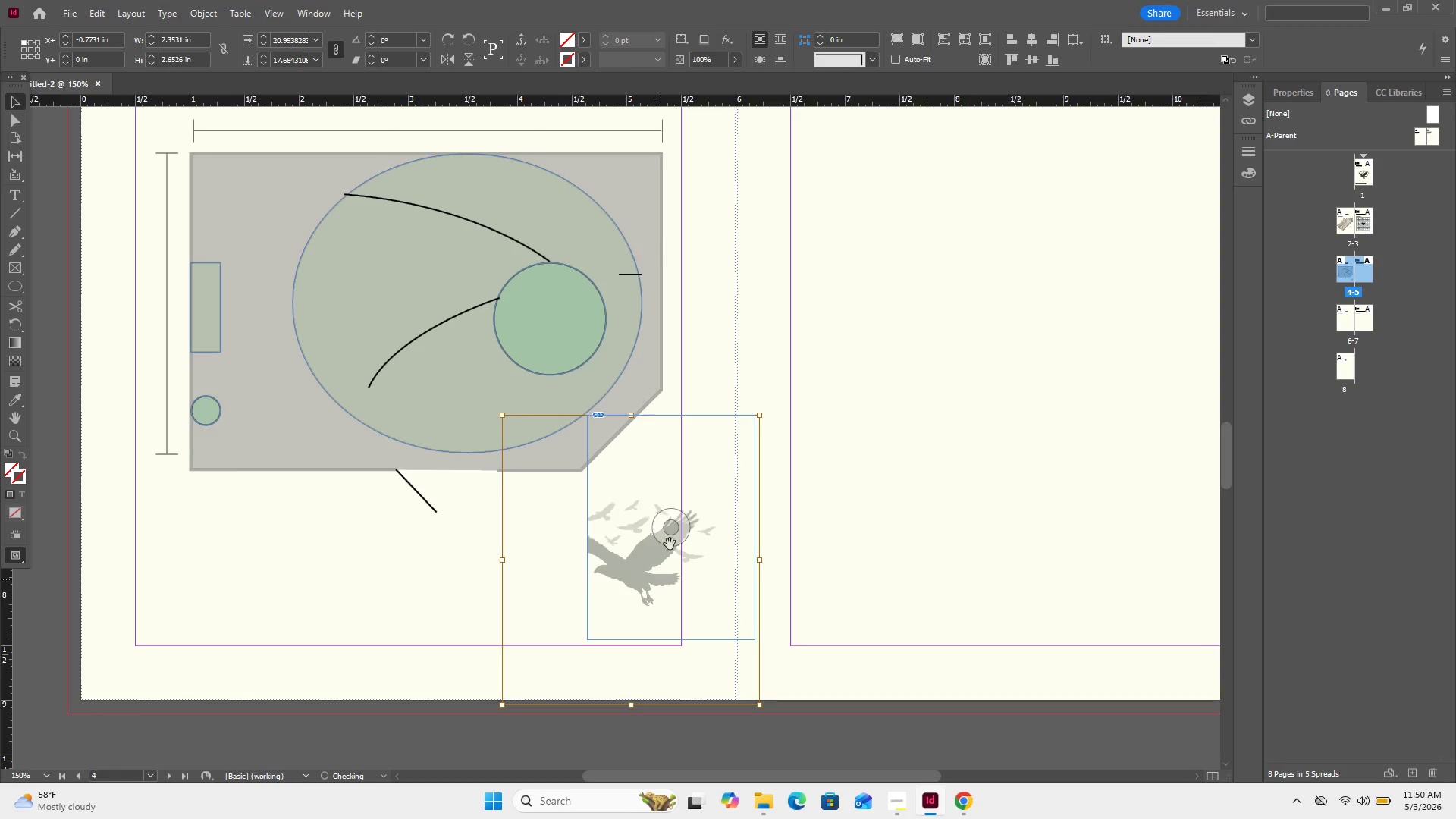 
left_click_drag(start_coordinate=[676, 531], to_coordinate=[697, 508])
 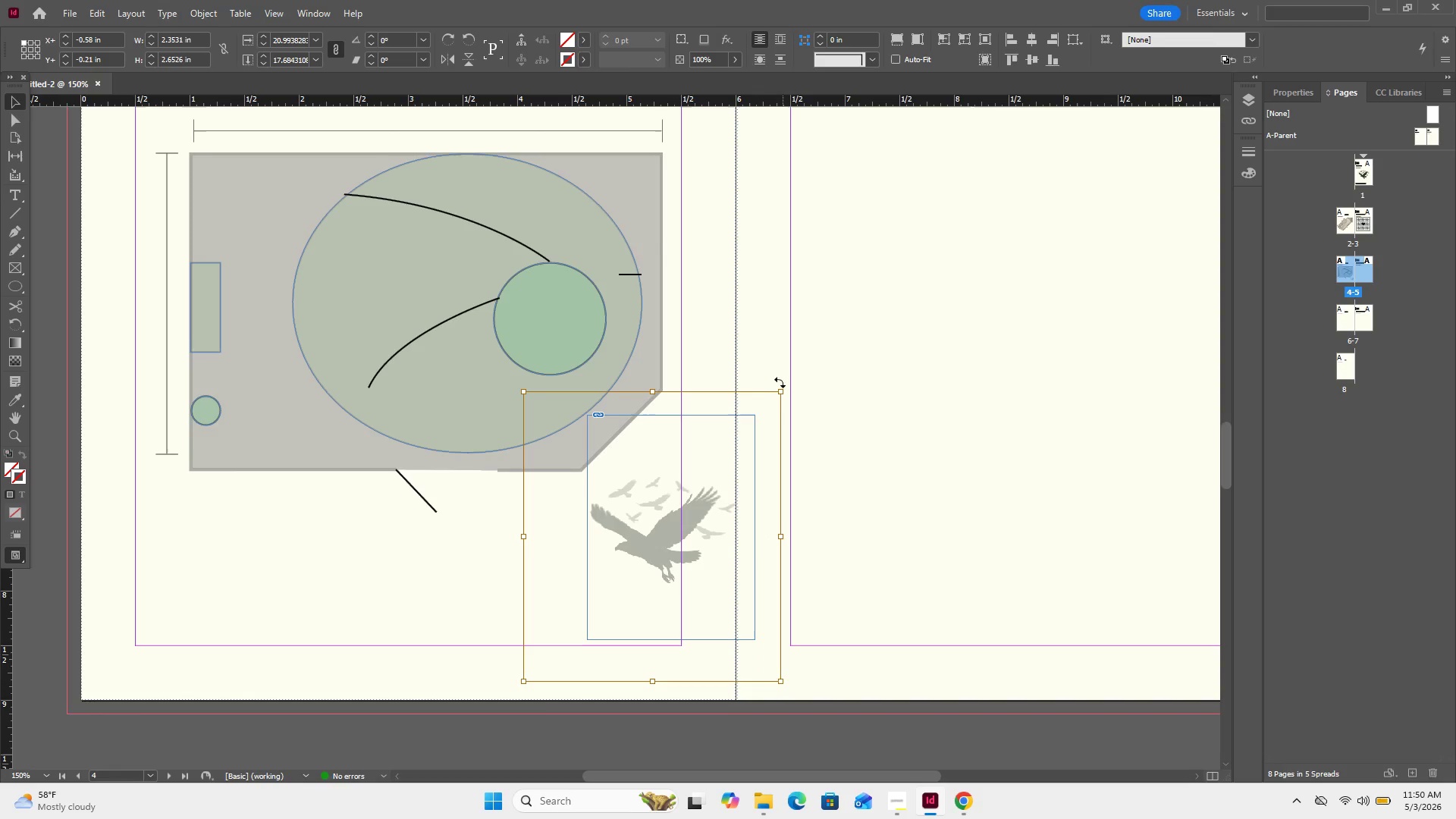 
left_click_drag(start_coordinate=[767, 374], to_coordinate=[750, 452])
 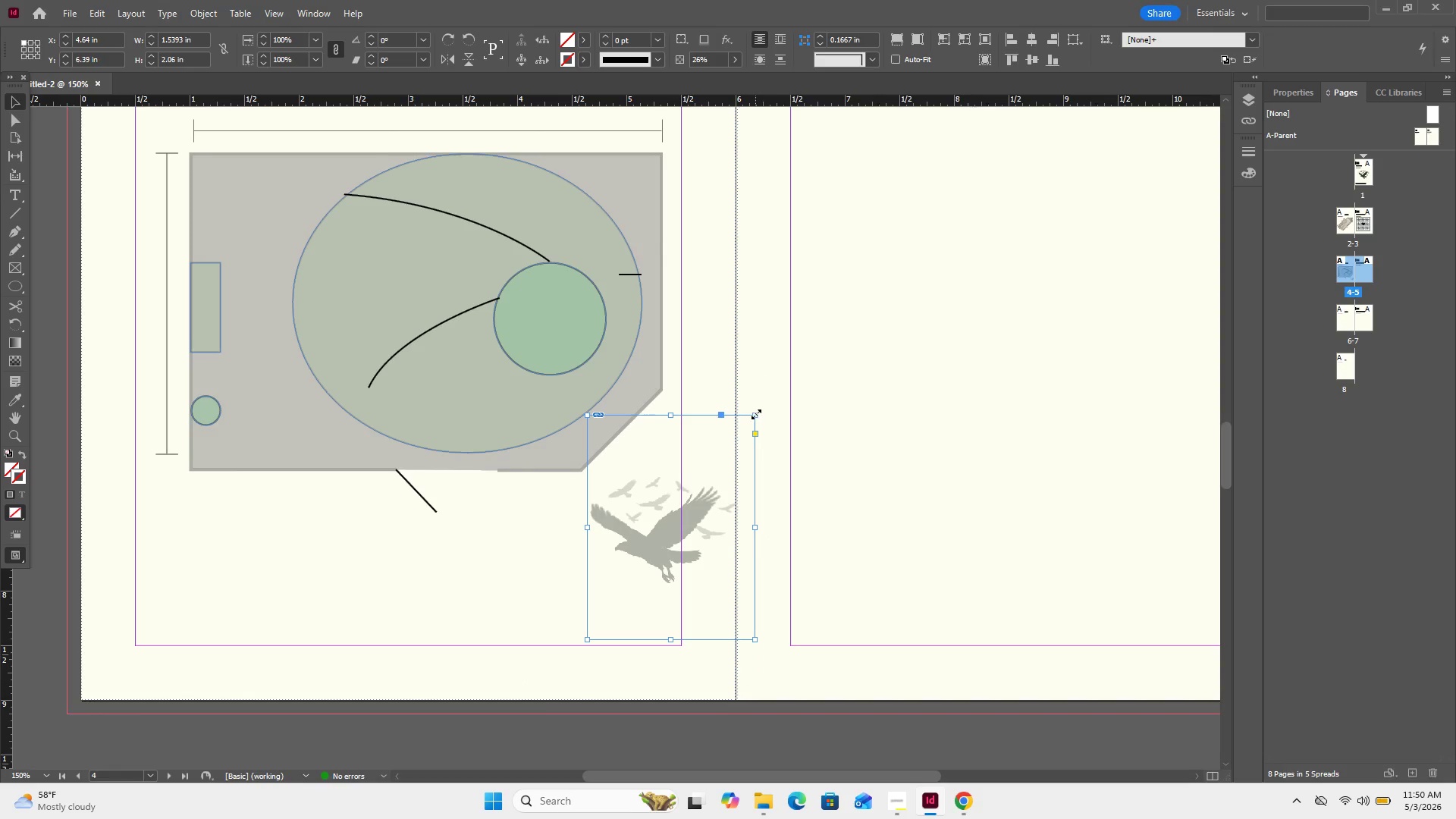 
hold_key(key=ShiftLeft, duration=1.31)
left_click_drag(start_coordinate=[756, 414], to_coordinate=[721, 471])
 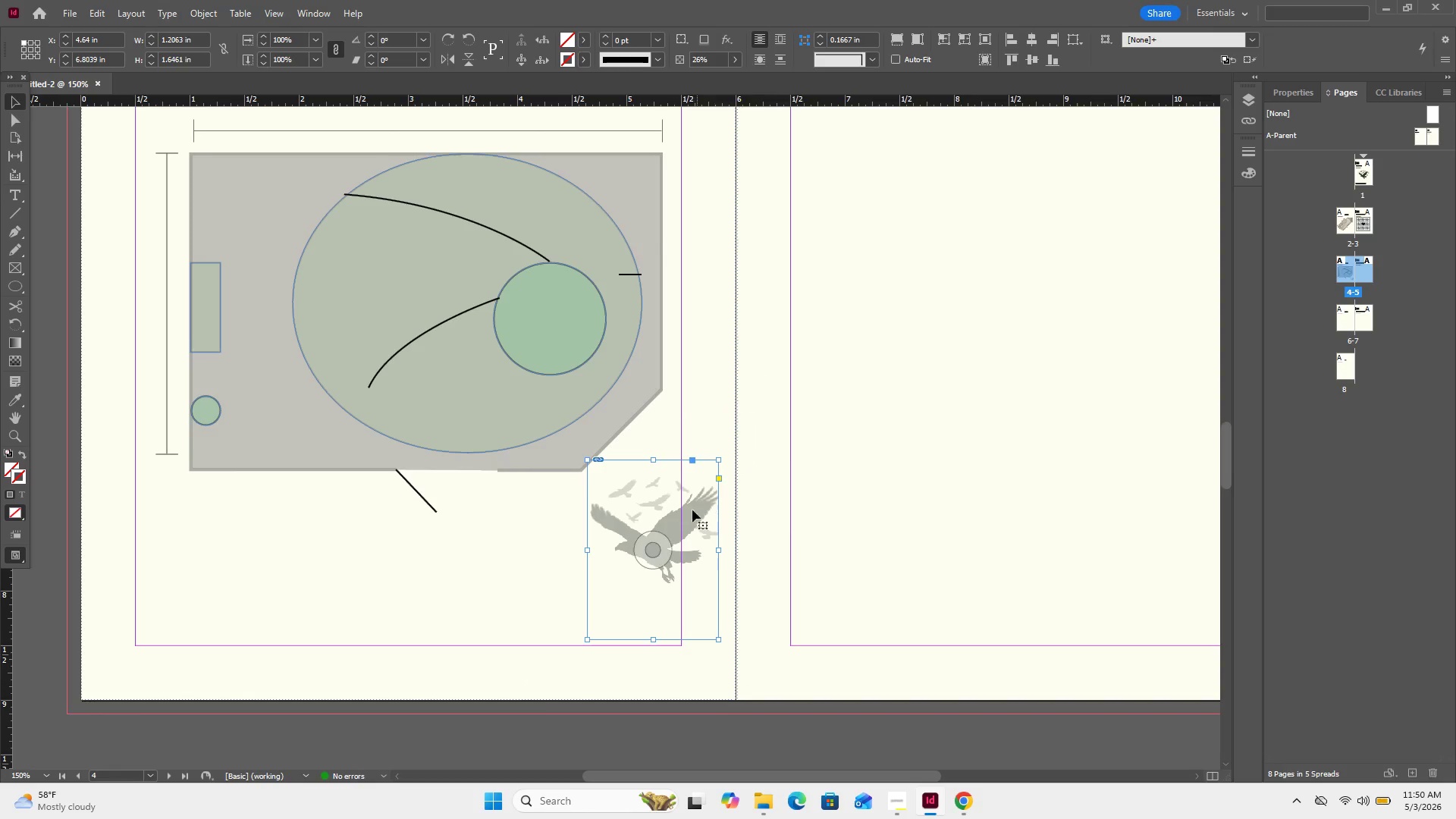 
left_click_drag(start_coordinate=[686, 514], to_coordinate=[669, 510])
 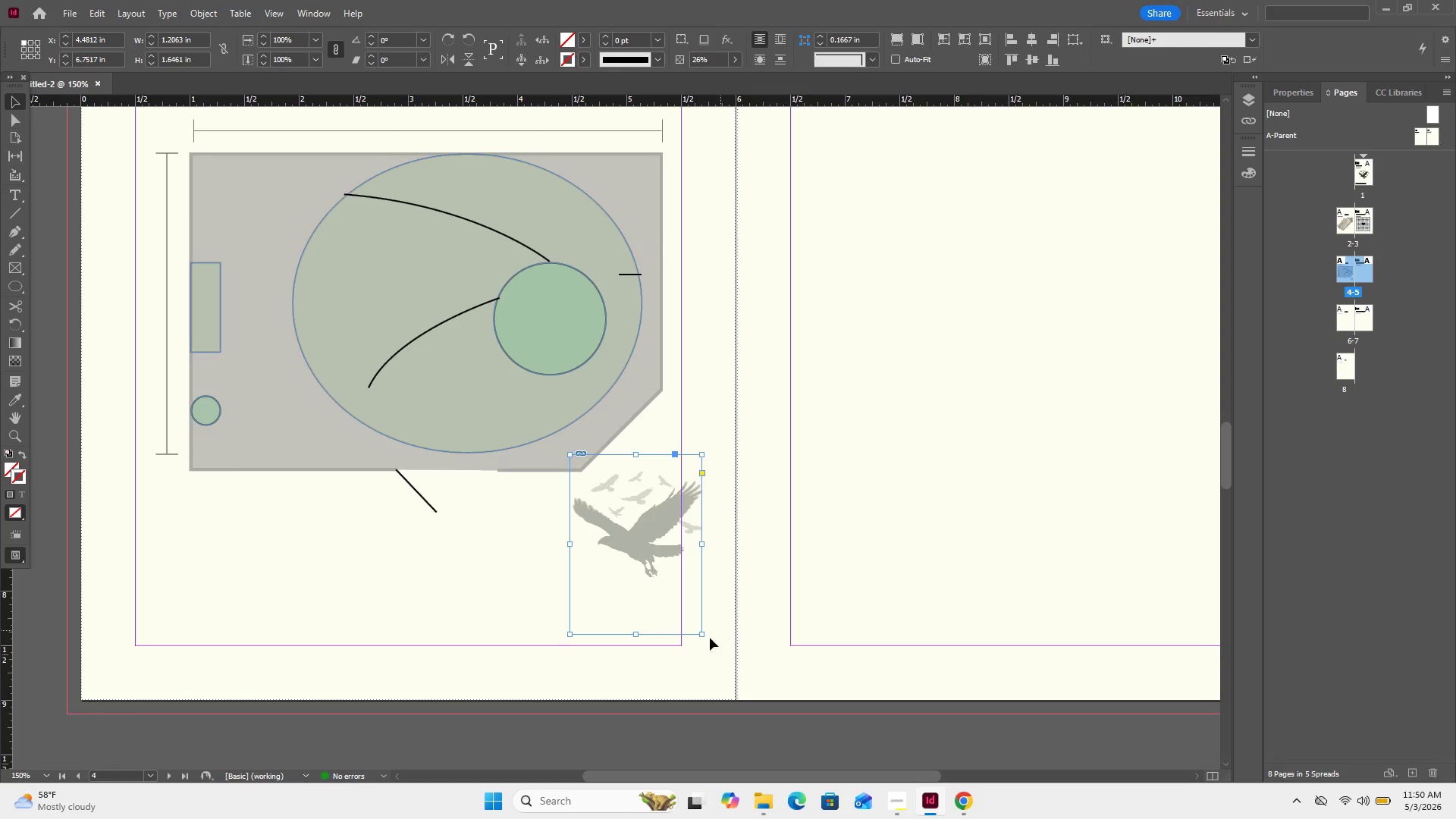 
left_click_drag(start_coordinate=[708, 635], to_coordinate=[634, 676])
 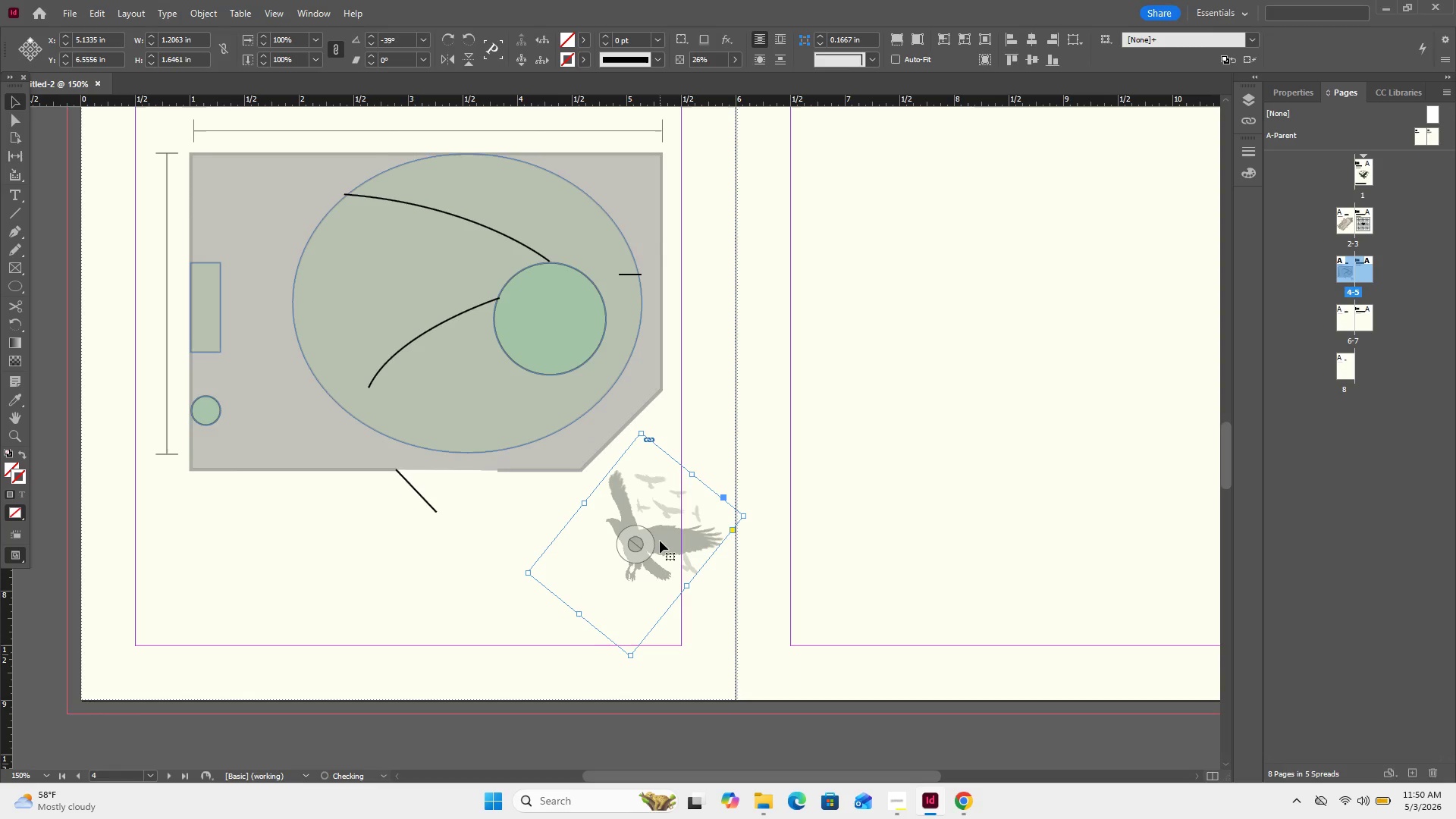 
left_click_drag(start_coordinate=[662, 541], to_coordinate=[673, 573])
 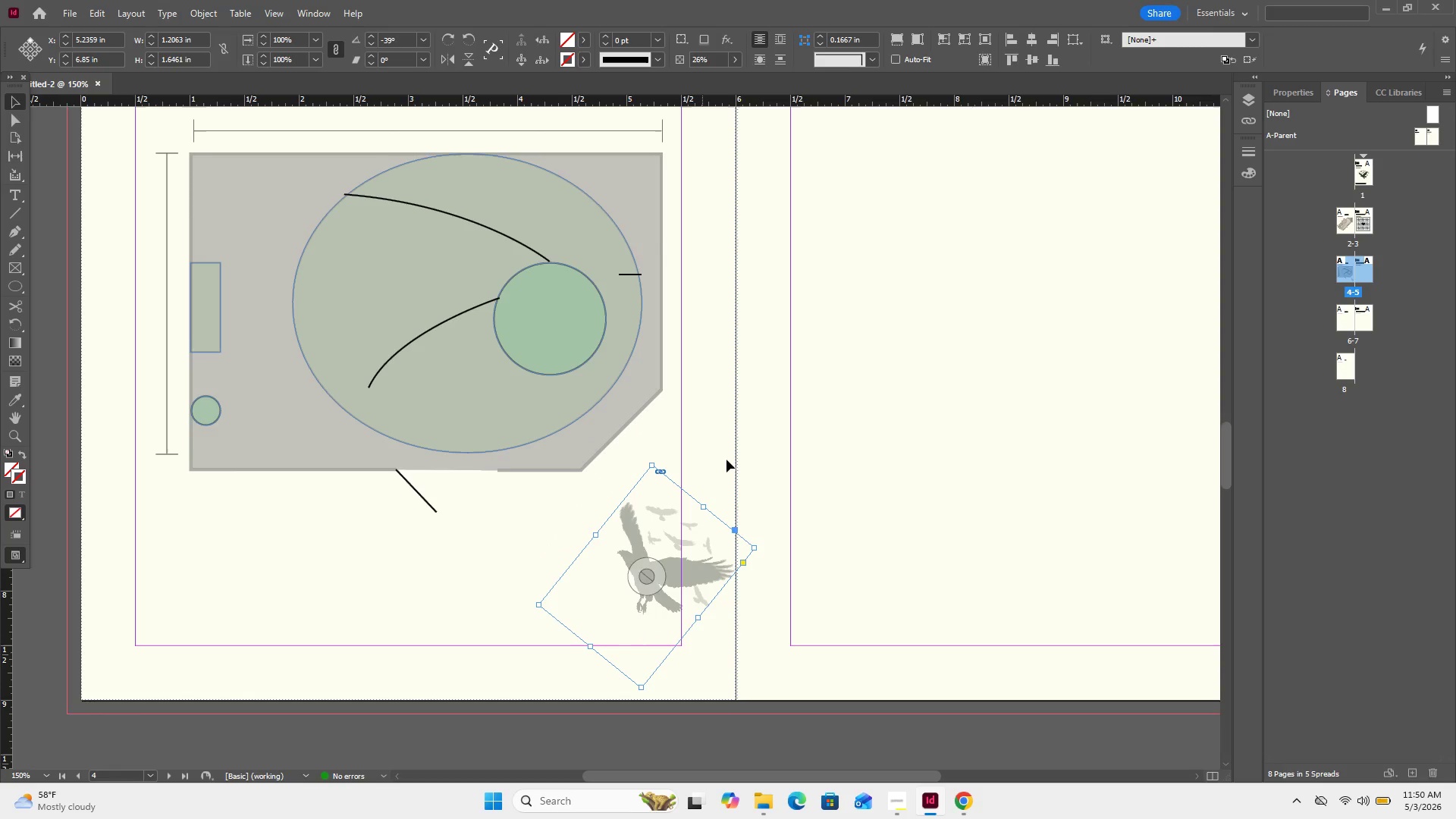 
left_click([732, 462])
 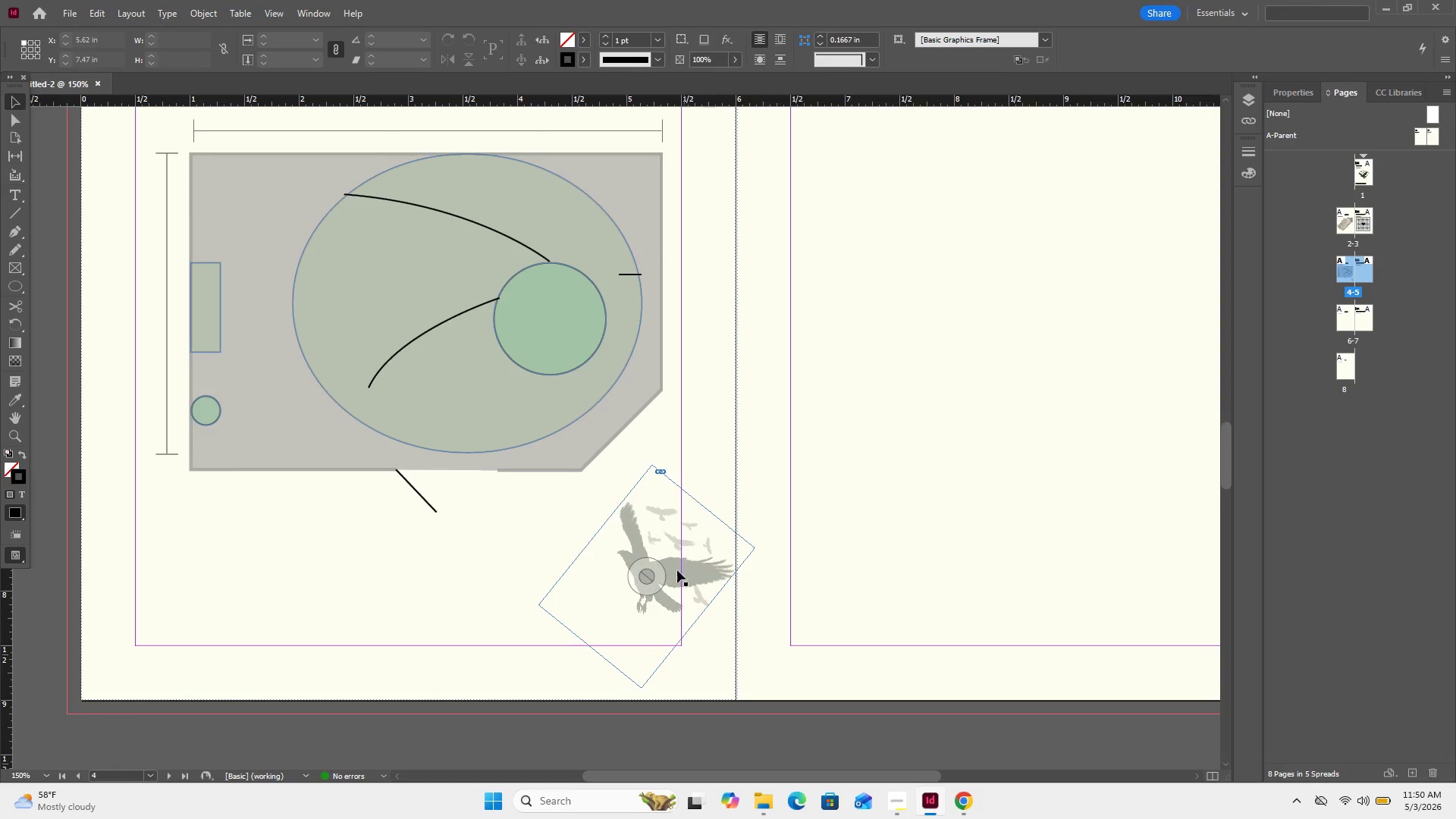 
left_click_drag(start_coordinate=[670, 584], to_coordinate=[645, 582])
 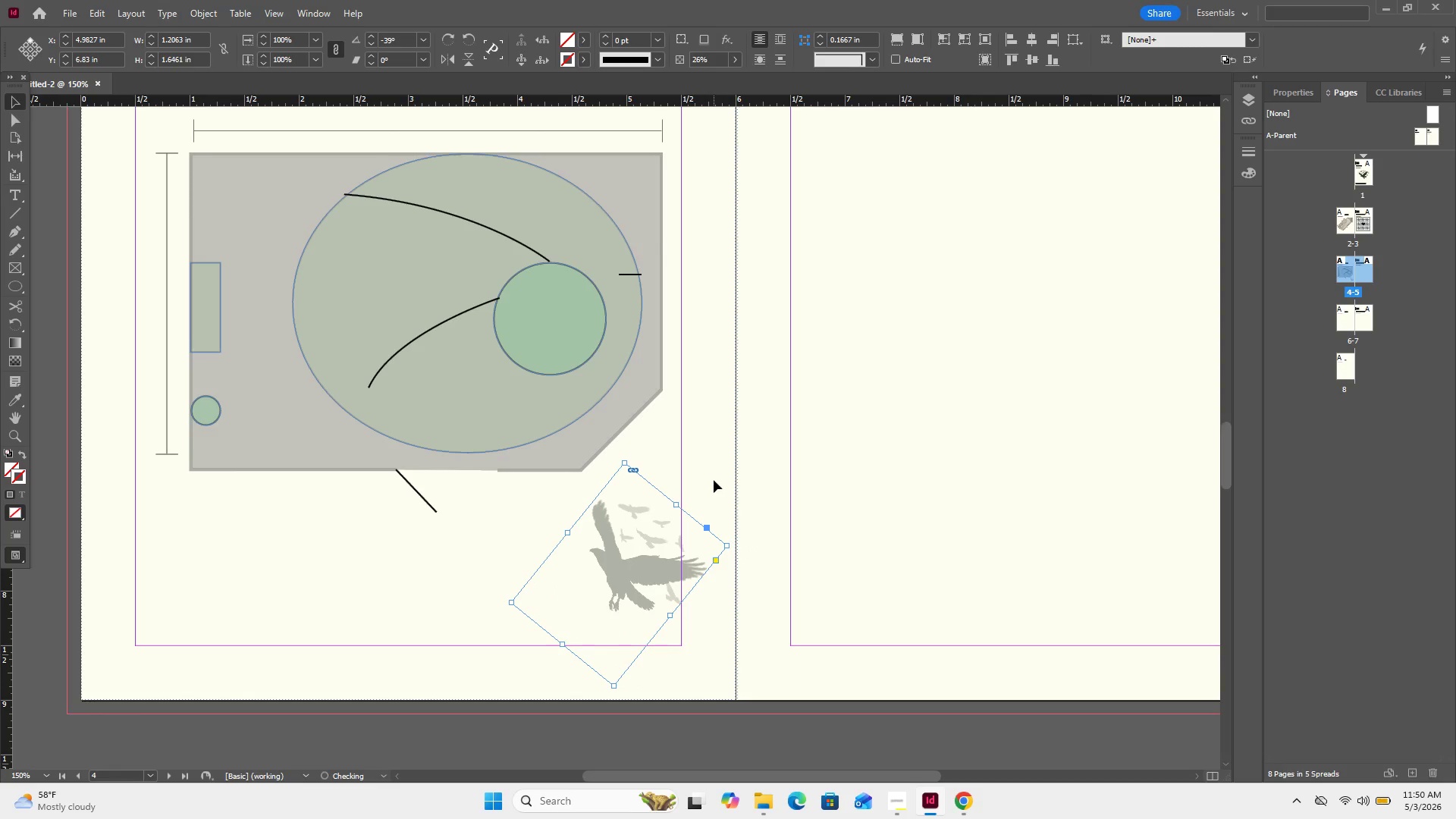 
left_click([714, 480])
 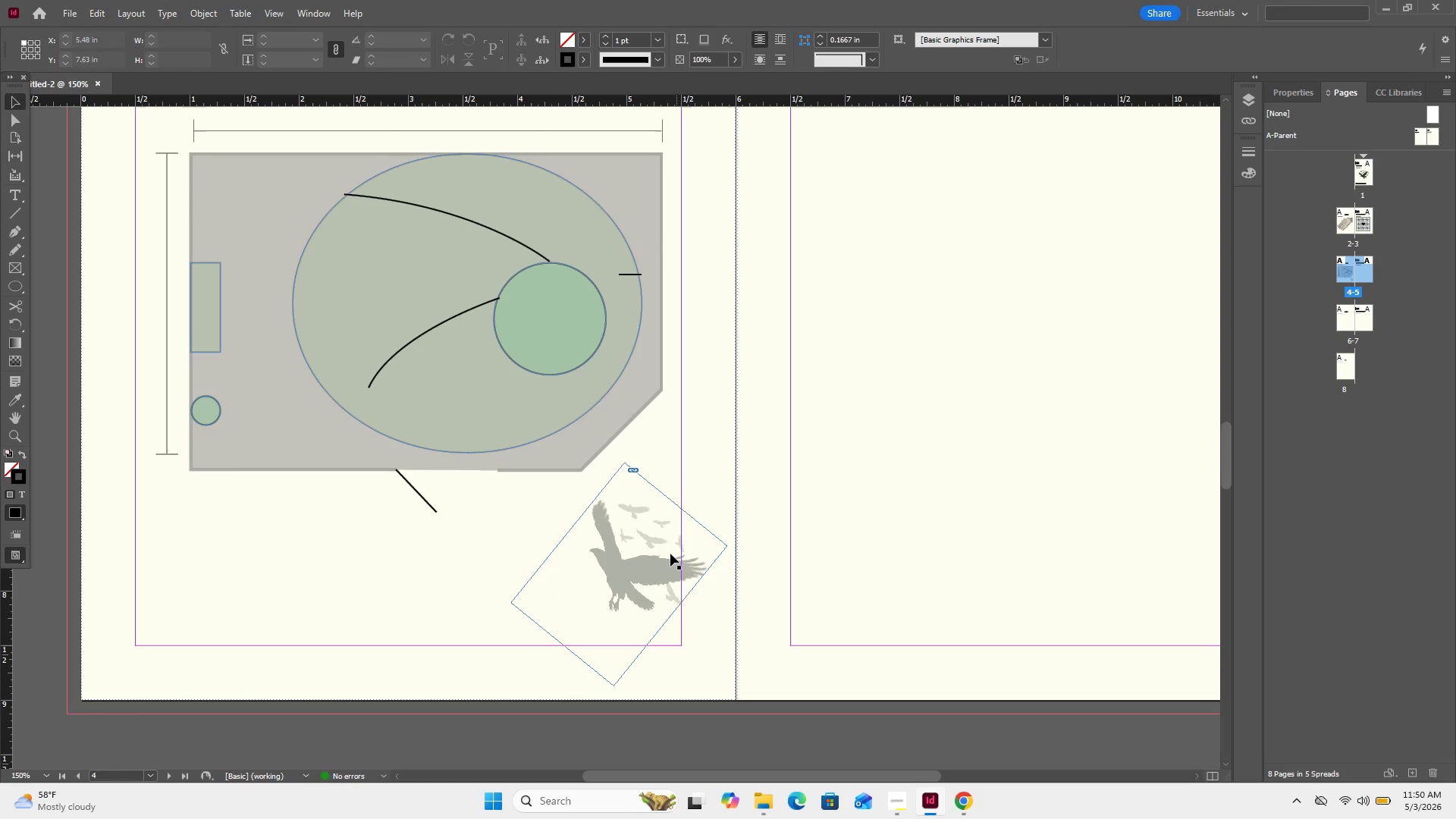 
left_click_drag(start_coordinate=[628, 572], to_coordinate=[604, 572])
 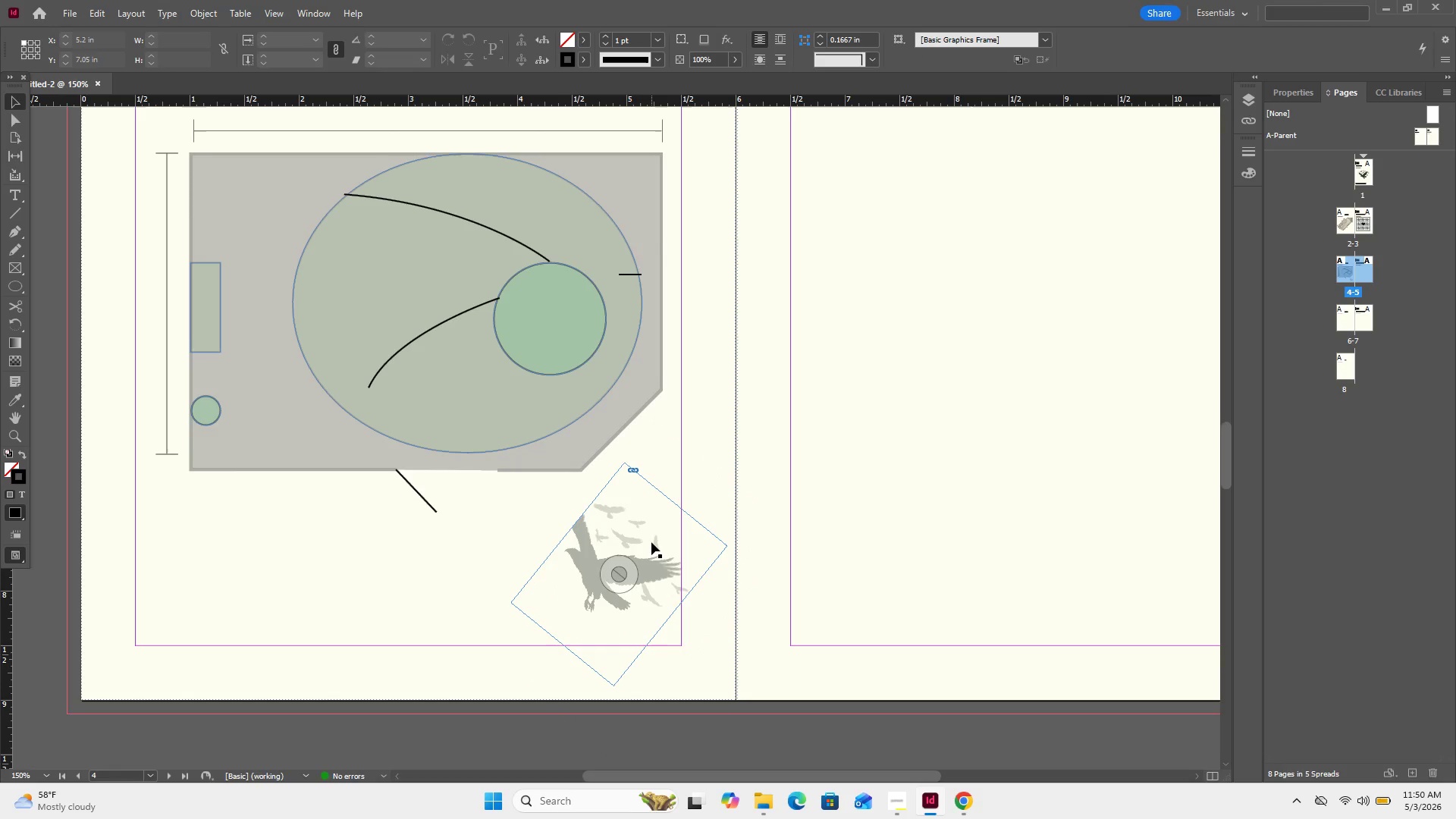 
left_click_drag(start_coordinate=[639, 566], to_coordinate=[925, 415])
 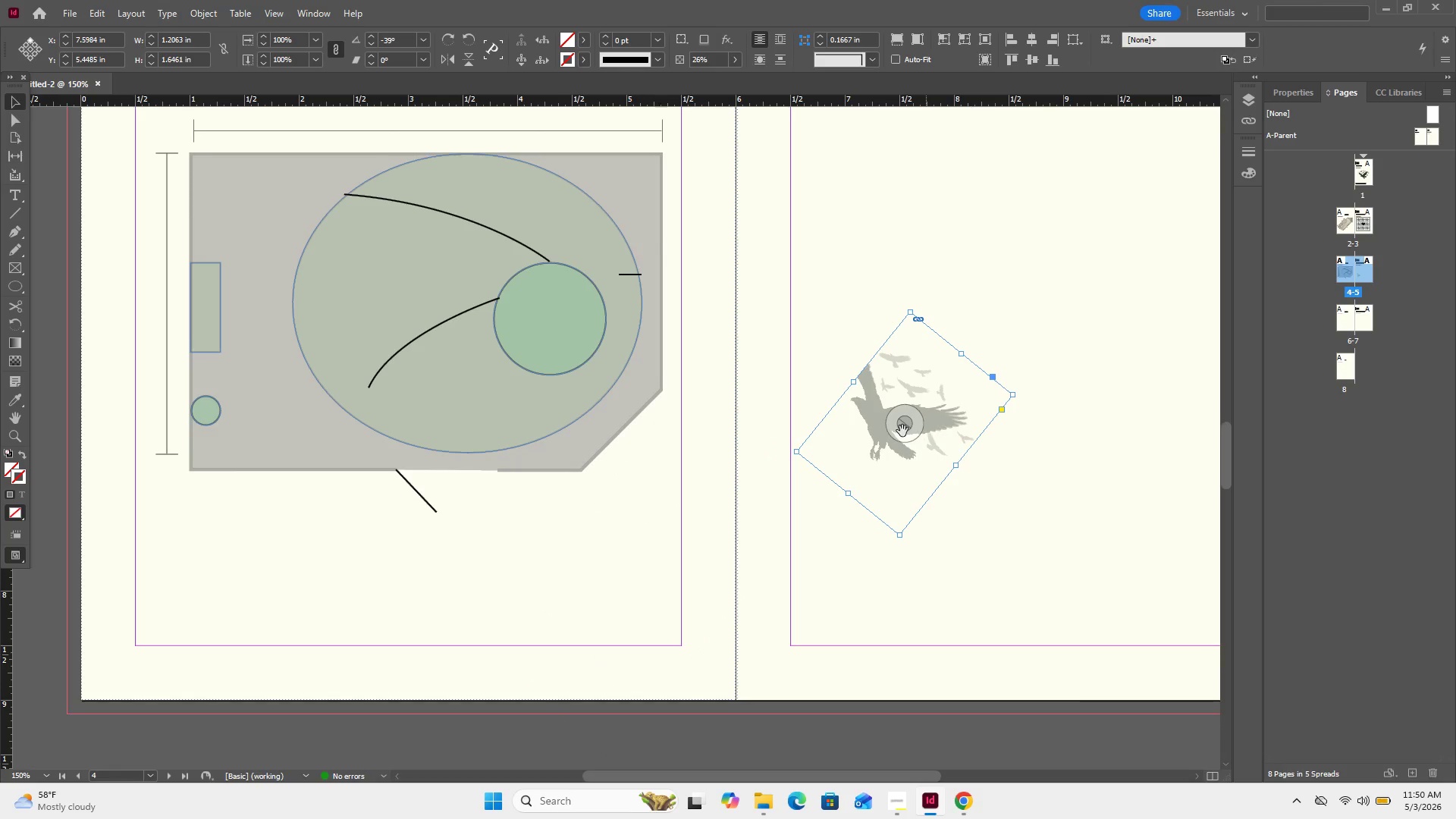 
left_click_drag(start_coordinate=[900, 432], to_coordinate=[593, 544])
 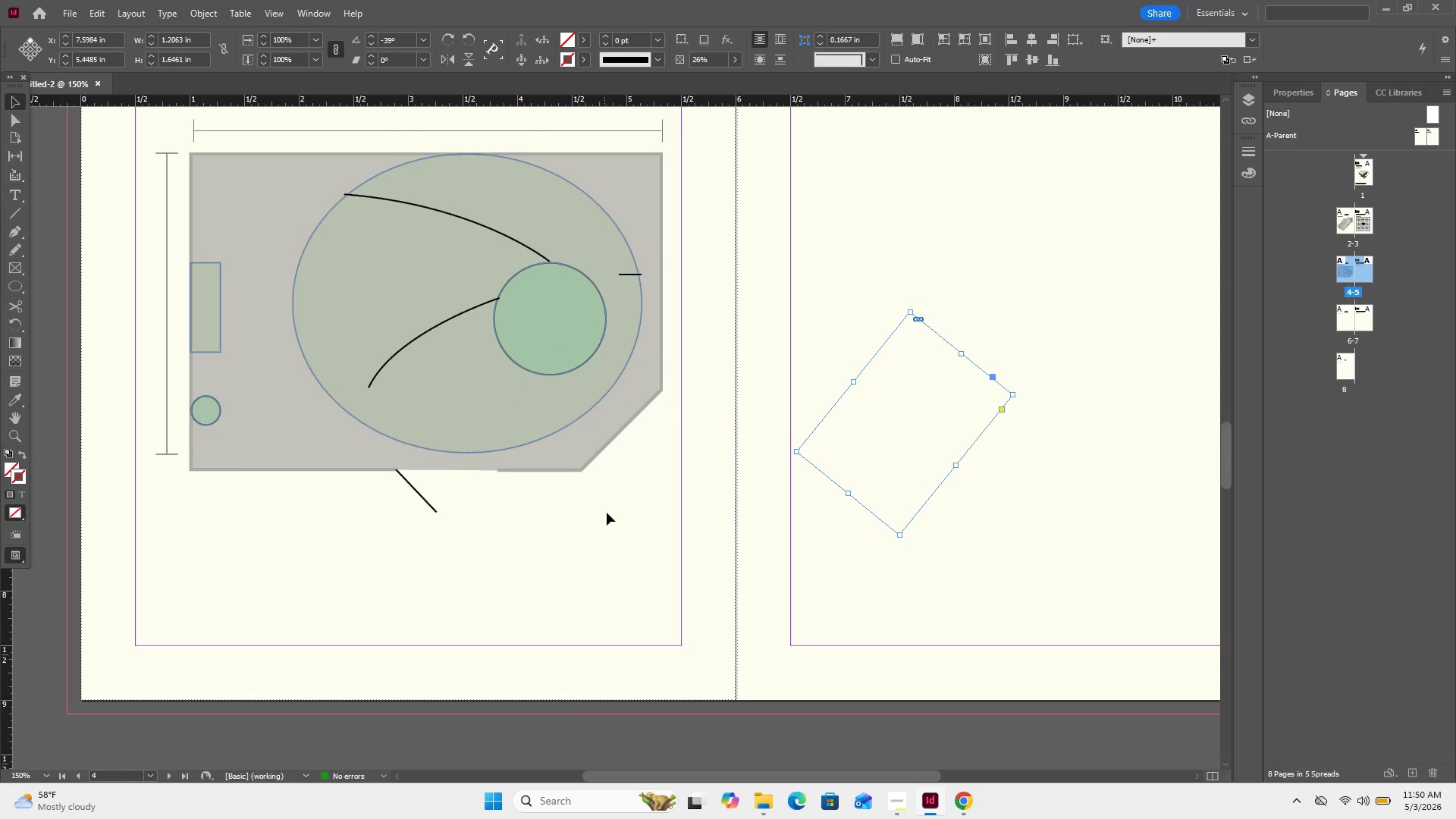 
key(Control+Z)
 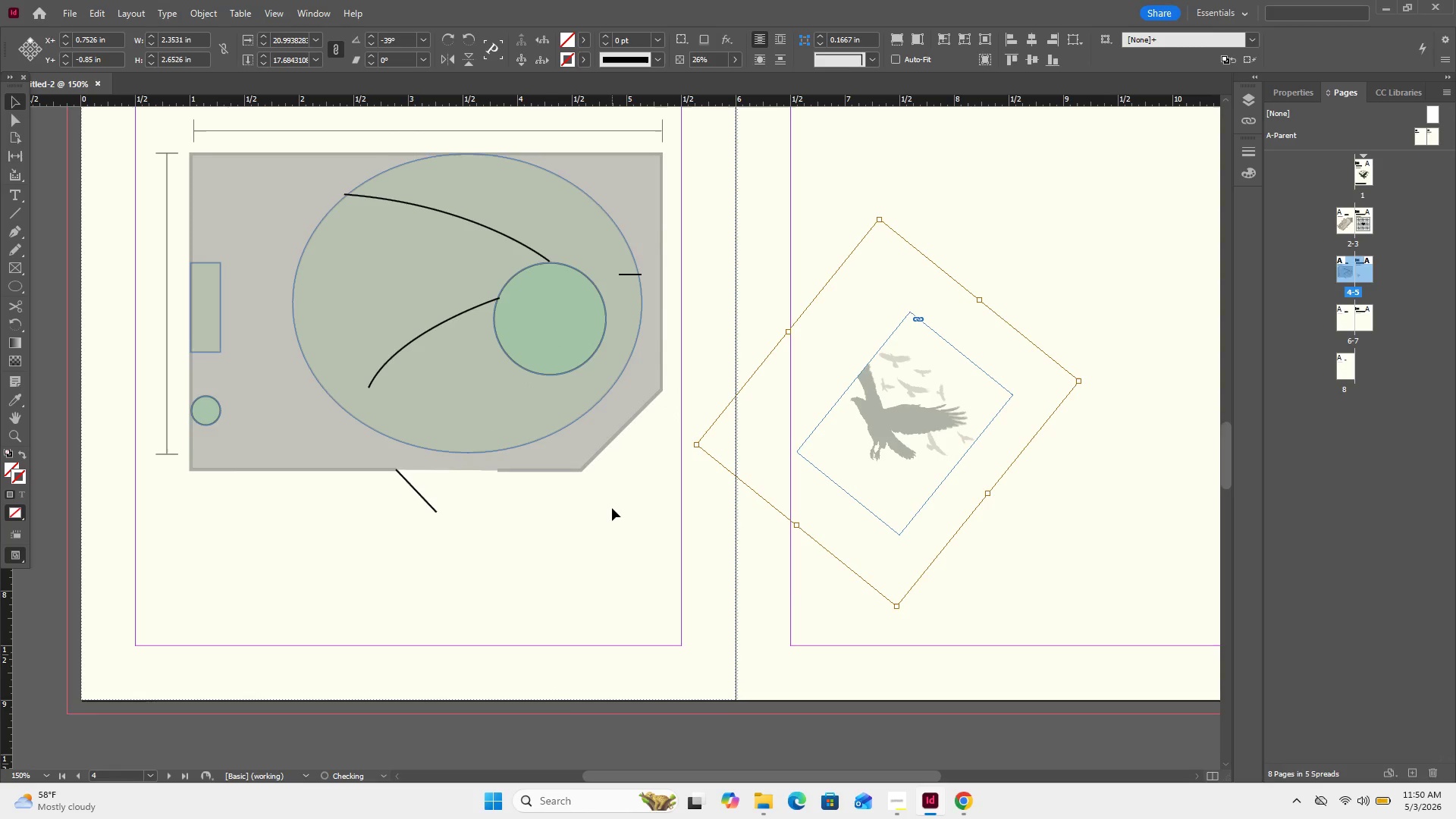 
key(Control+Z)
 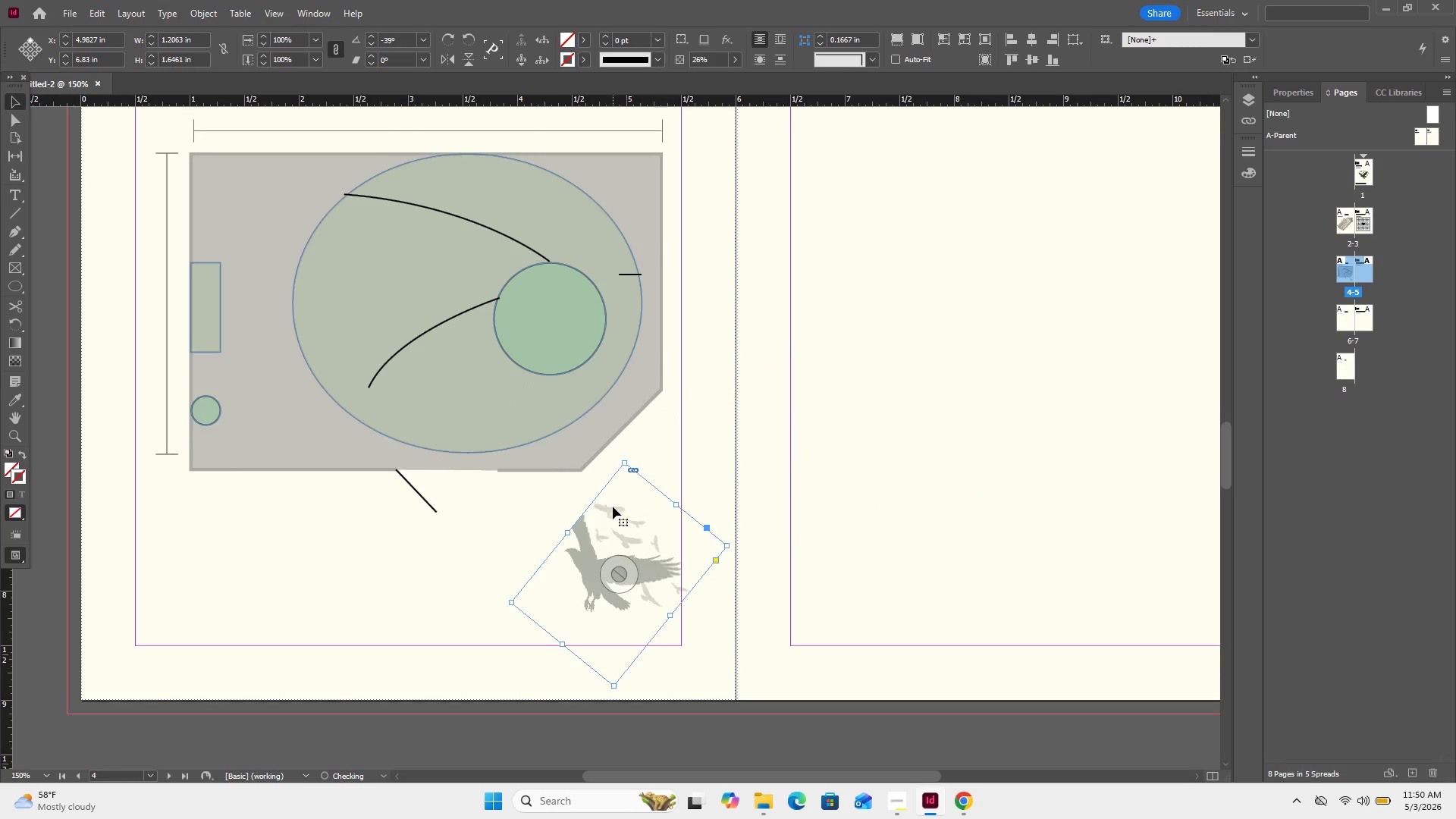 
key(Control+Z)
 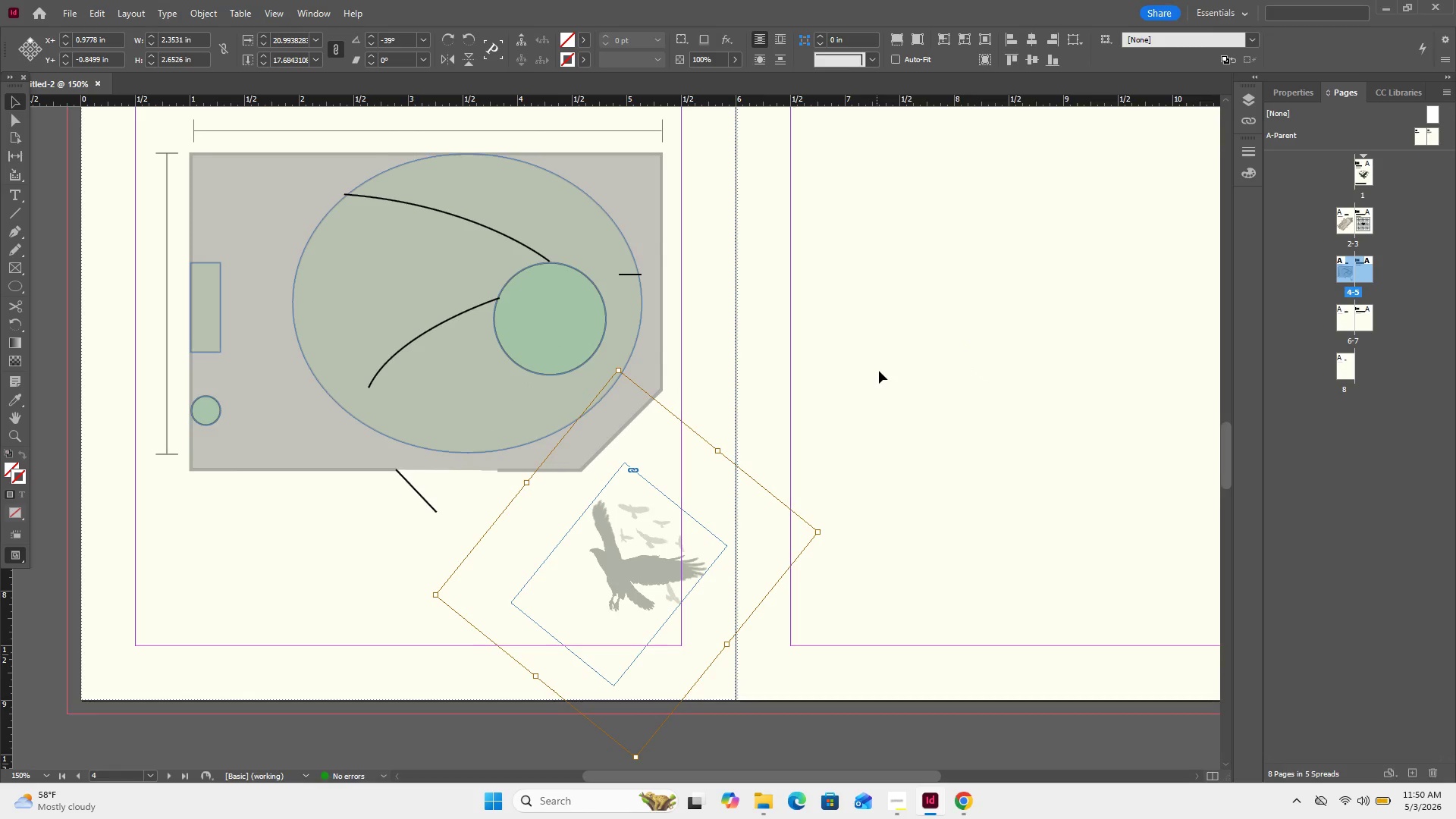 
key(Delete)
 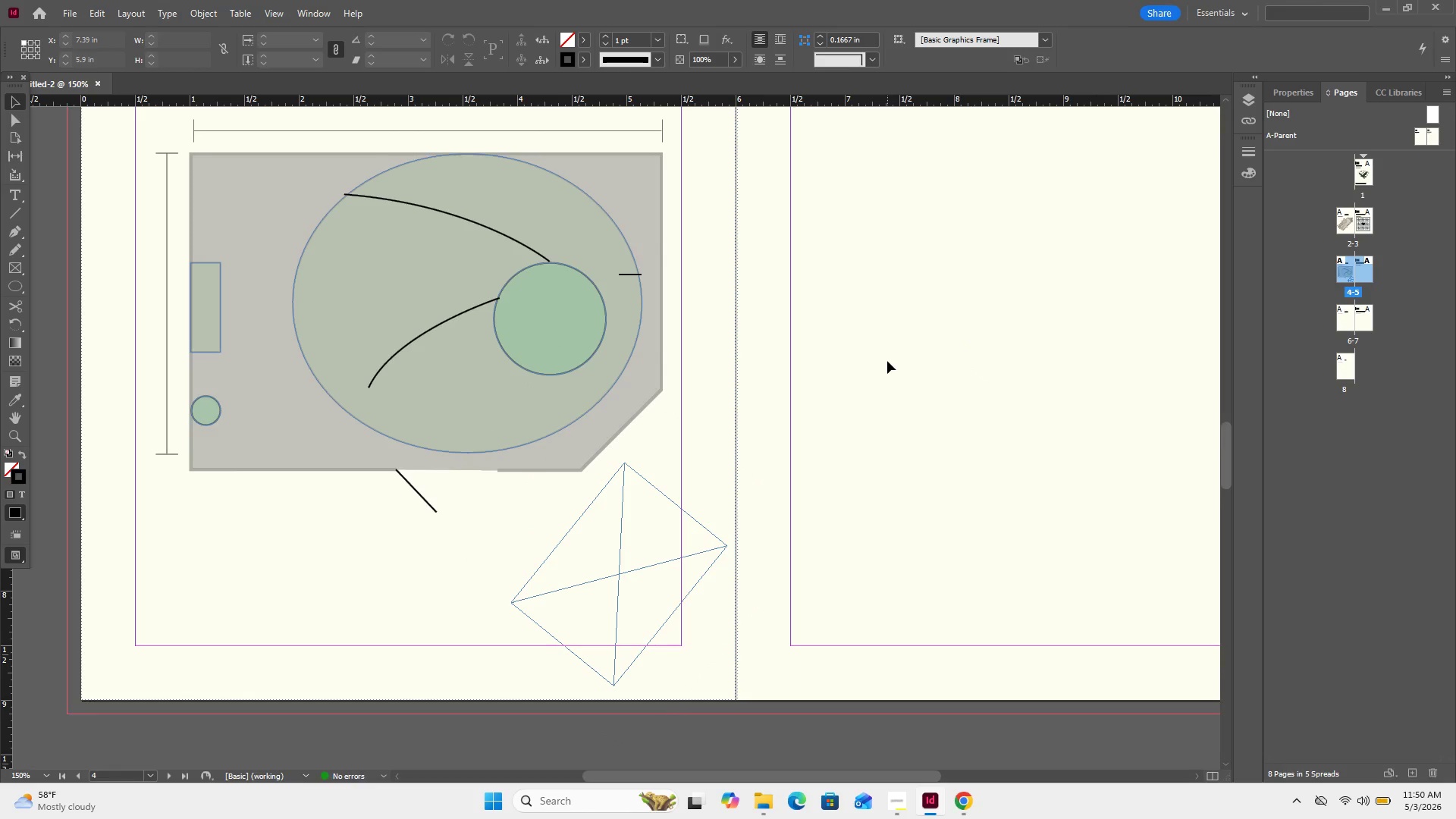 
key(Delete)
 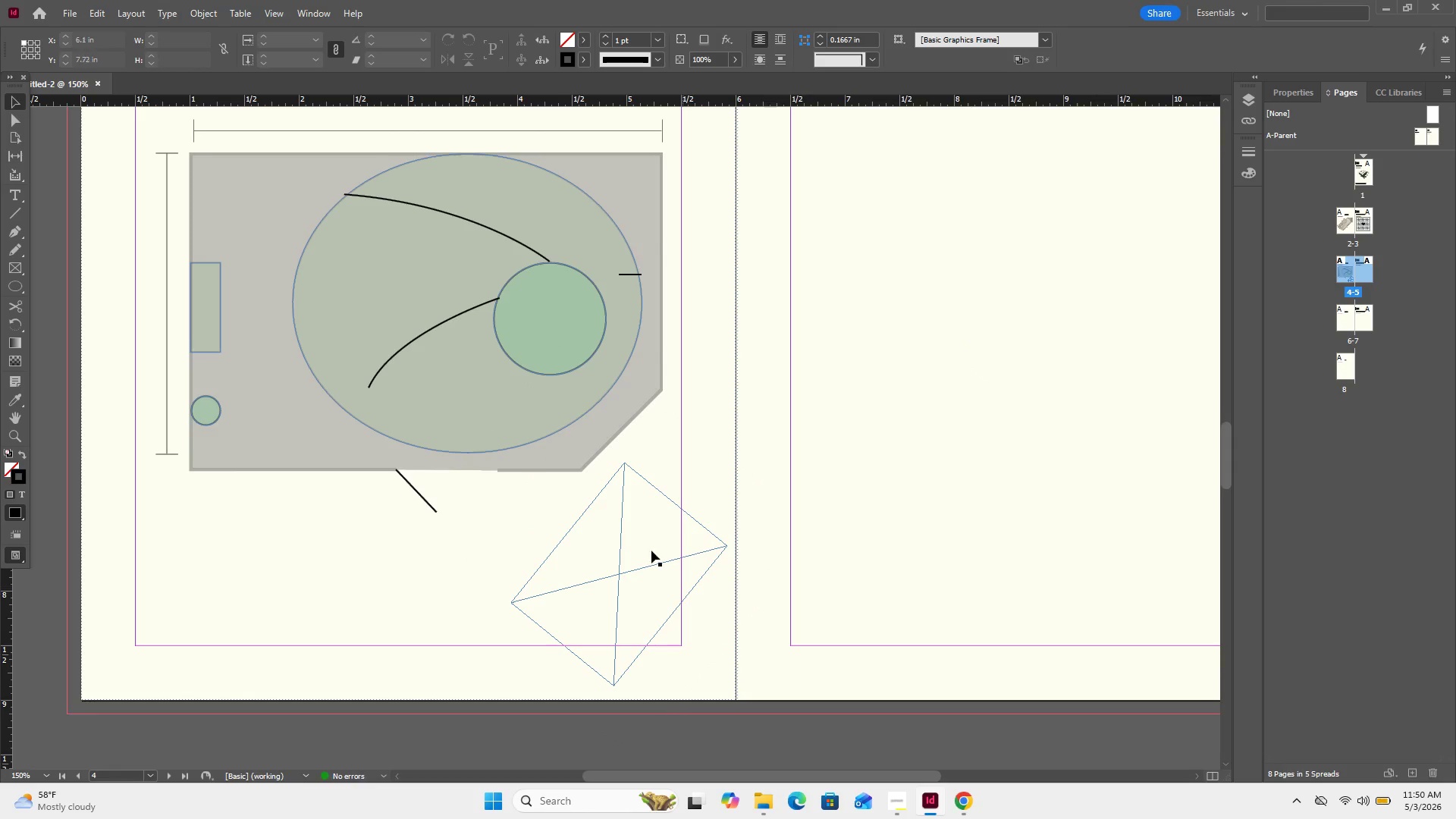 
left_click_drag(start_coordinate=[647, 548], to_coordinate=[607, 626])
 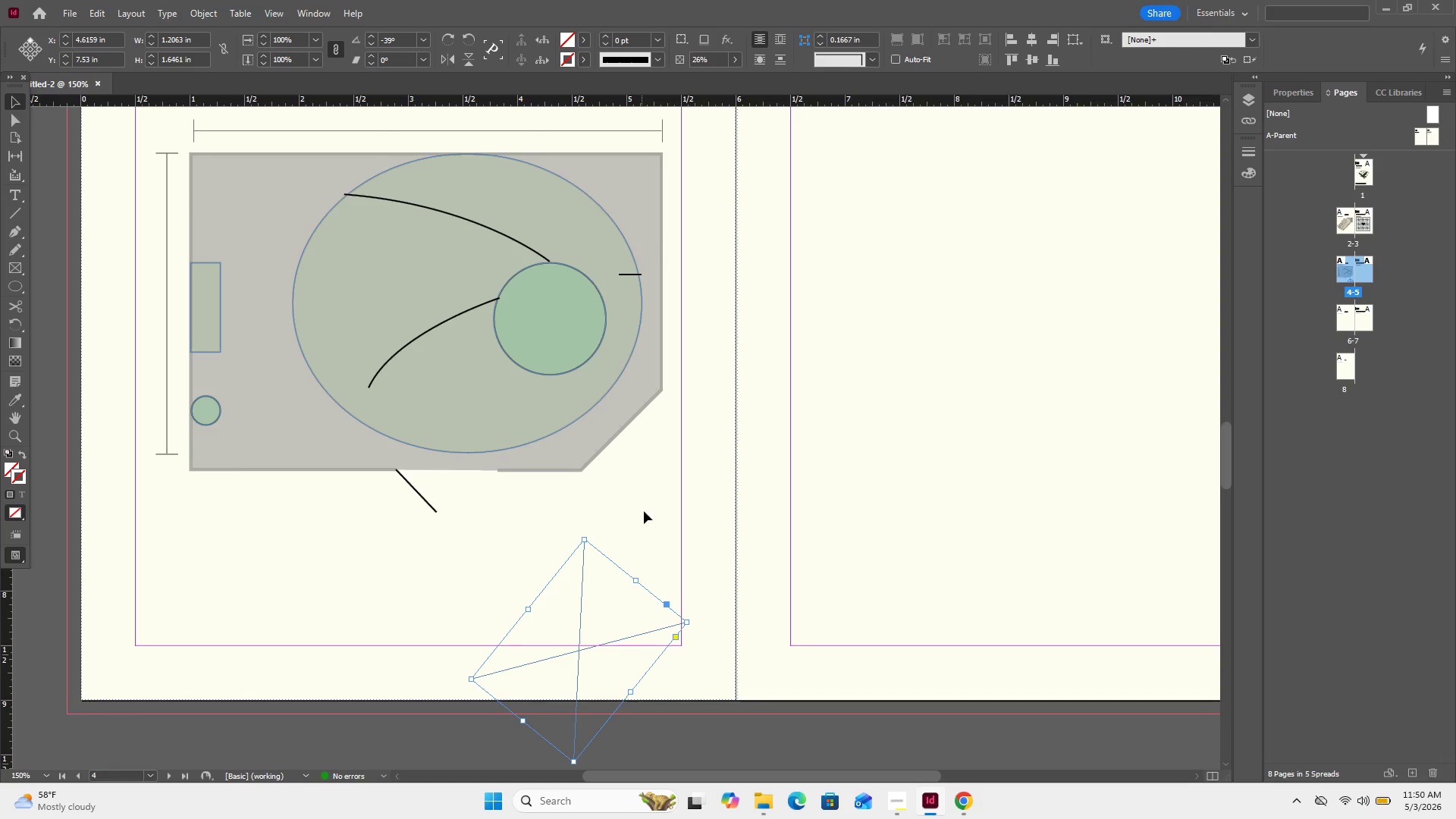 
key(Delete)
 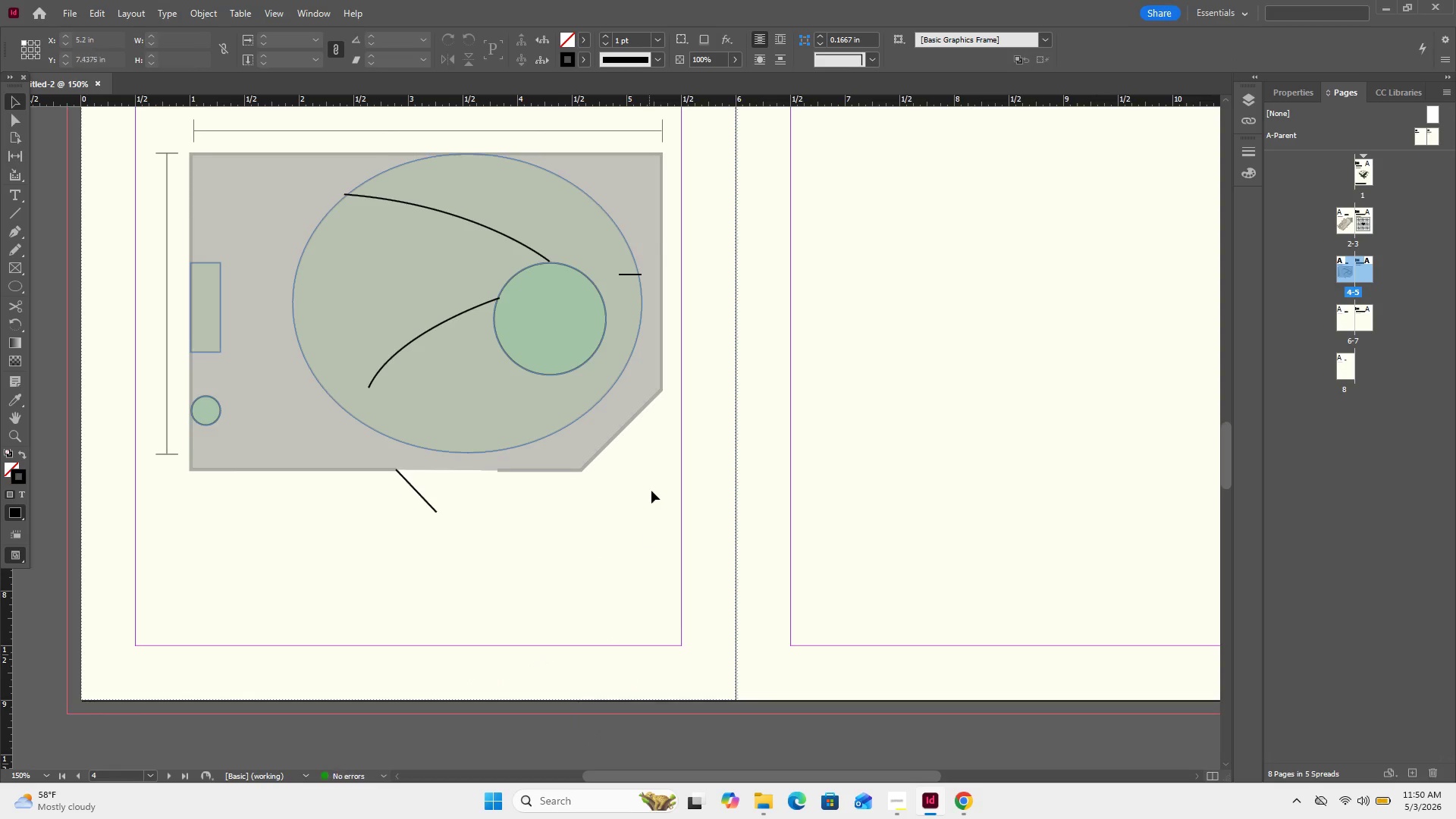 
left_click_drag(start_coordinate=[651, 493], to_coordinate=[587, 617])
 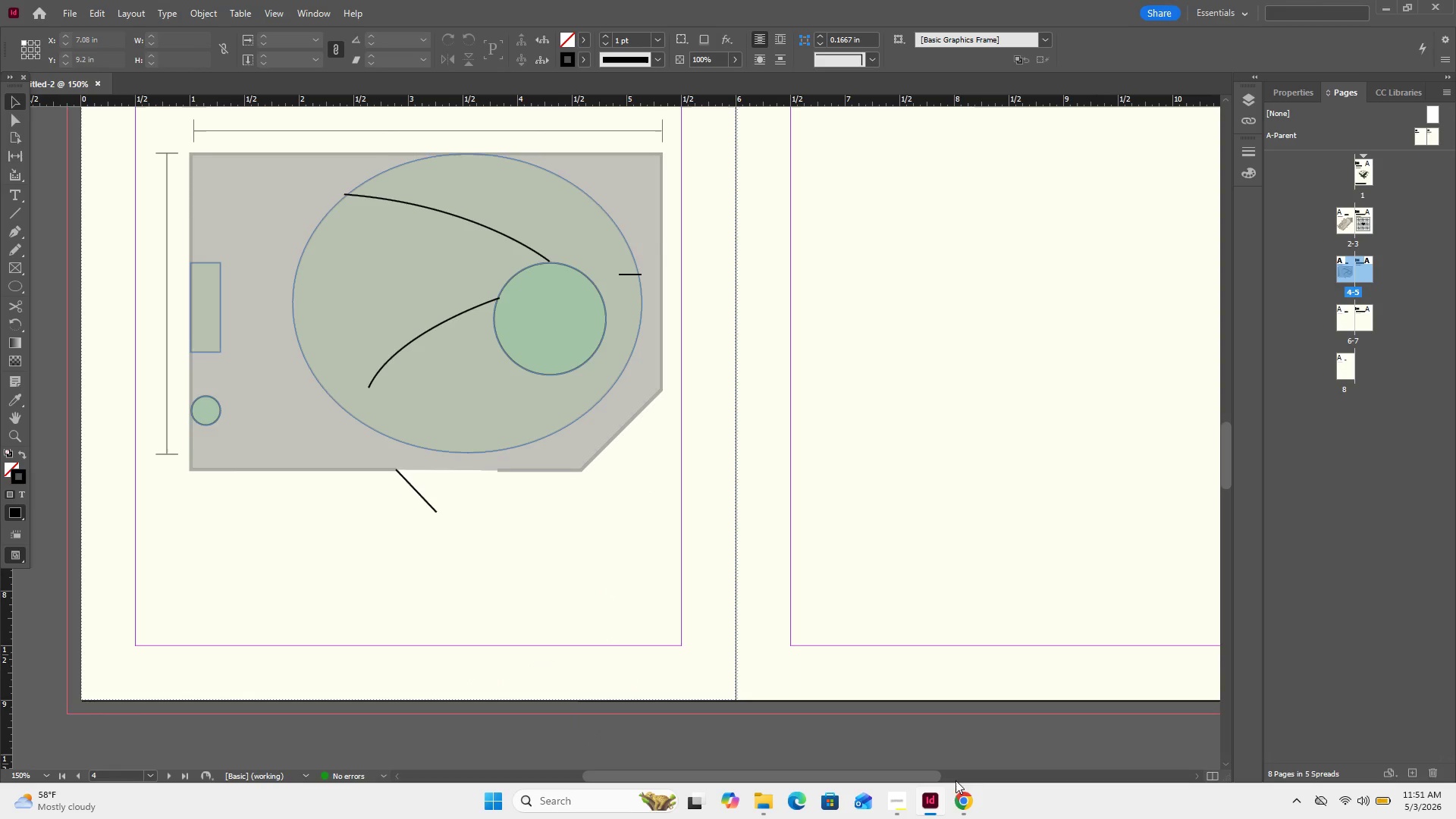 
left_click([959, 805])
 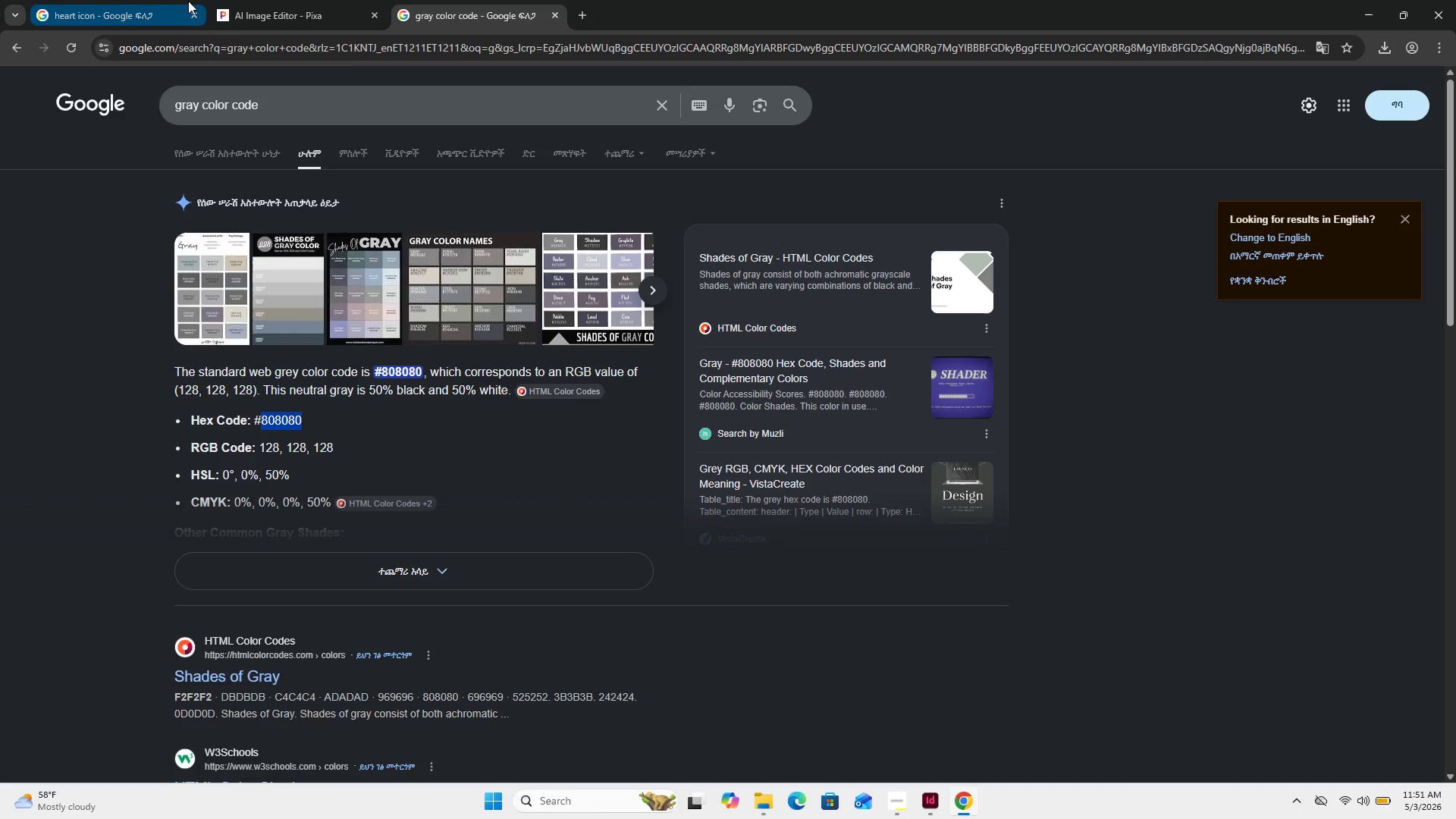 
left_click([243, 0])
 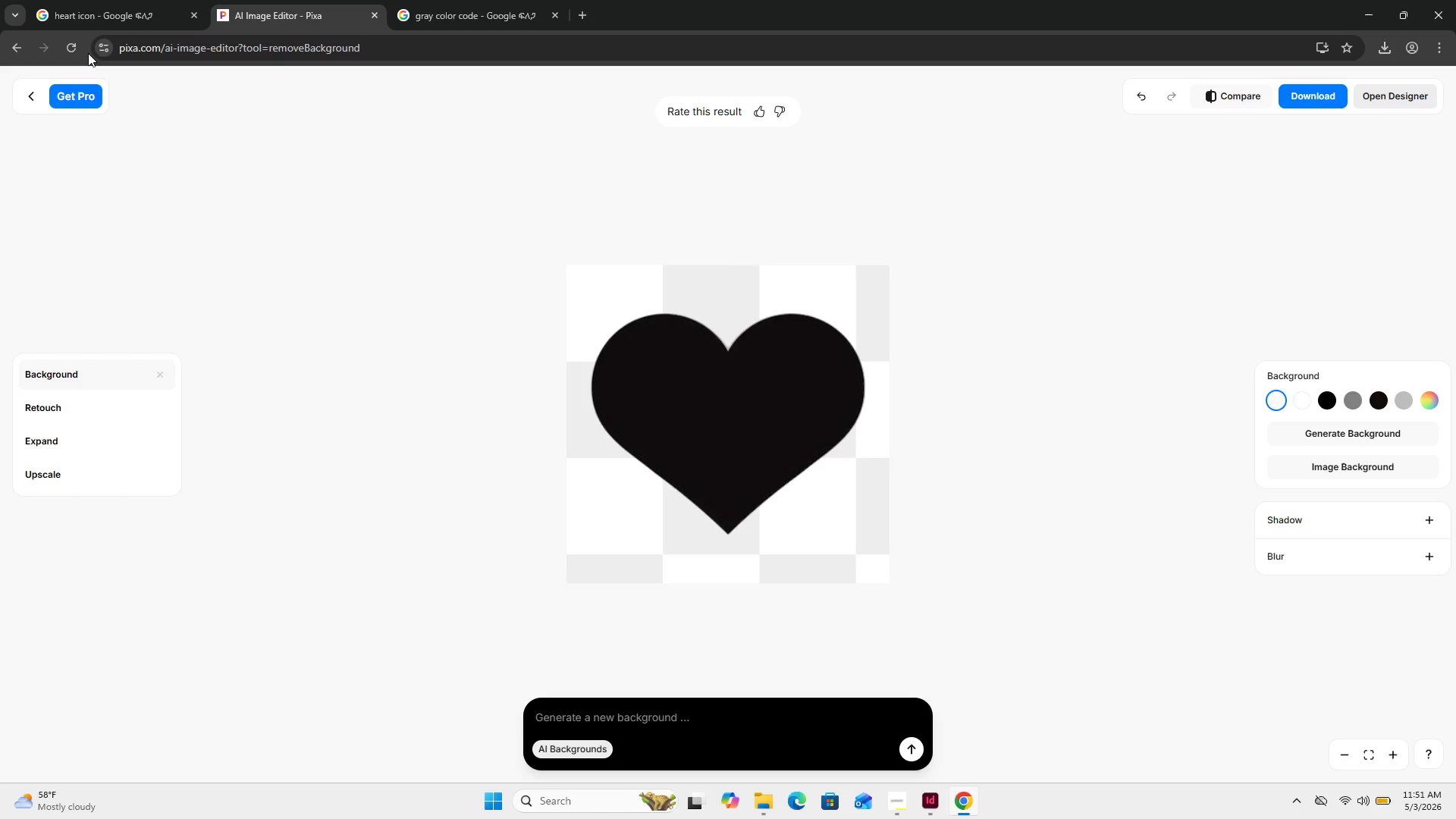 
left_click([74, 42])
 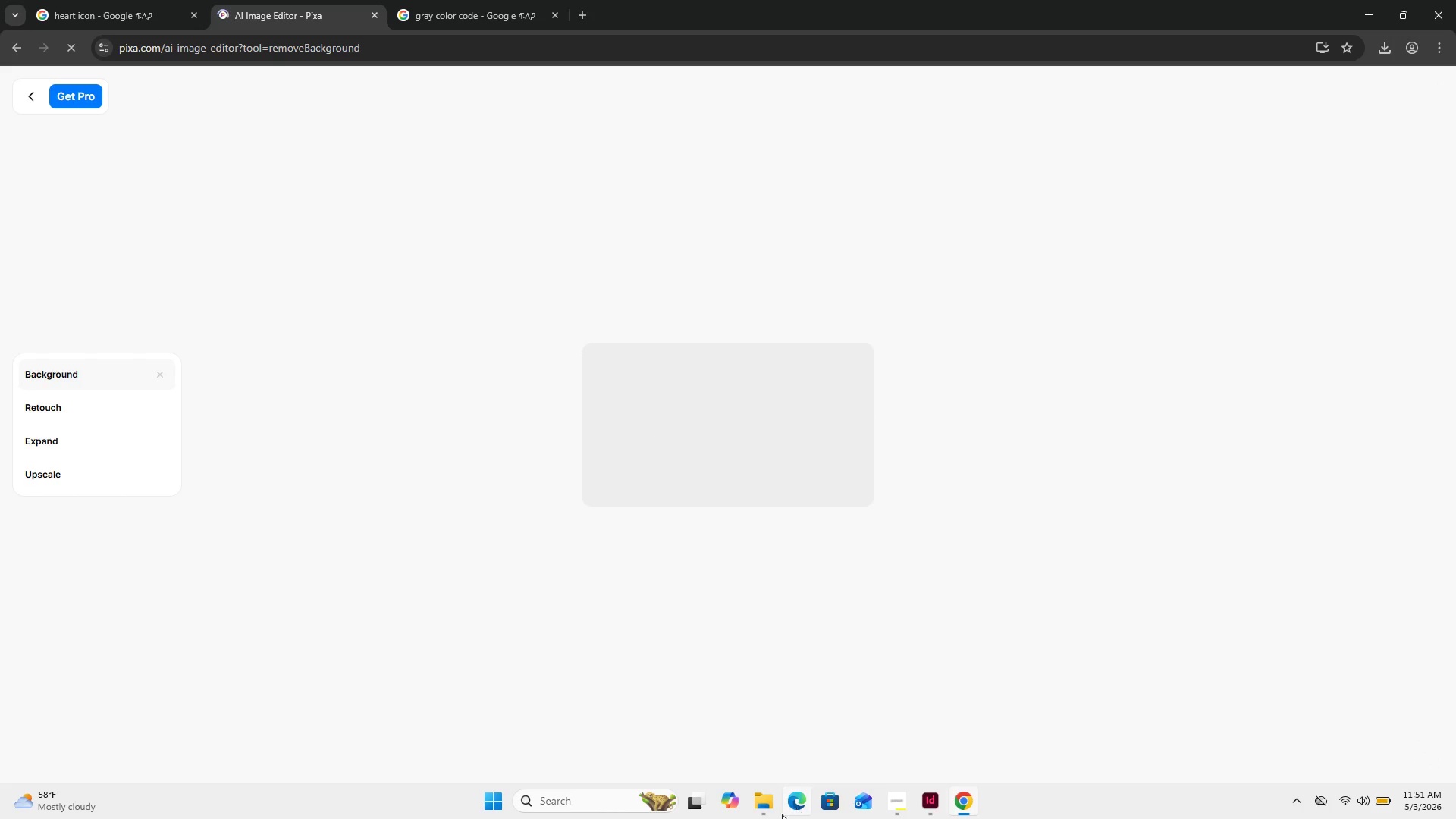 
left_click_drag(start_coordinate=[750, 818], to_coordinate=[745, 816])
 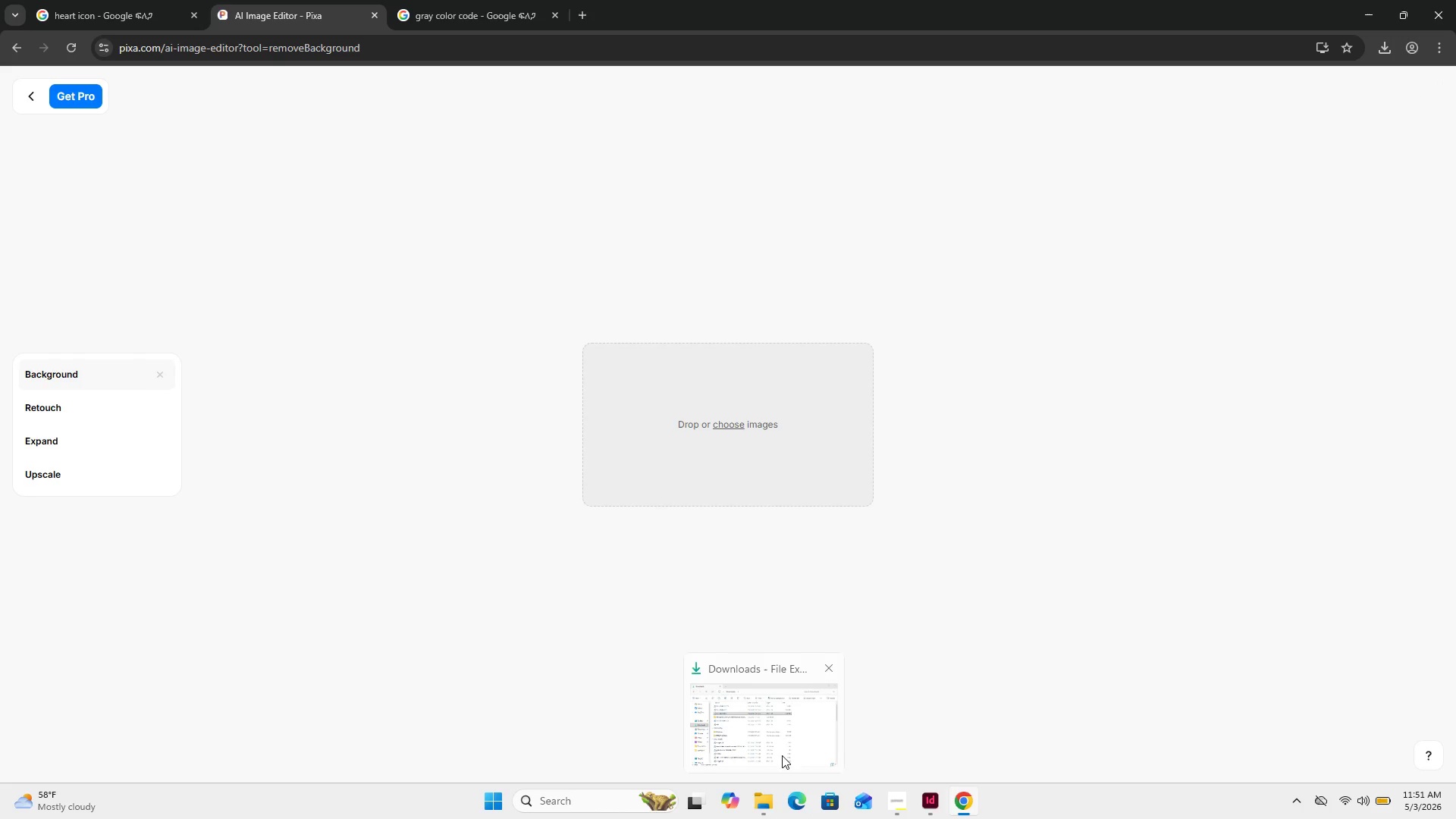 
left_click([782, 745])
 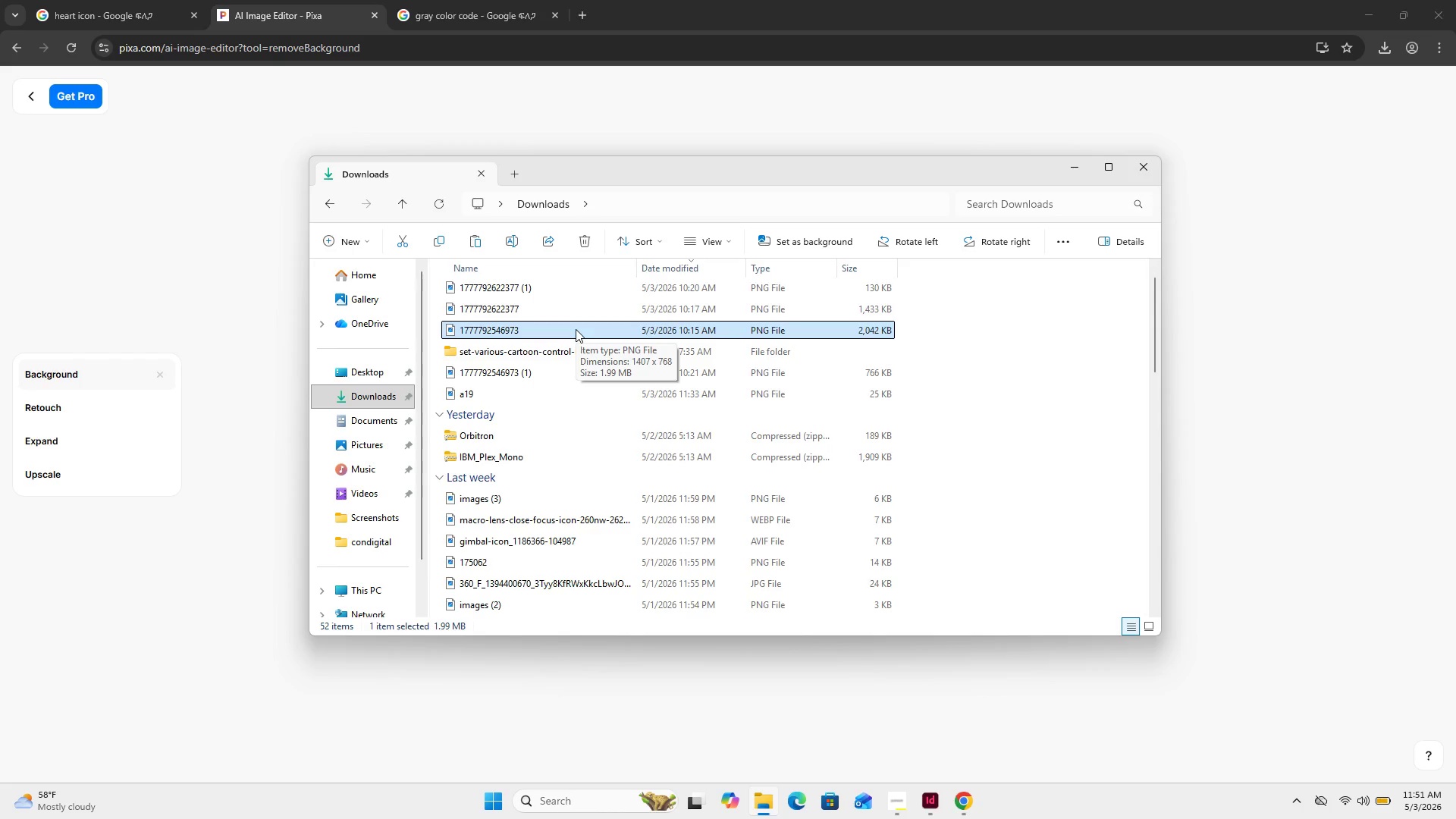 
wait(5.16)
 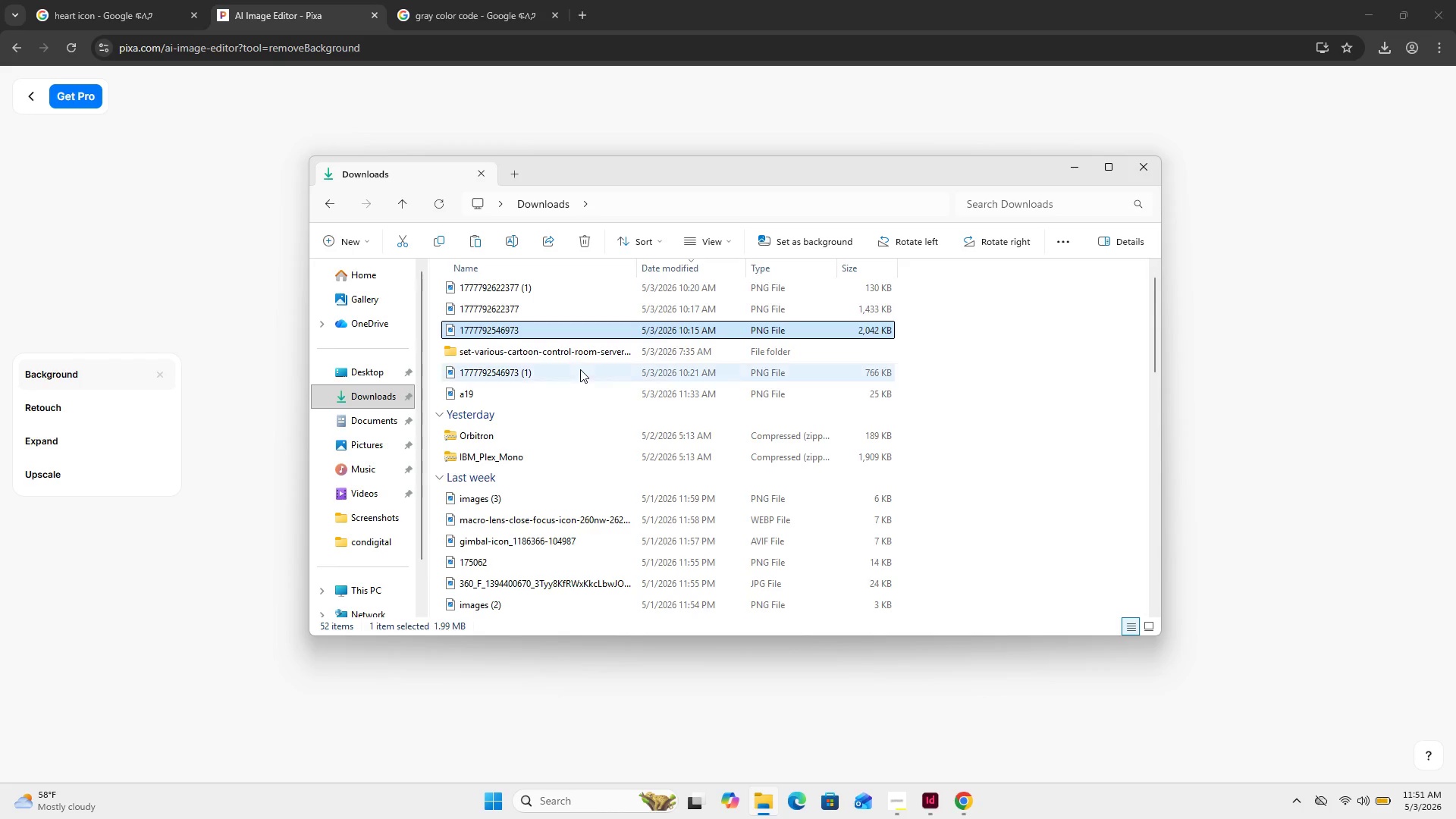 
left_click_drag(start_coordinate=[576, 329], to_coordinate=[664, 331])
 